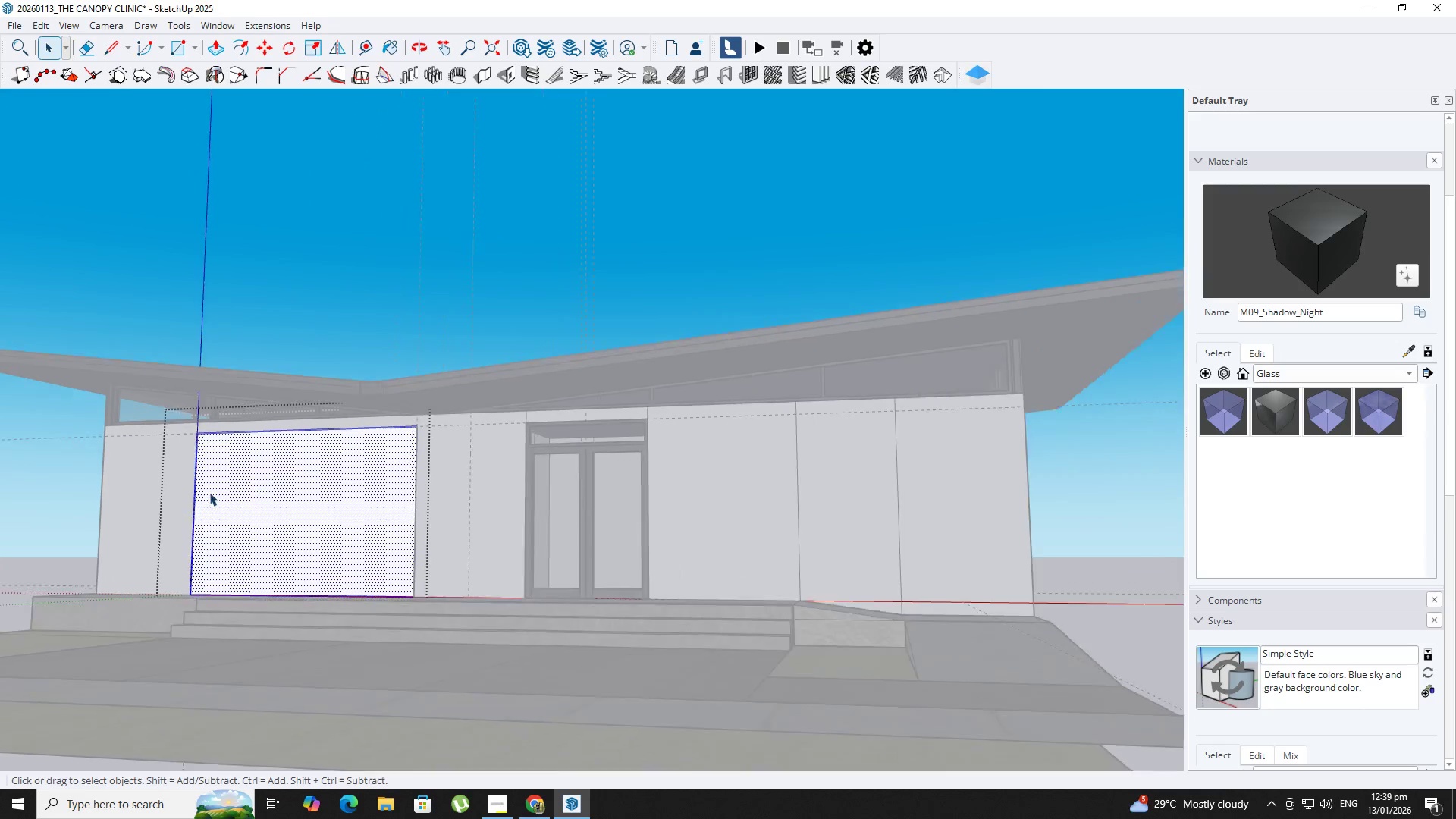 
key(Space)
 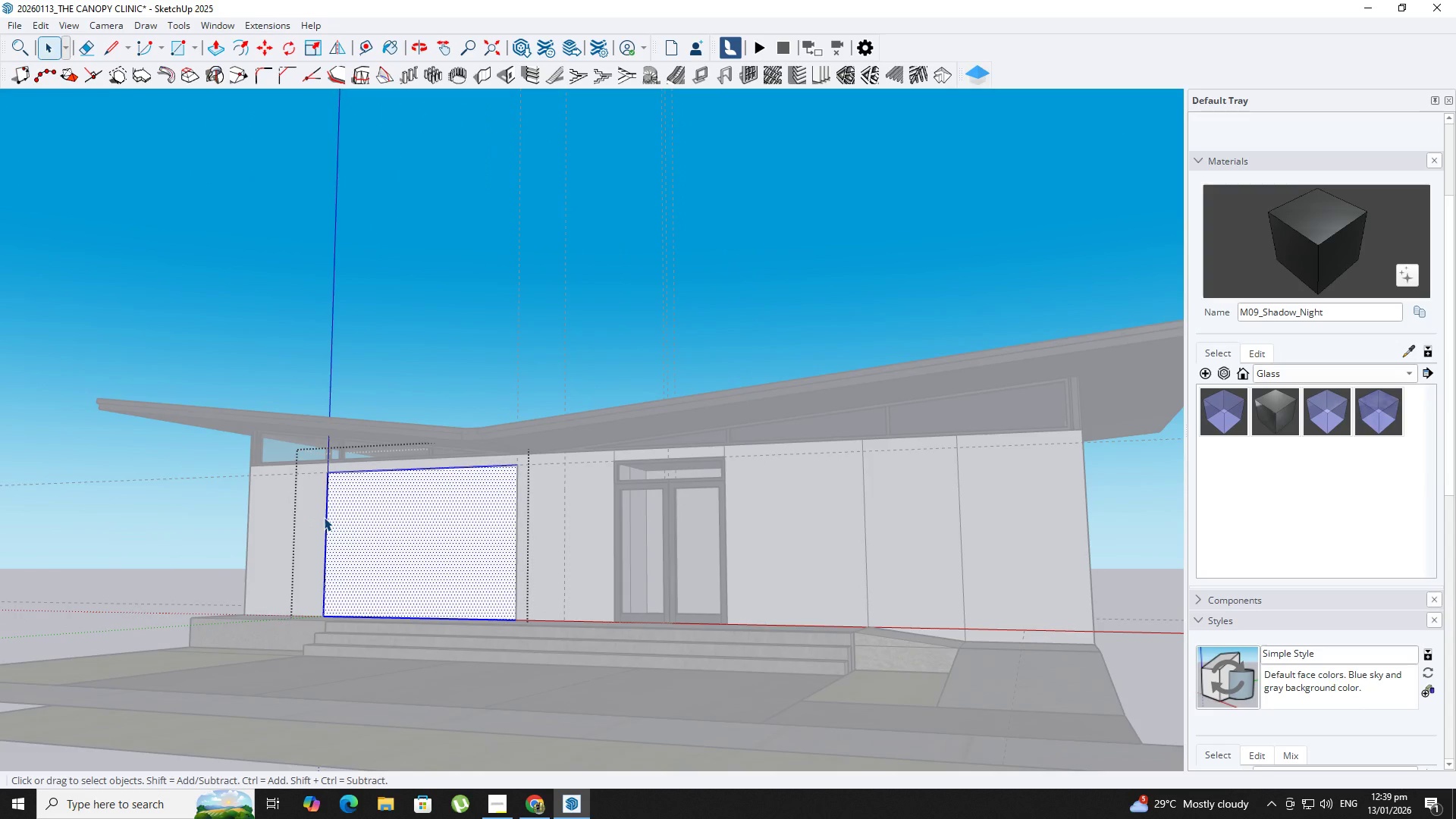 
key(Escape)
 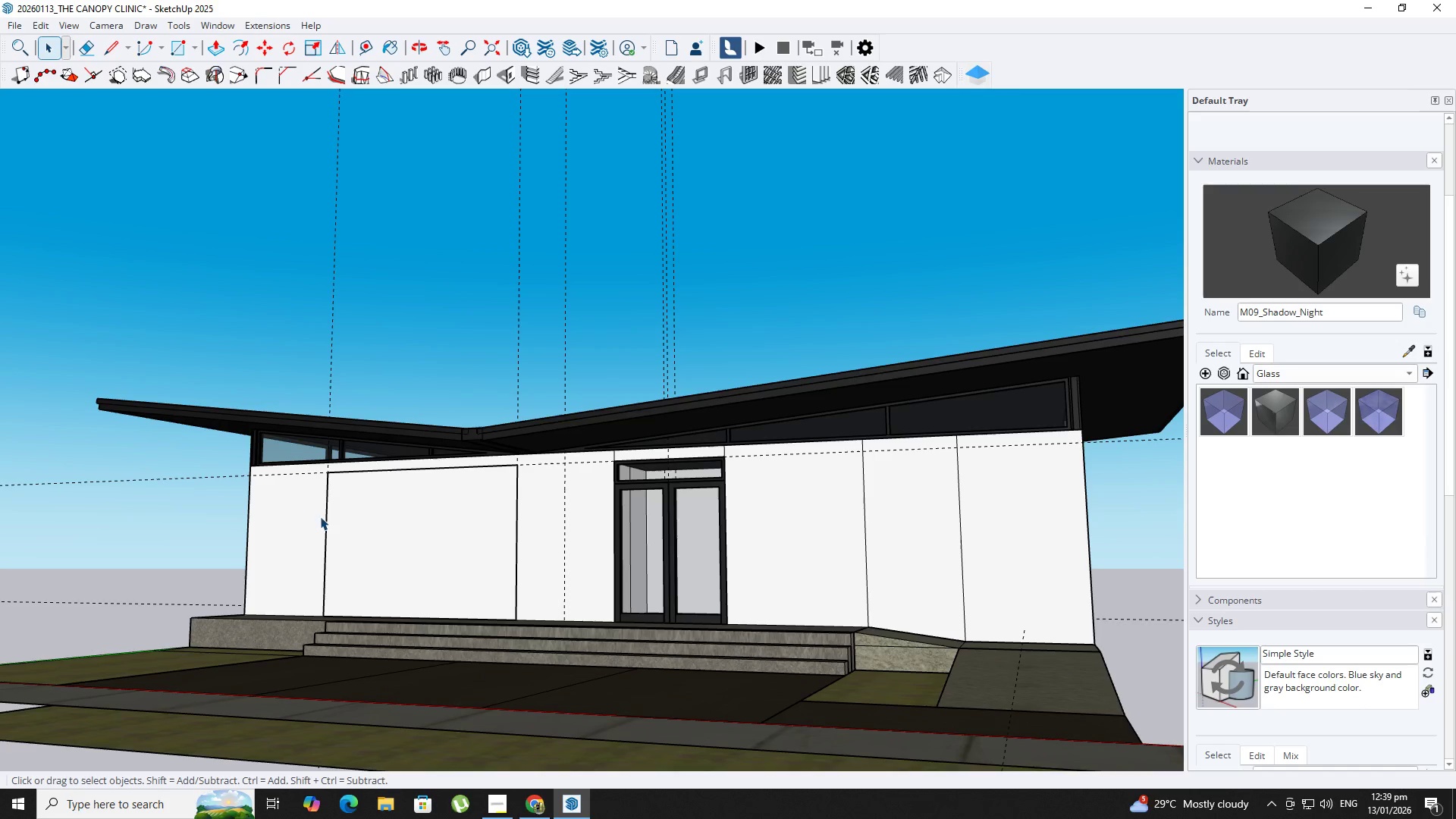 
scroll: coordinate [327, 520], scroll_direction: down, amount: 2.0
 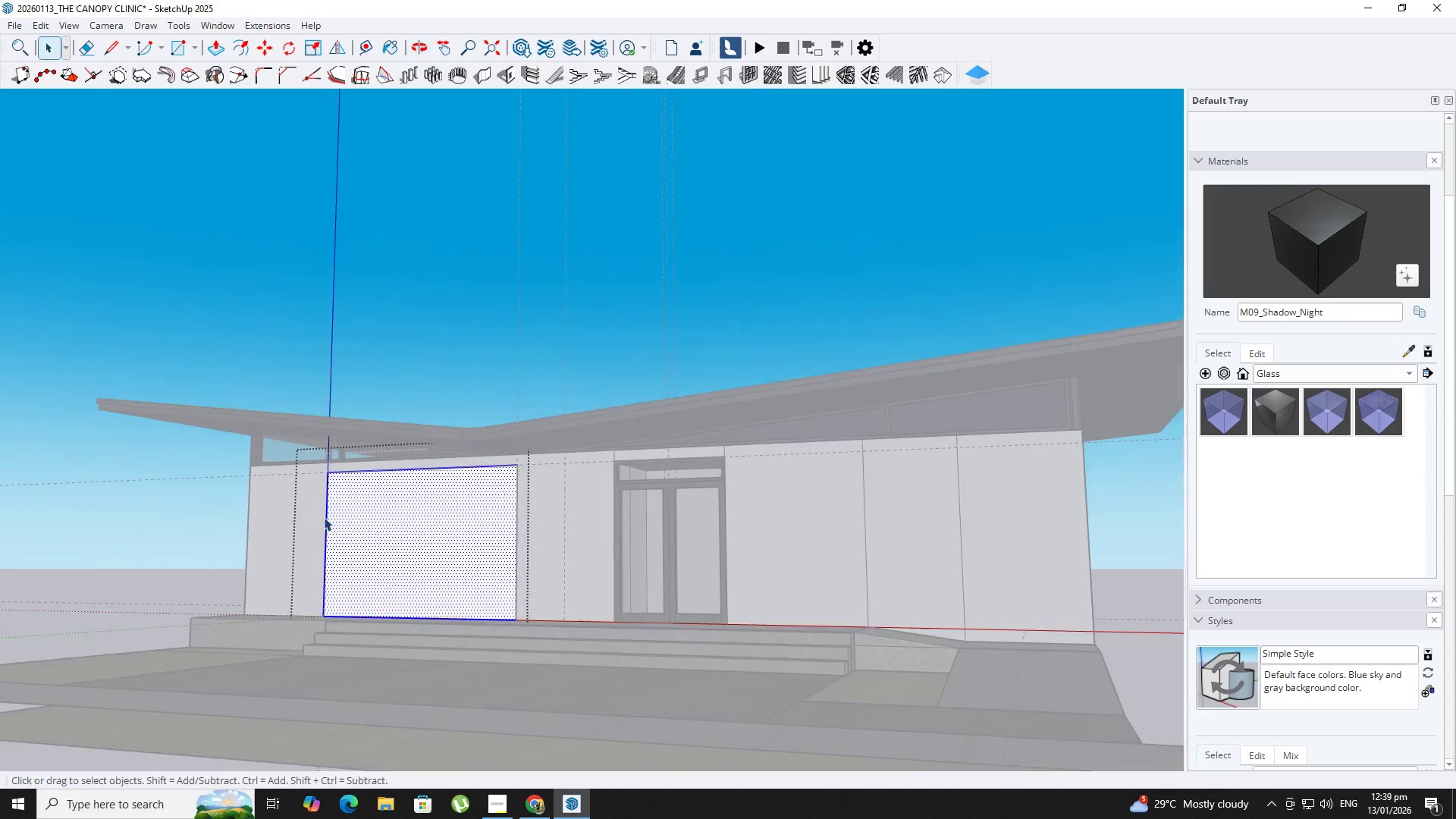 
left_click([317, 519])
 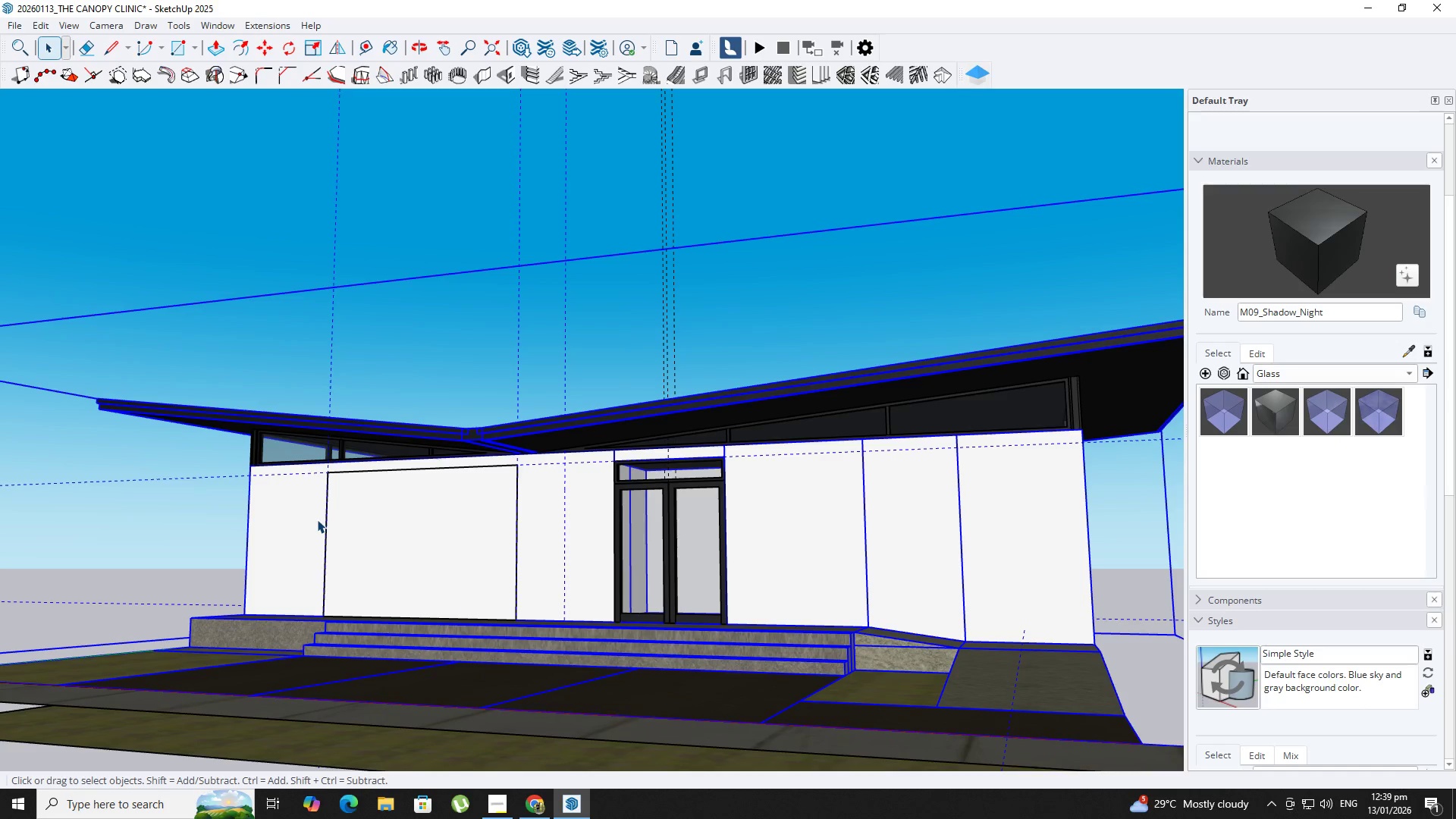 
scroll: coordinate [357, 521], scroll_direction: down, amount: 2.0
 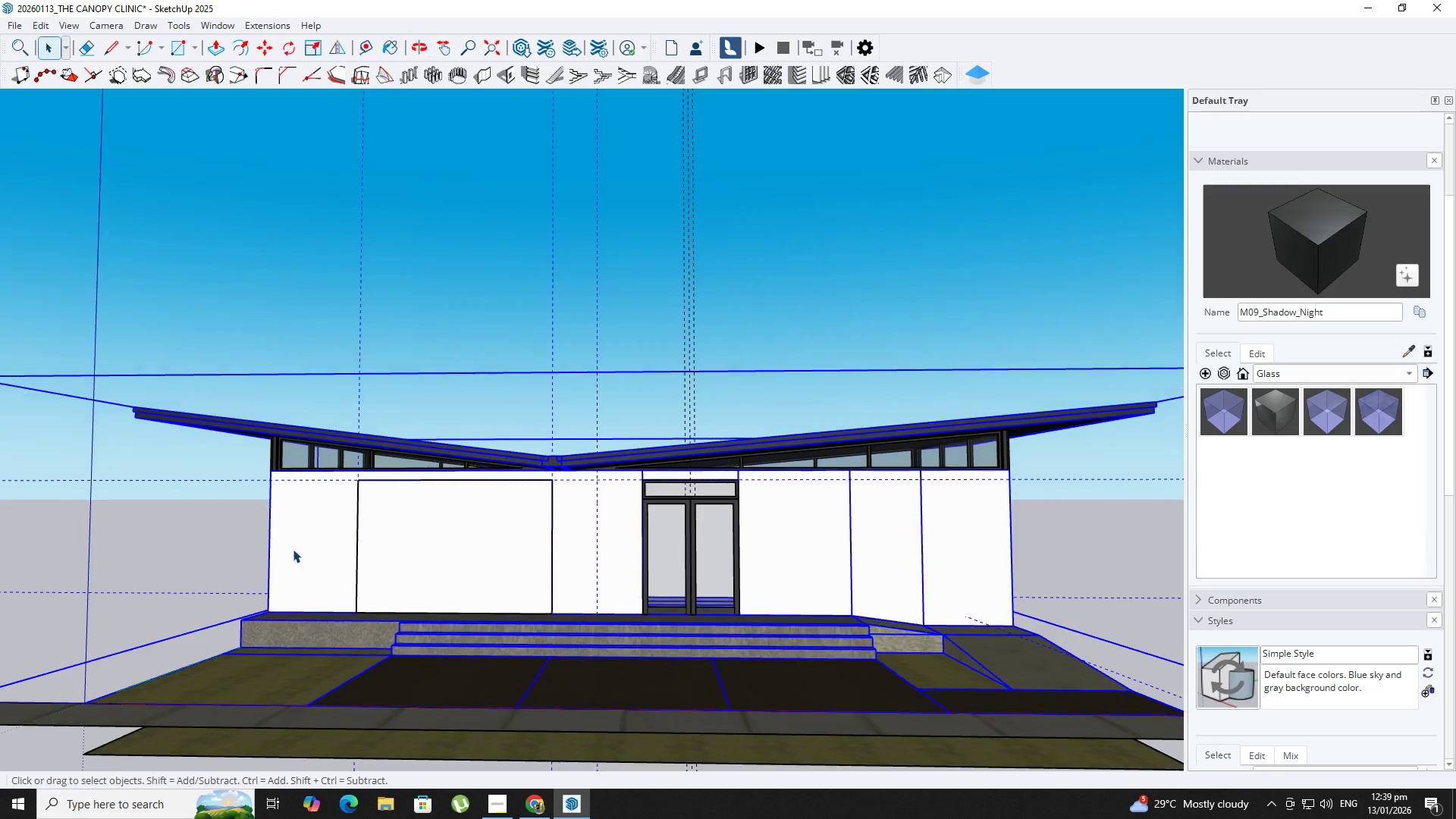 
double_click([289, 548])
 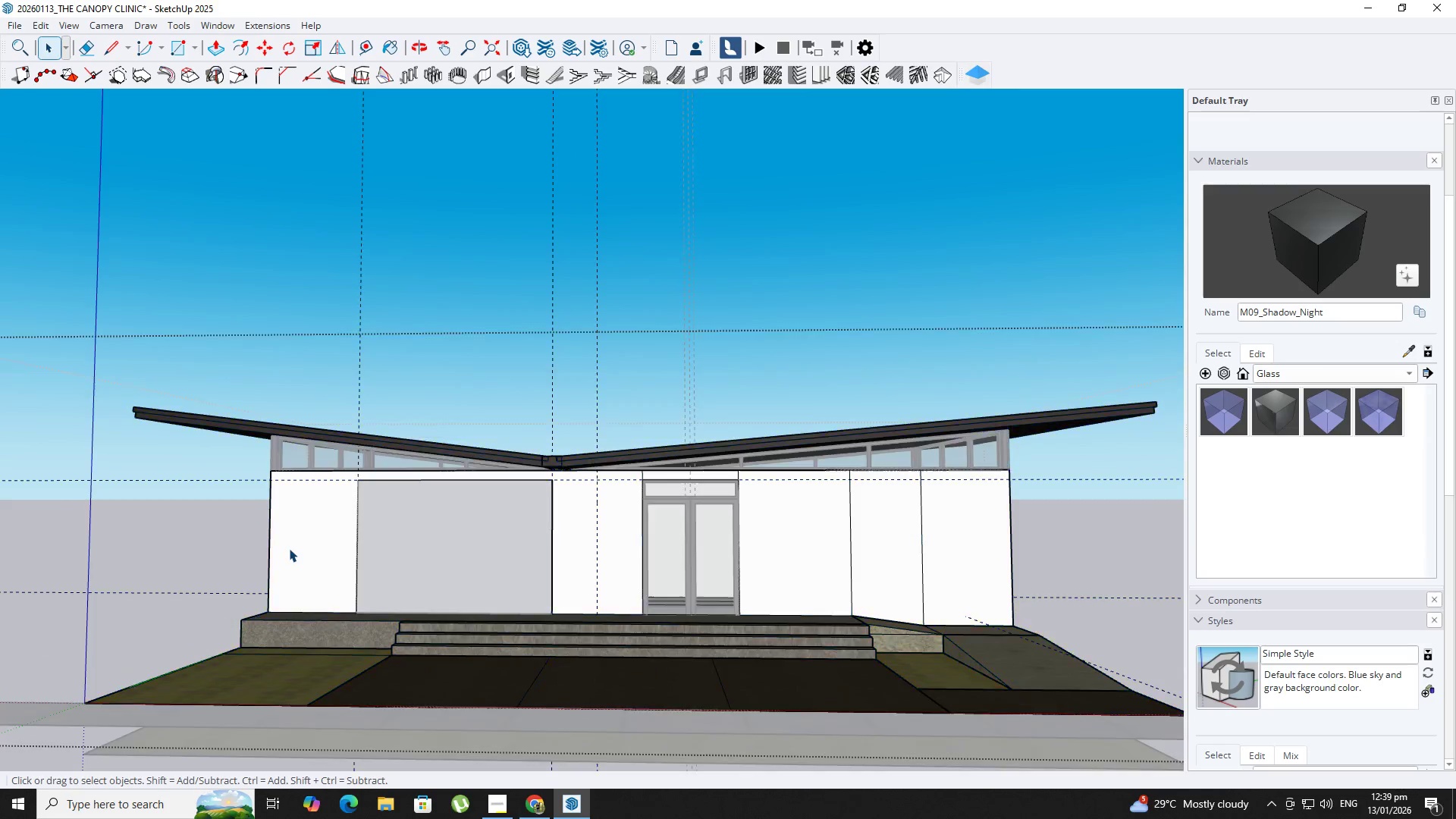 
triple_click([289, 548])
 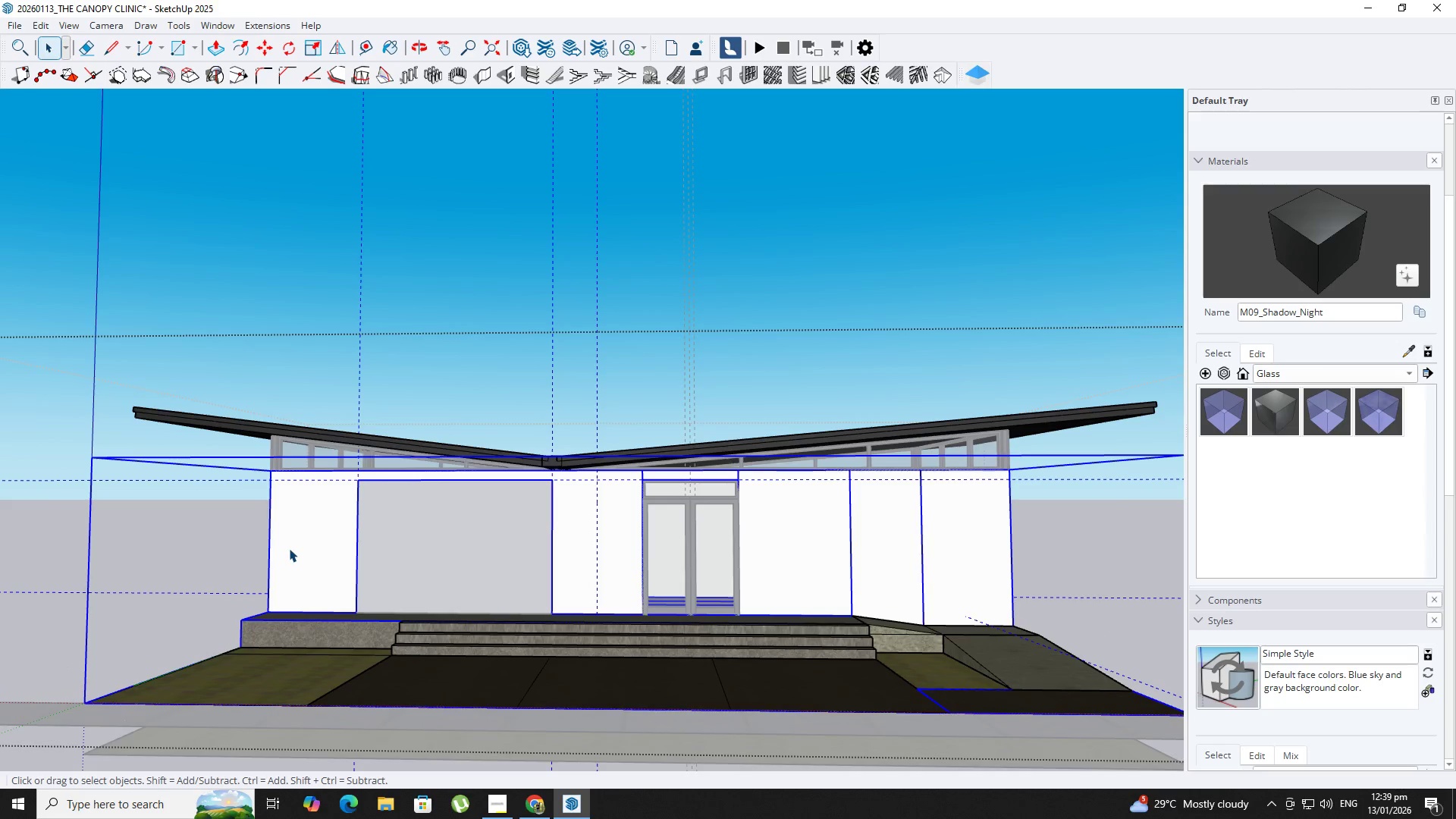 
key(Space)
 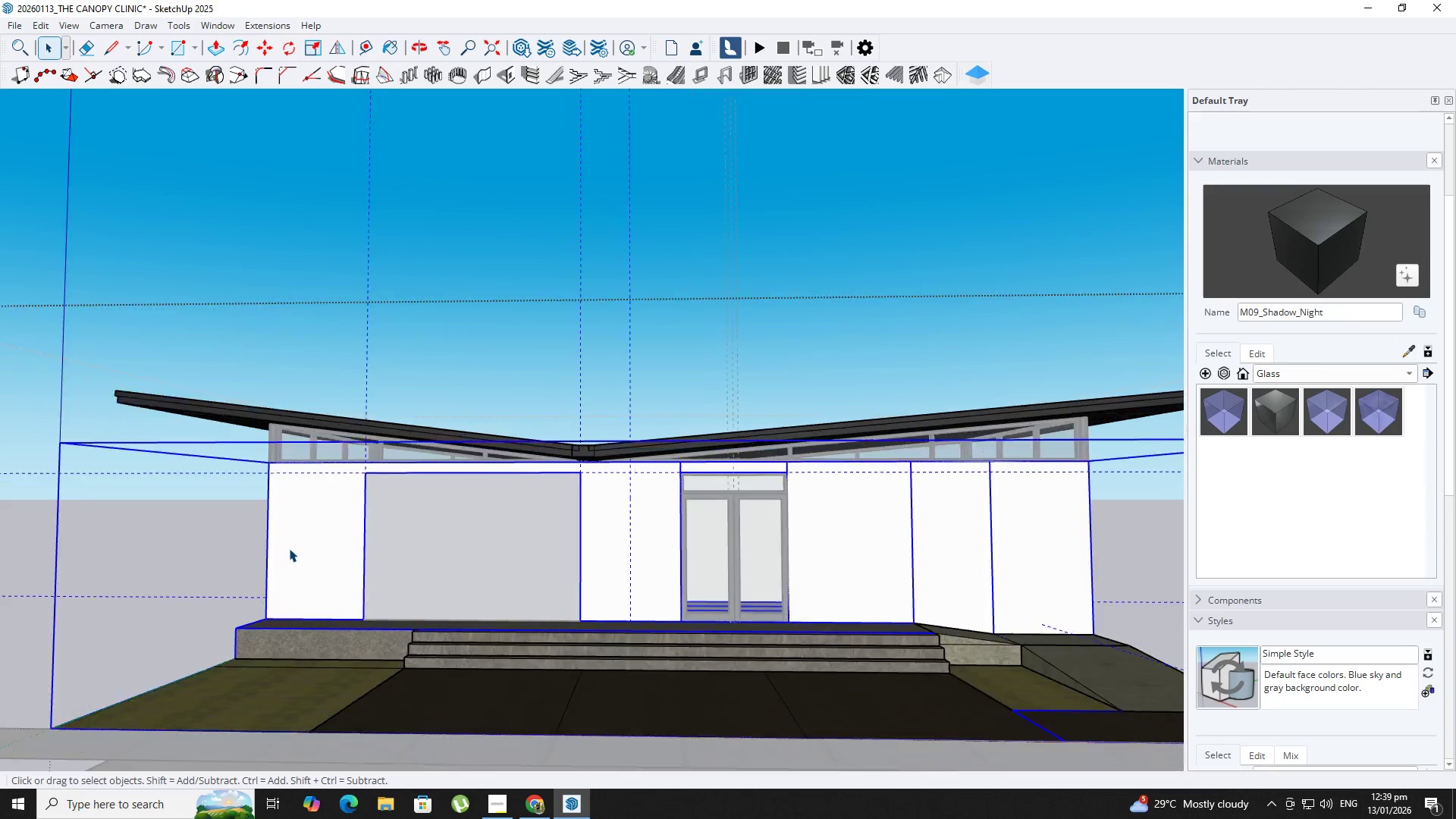 
key(Escape)
 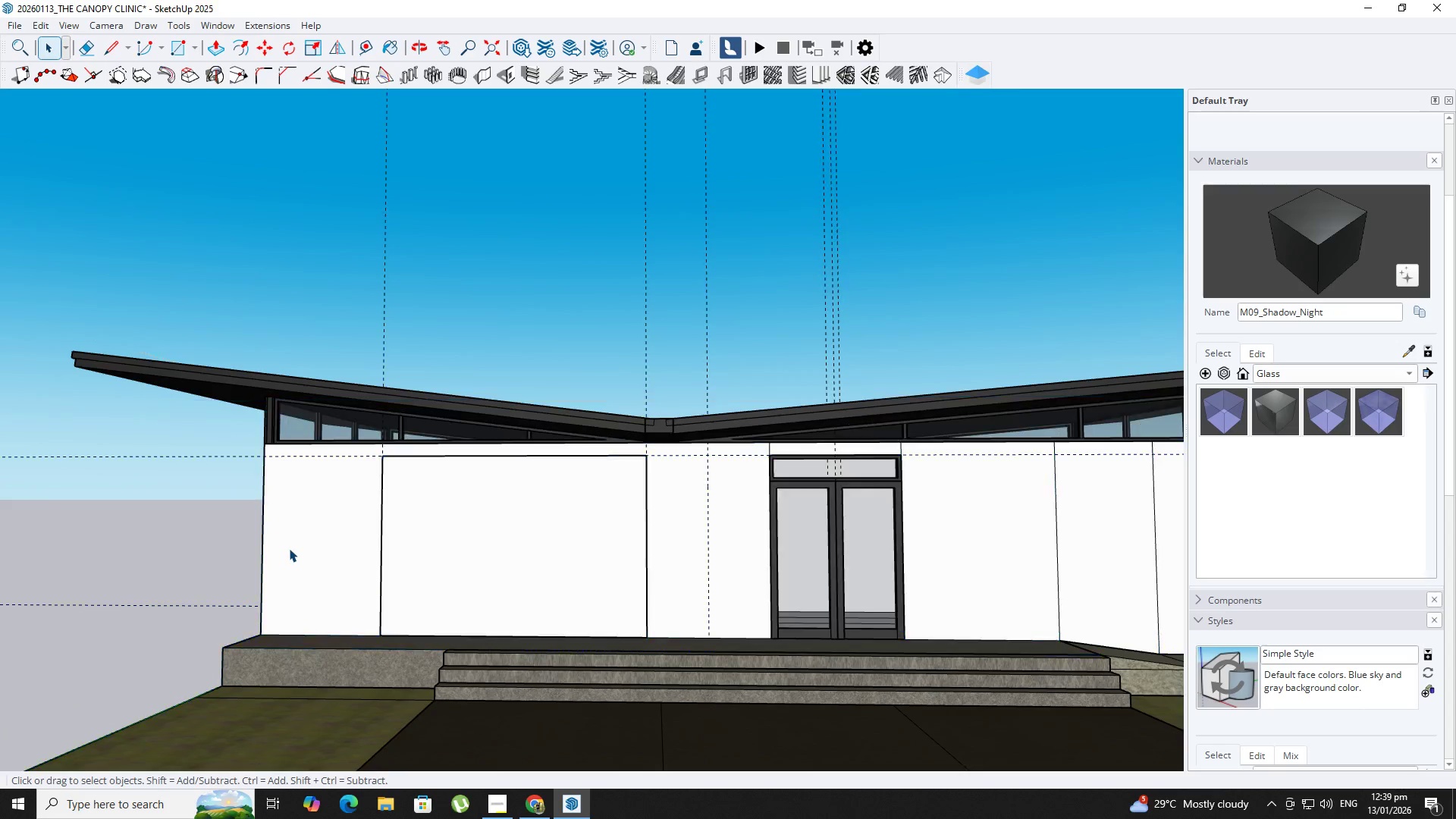 
key(Escape)
 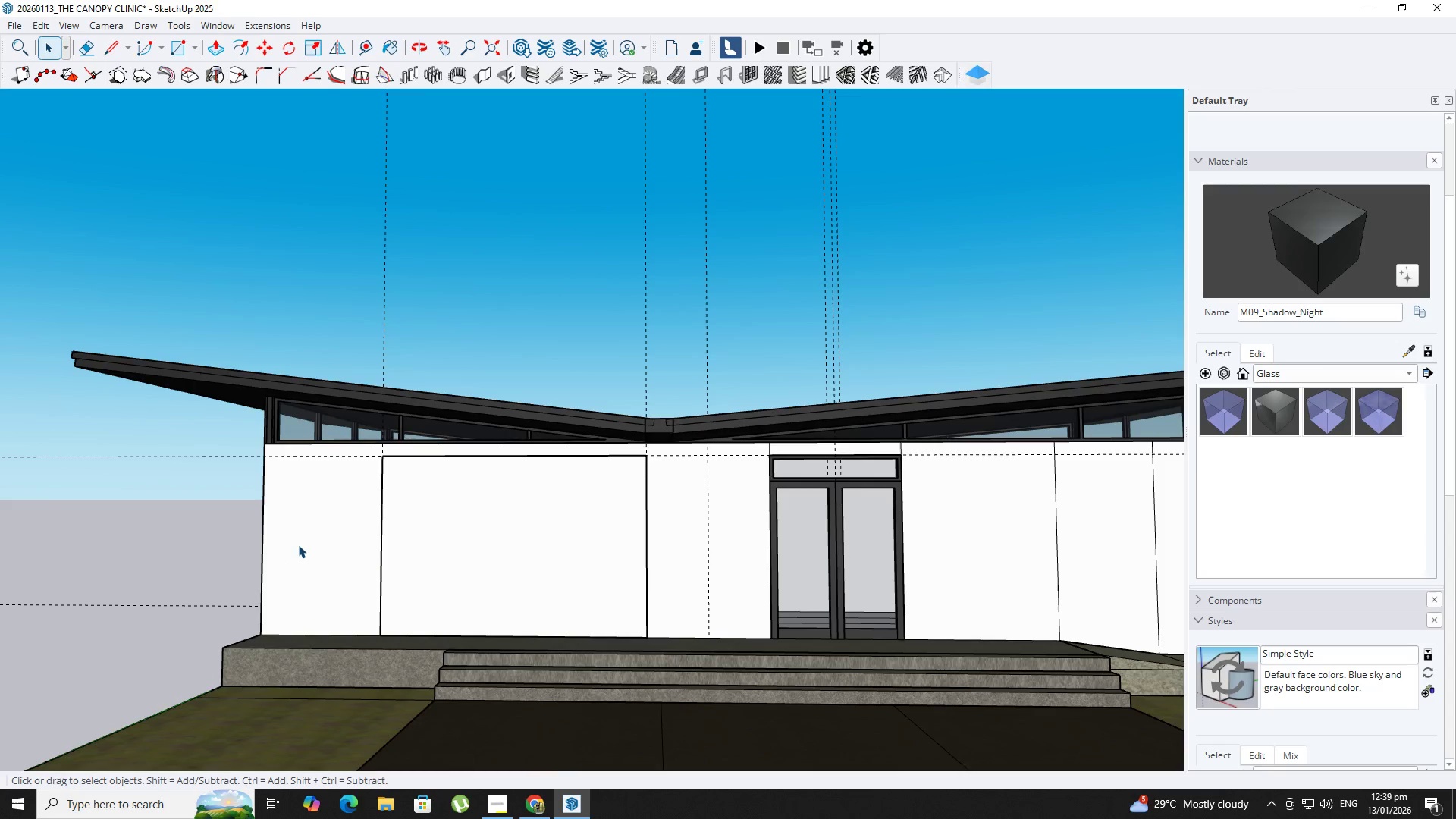 
left_click([298, 544])
 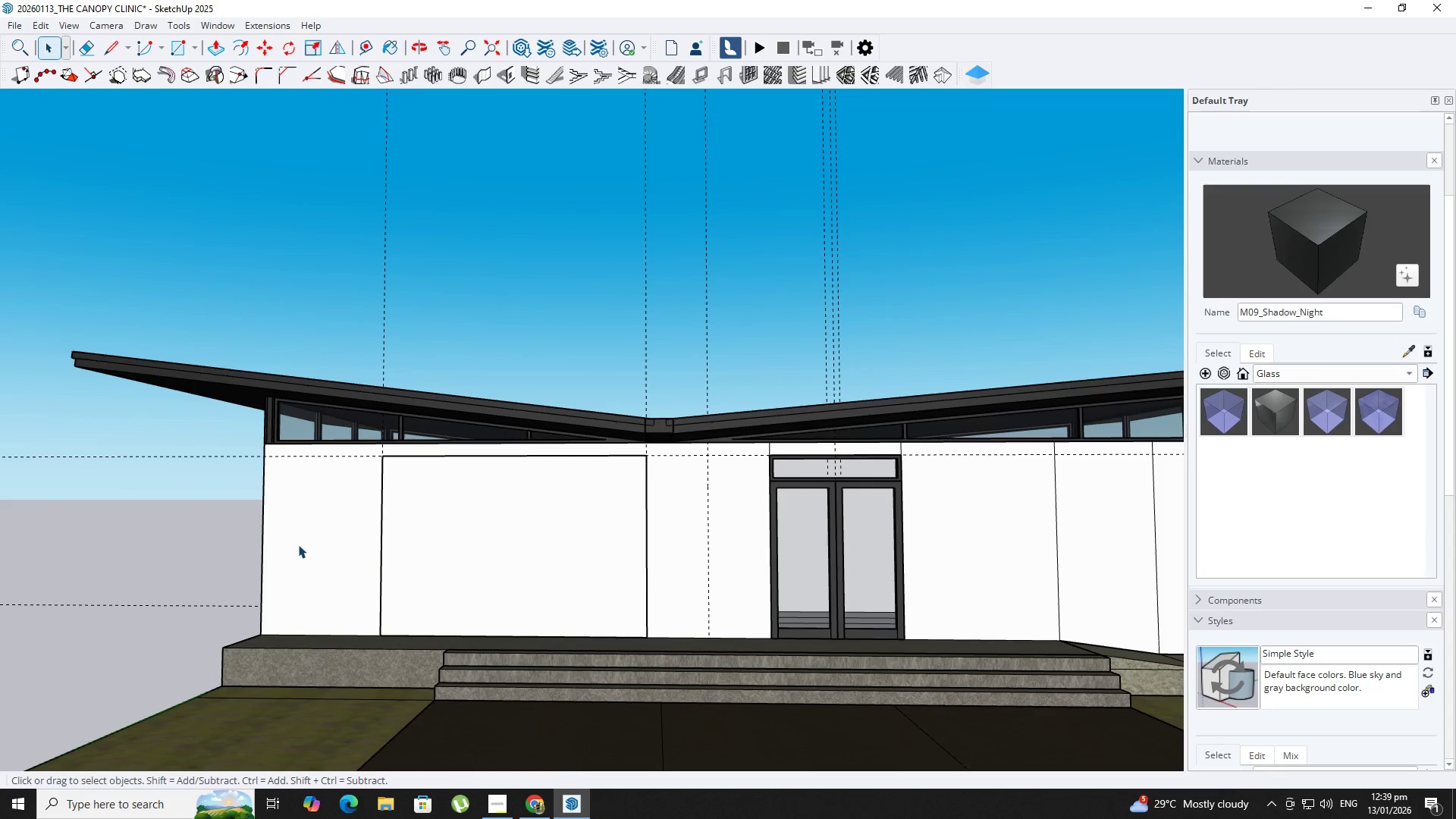 
scroll: coordinate [289, 548], scroll_direction: up, amount: 3.0
 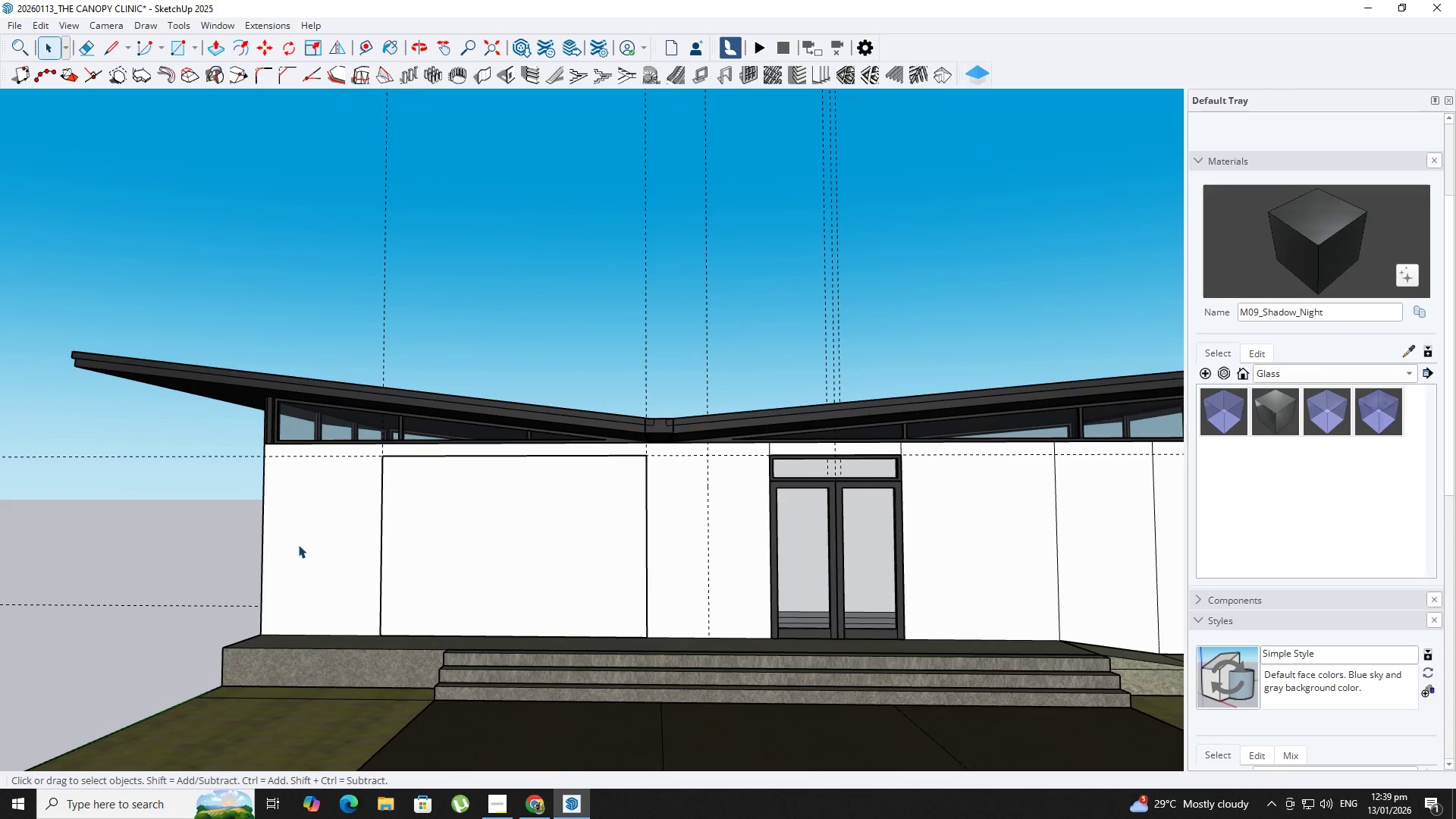 
double_click([298, 544])
 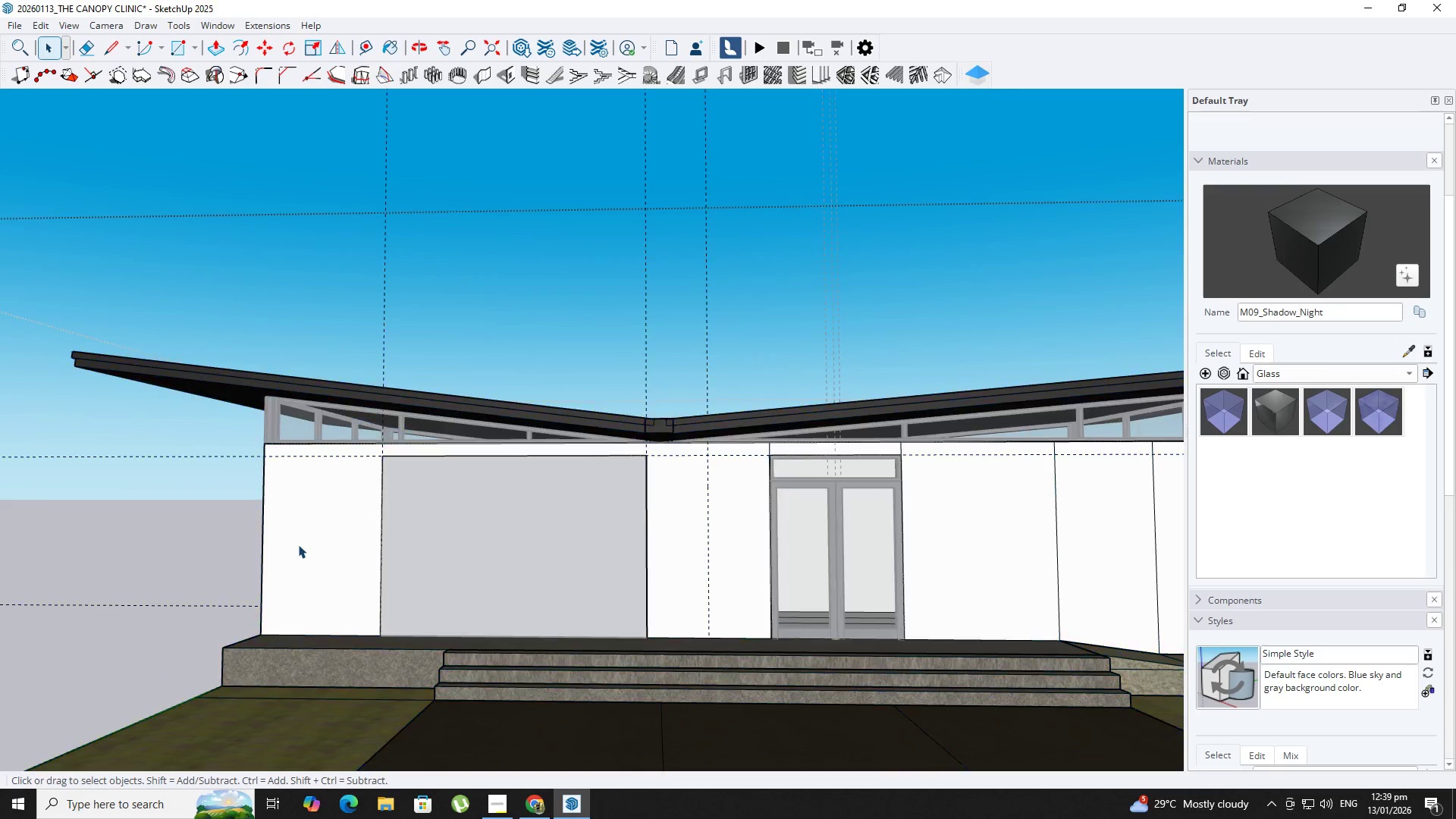 
triple_click([298, 544])
 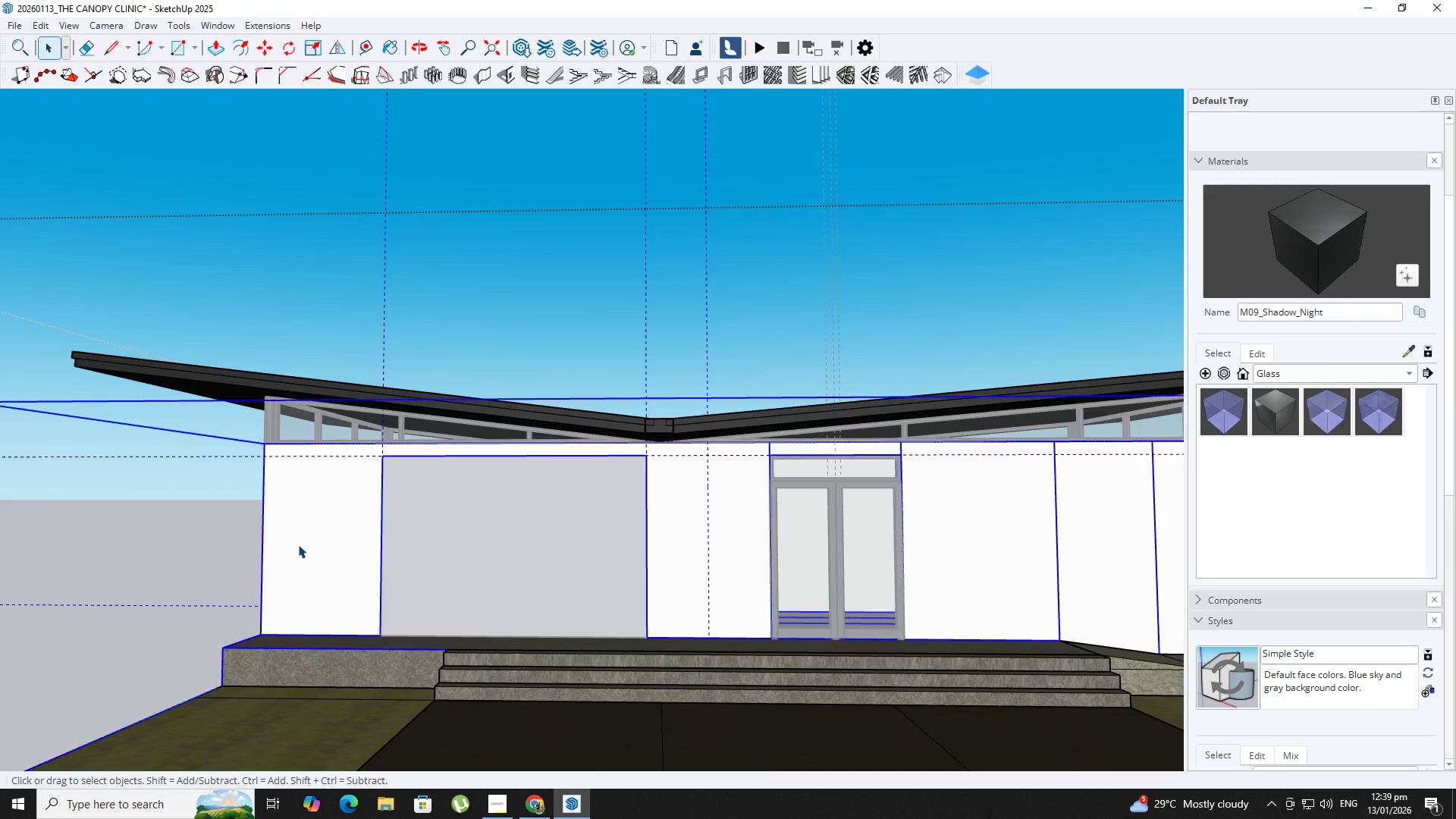 
triple_click([298, 544])
 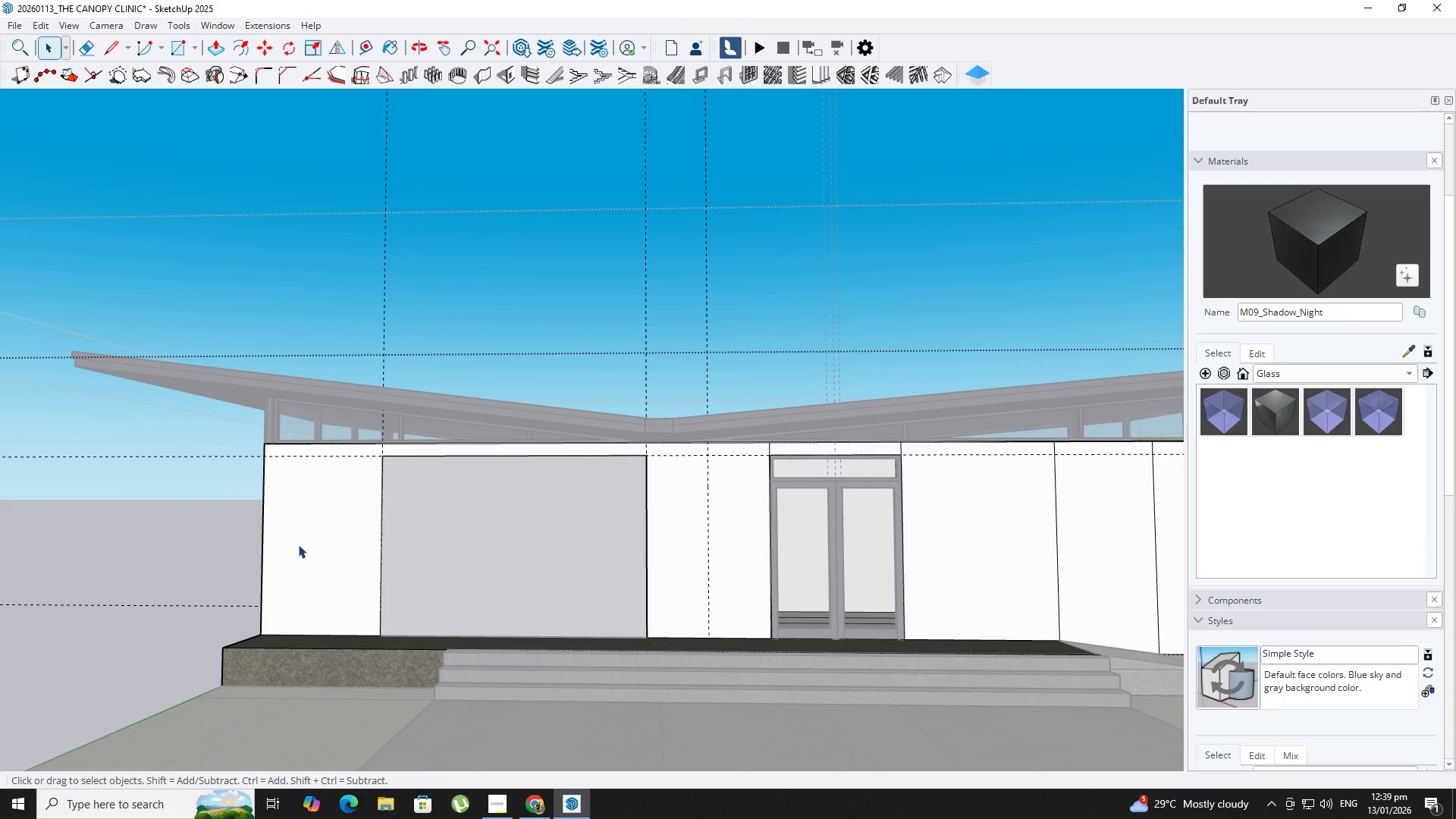 
triple_click([298, 544])
 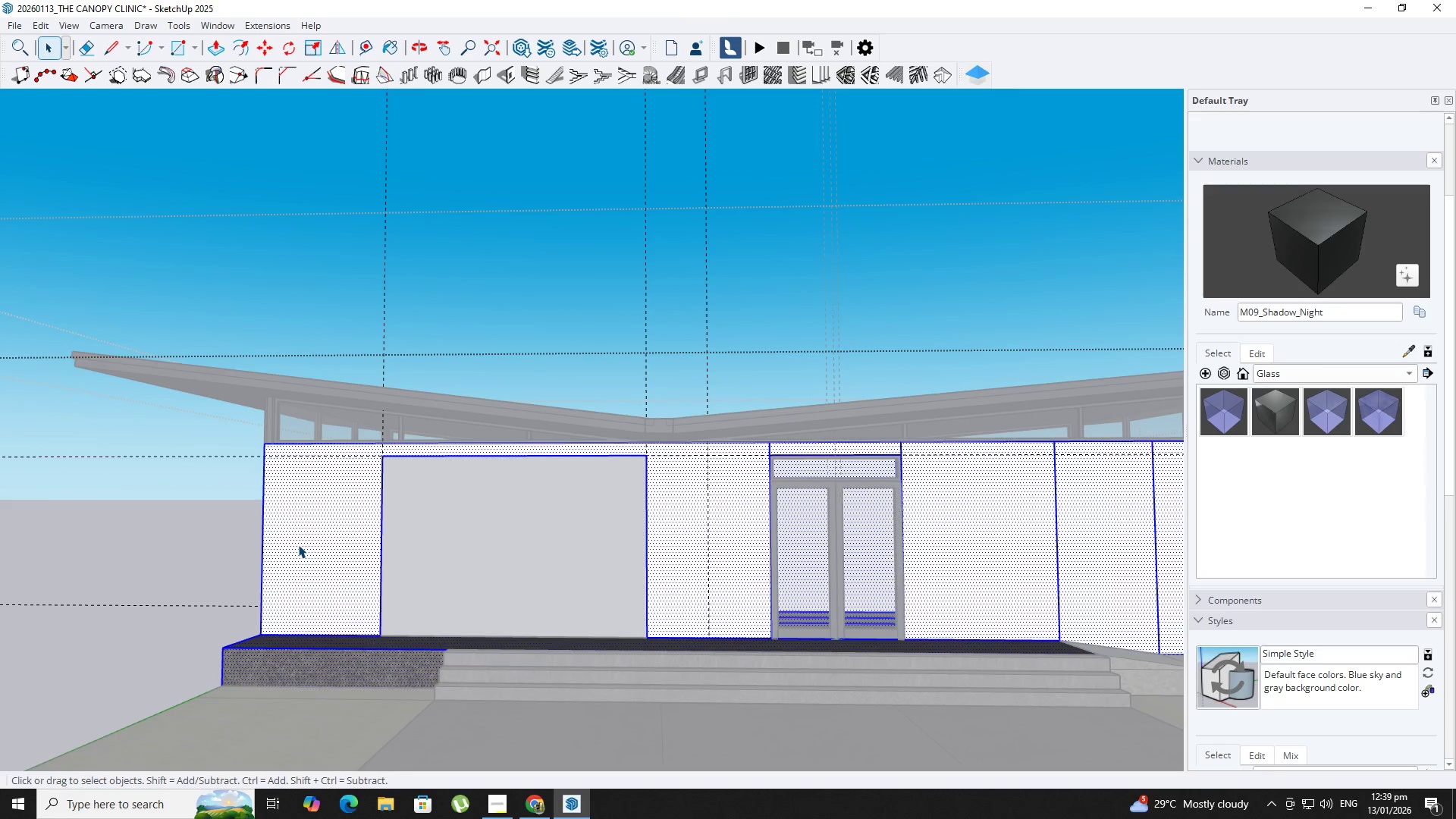 
triple_click([298, 544])
 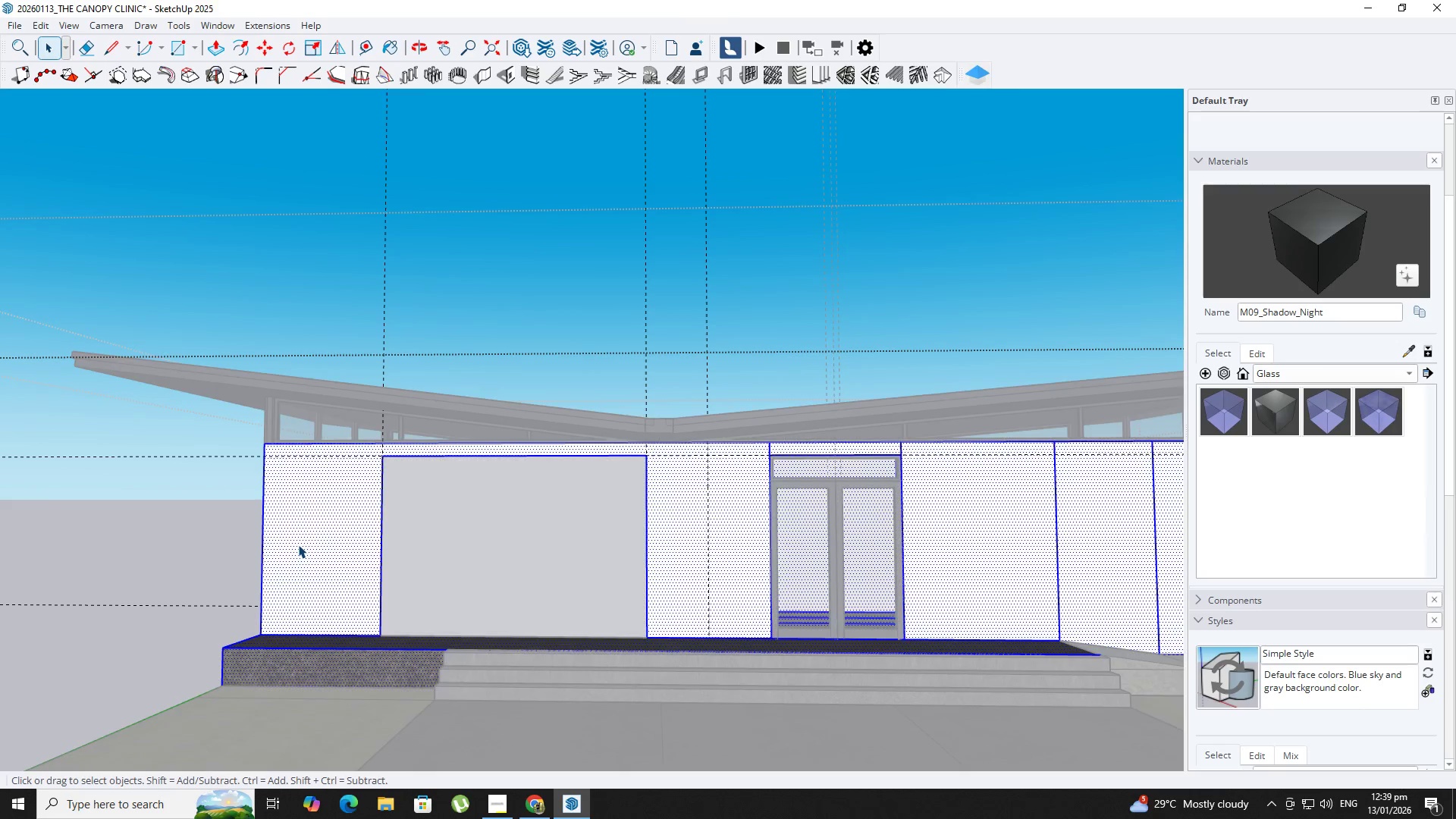 
key(Backquote)
 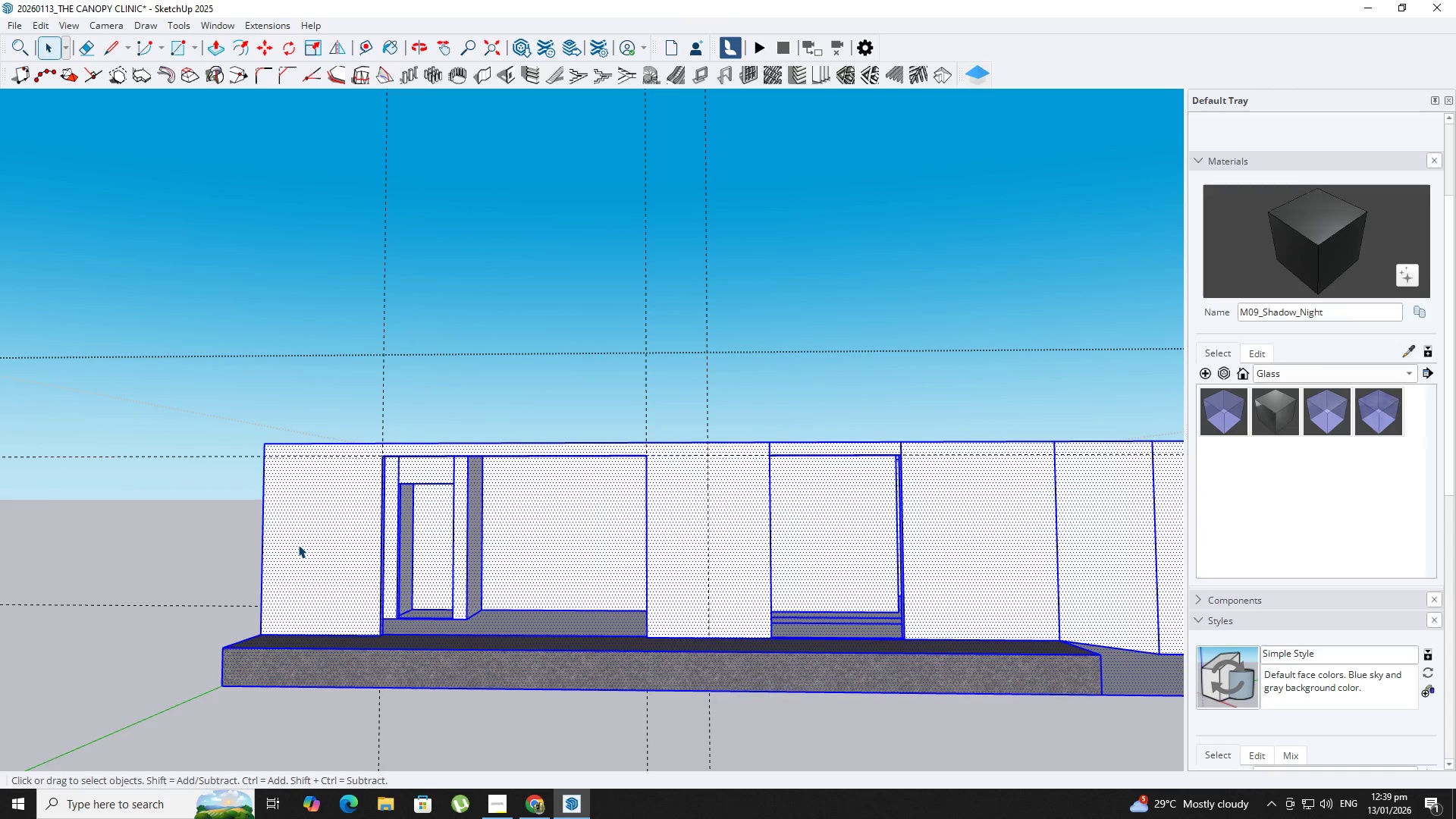 
key(T)
 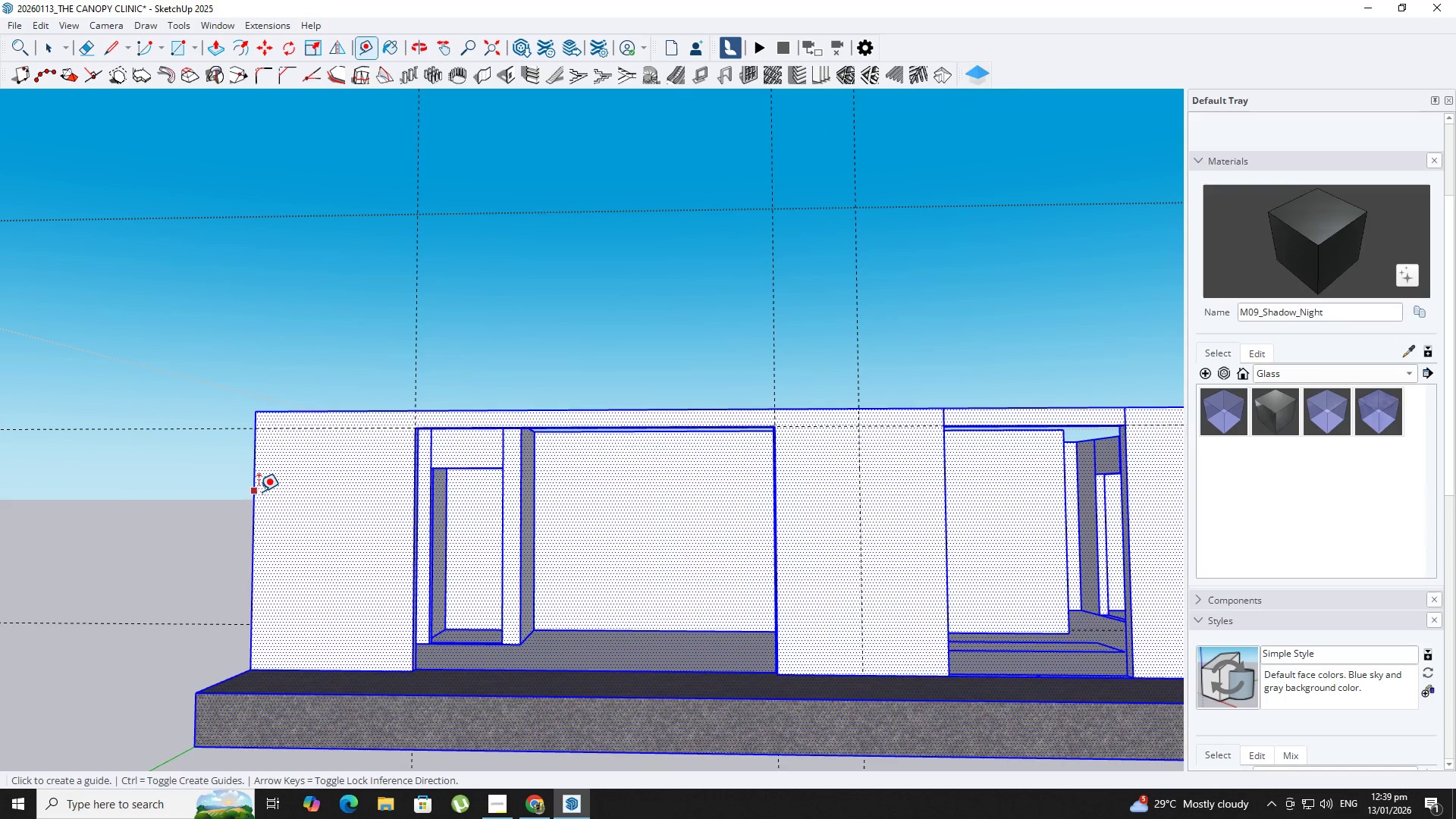 
scroll: coordinate [287, 535], scroll_direction: up, amount: 3.0
 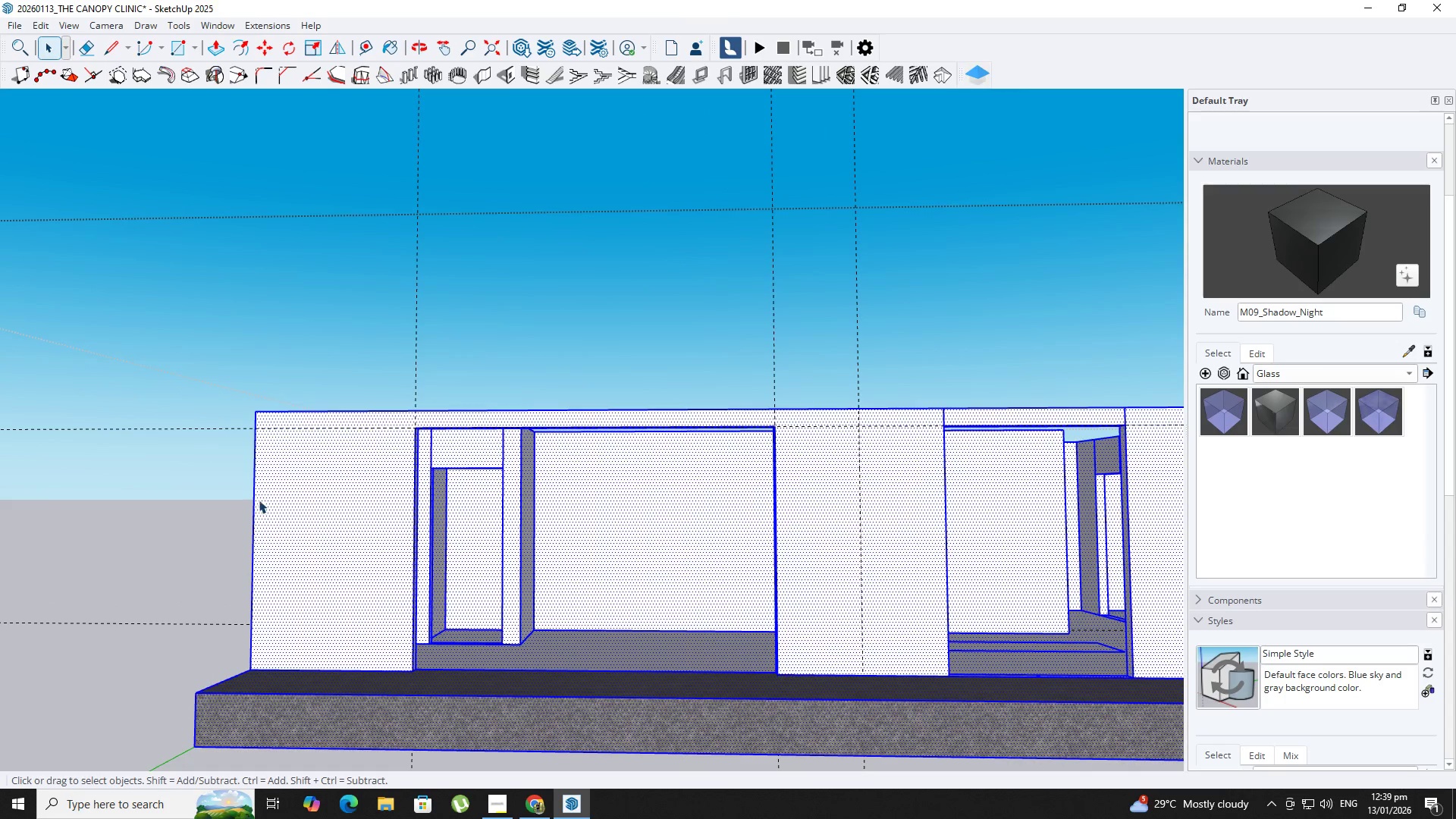 
left_click([259, 492])
 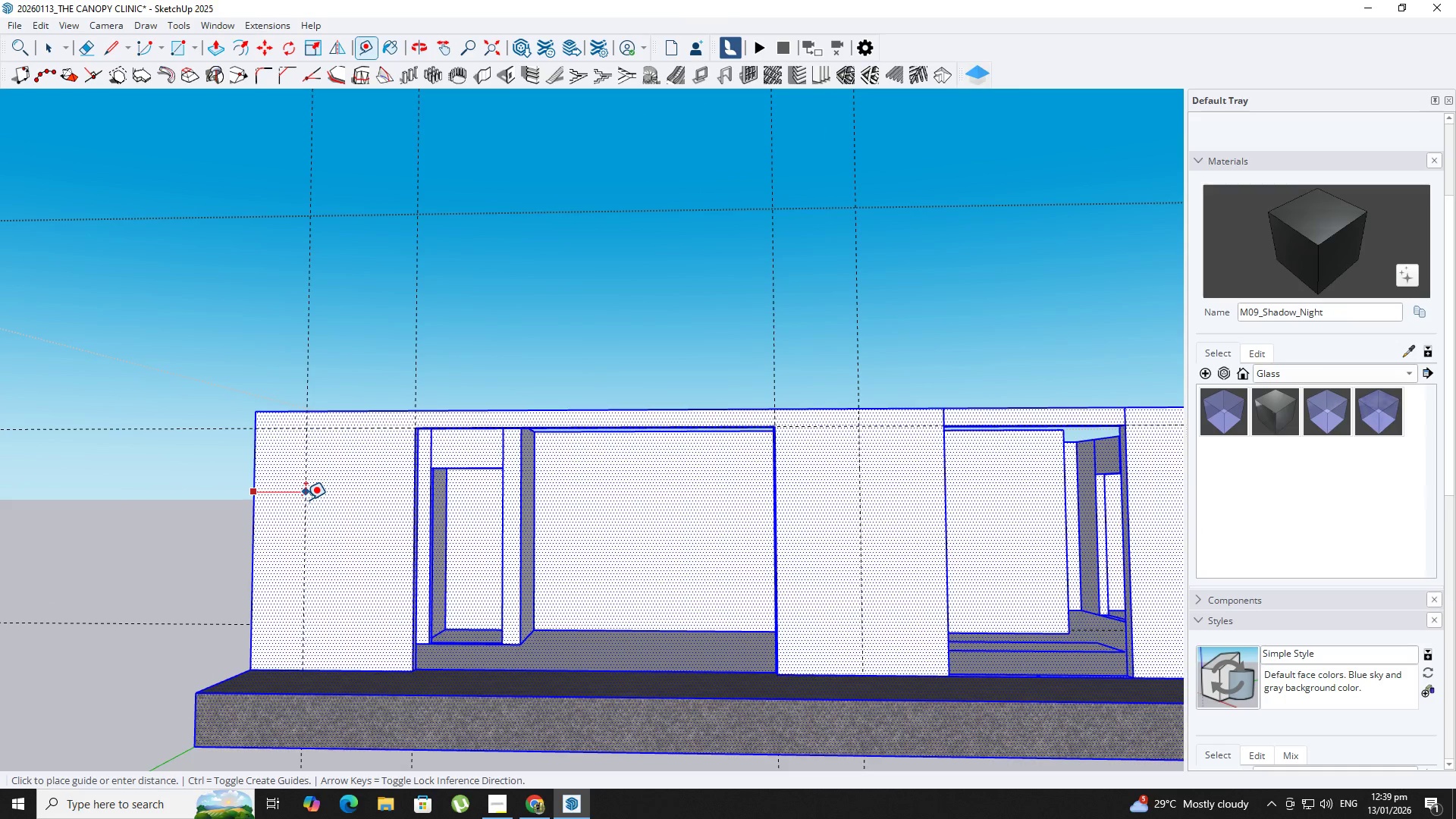 
key(NumpadDecimal)
 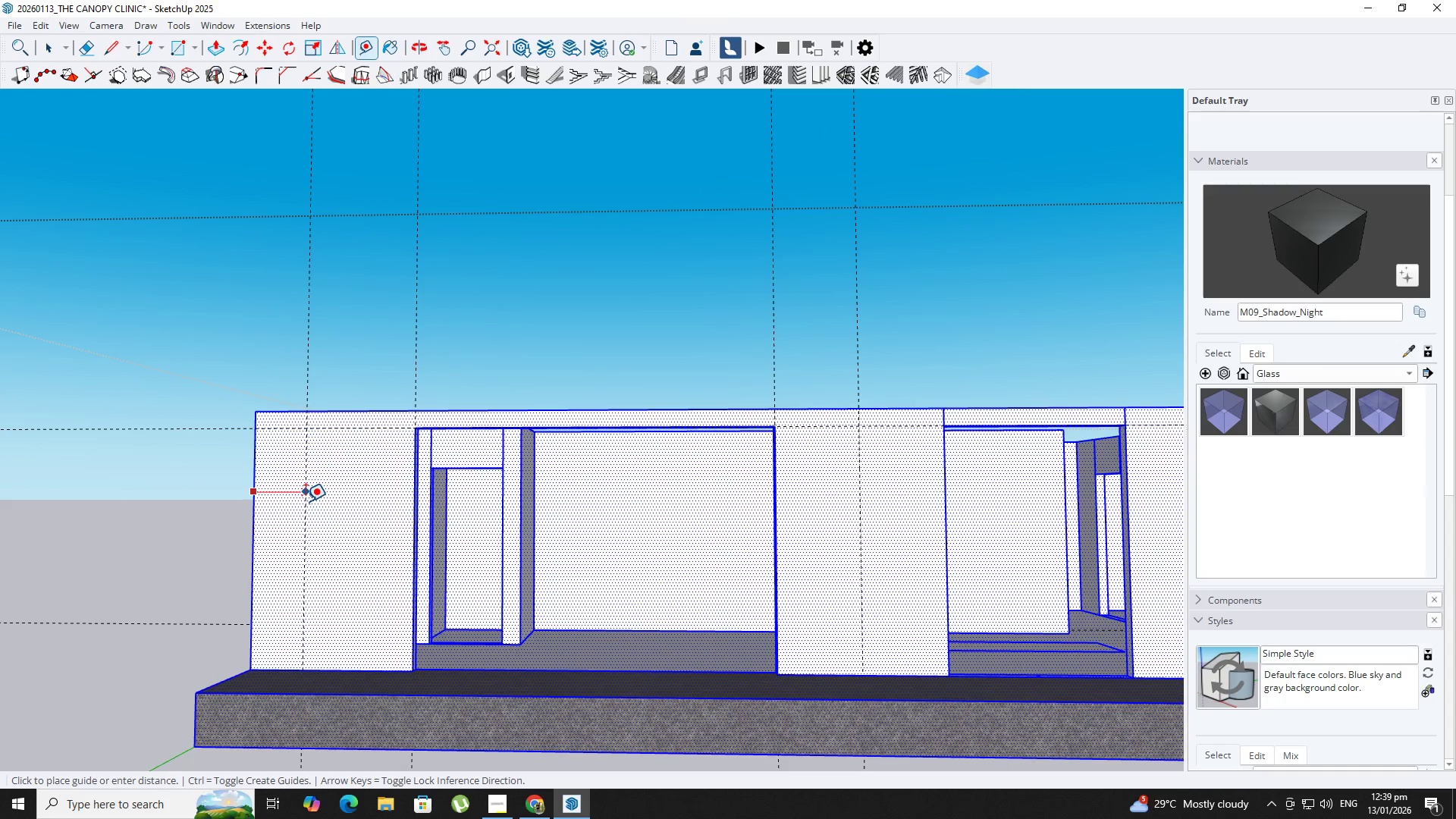 
key(Numpad4)
 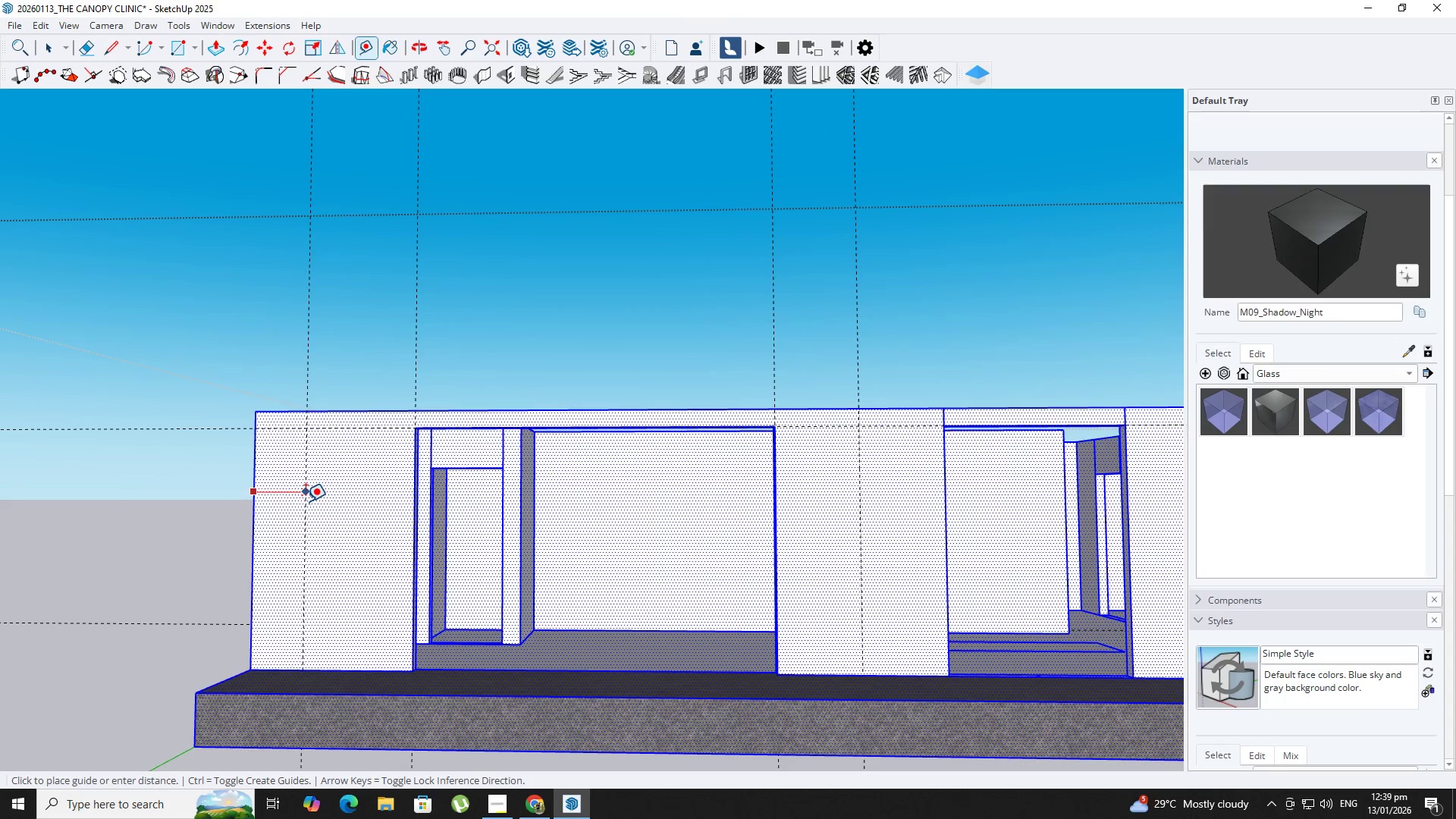 
key(NumpadEnter)
 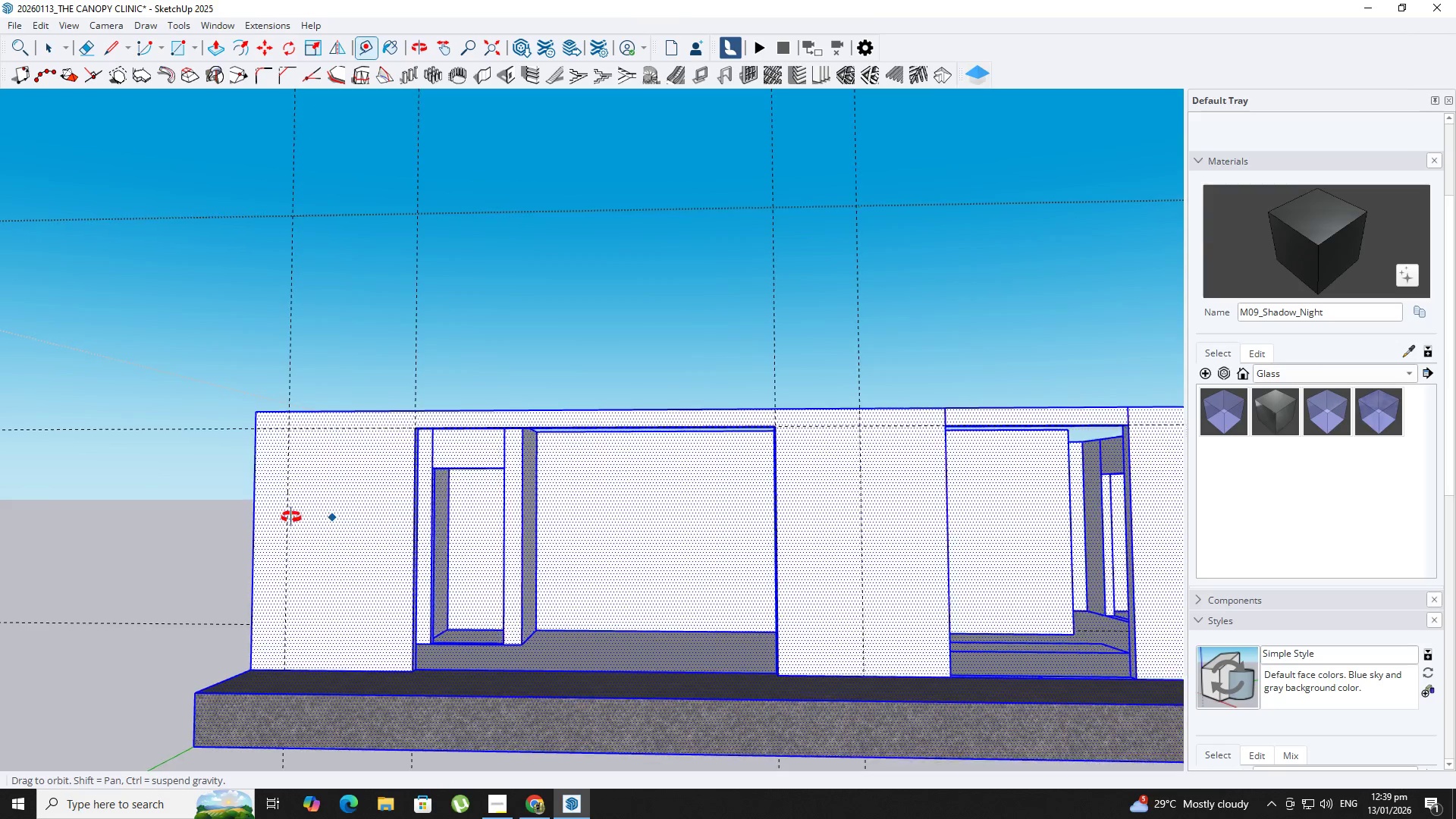 
key(Space)
 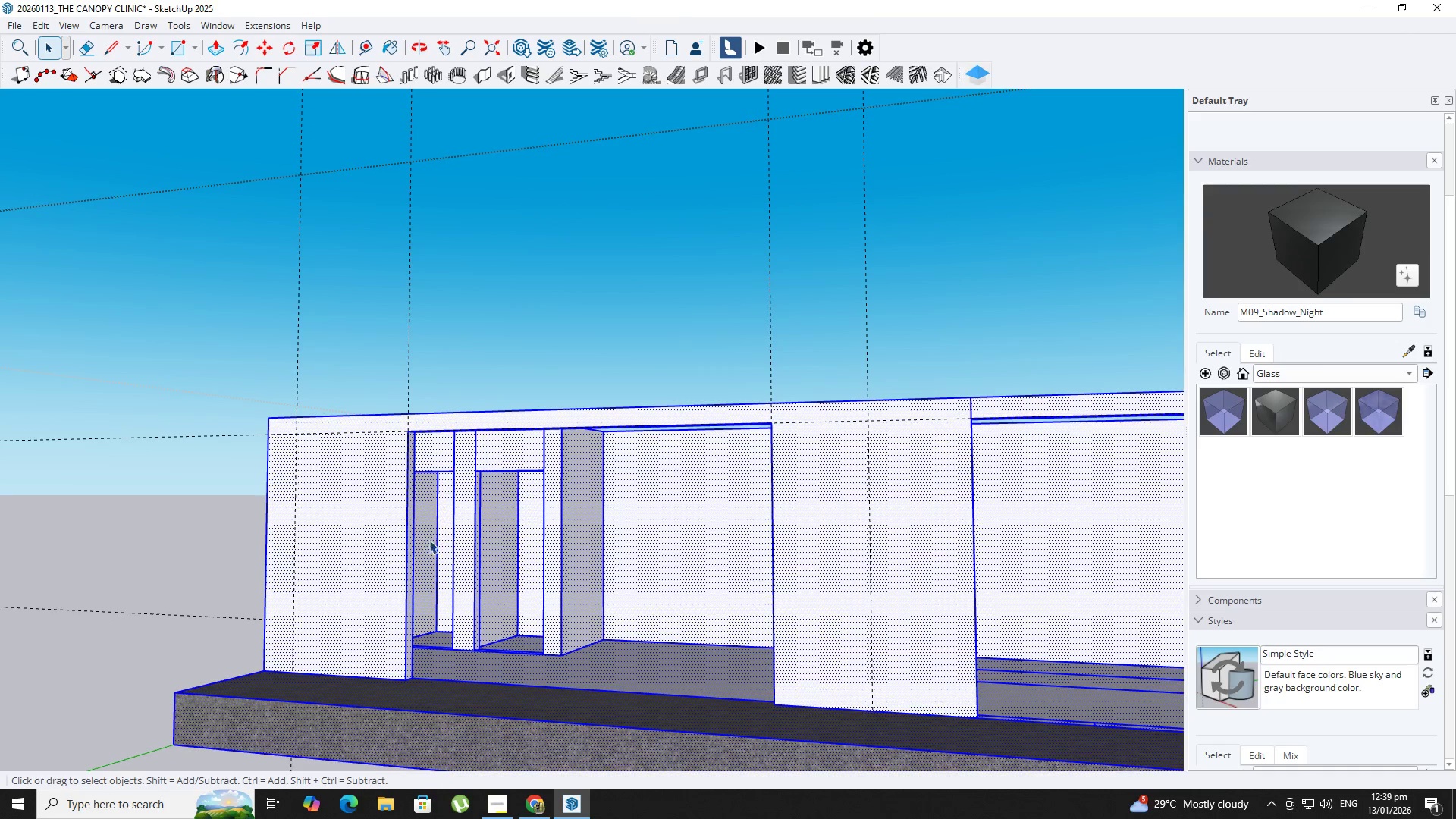 
key(P)
 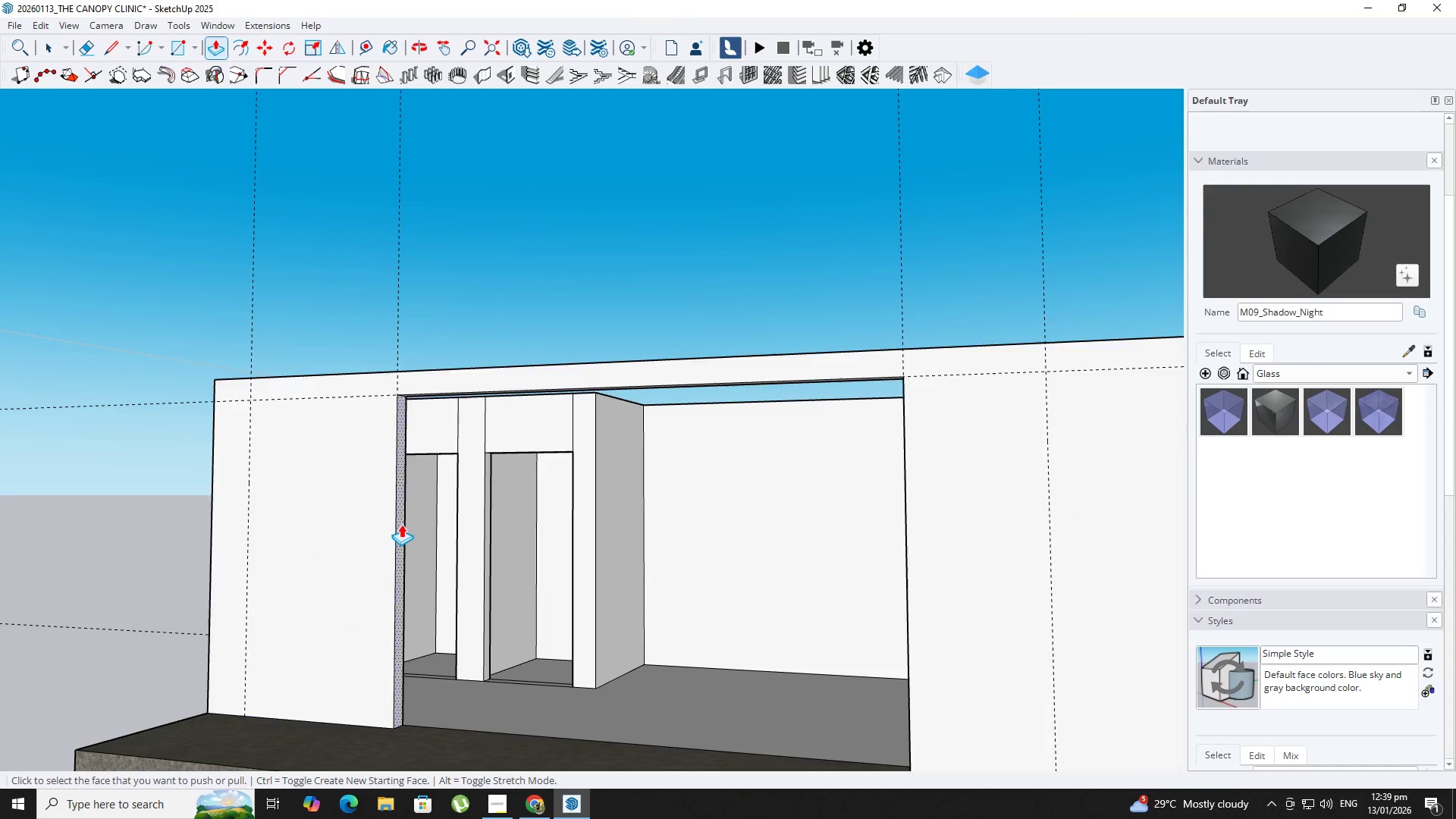 
scroll: coordinate [441, 539], scroll_direction: up, amount: 2.0
 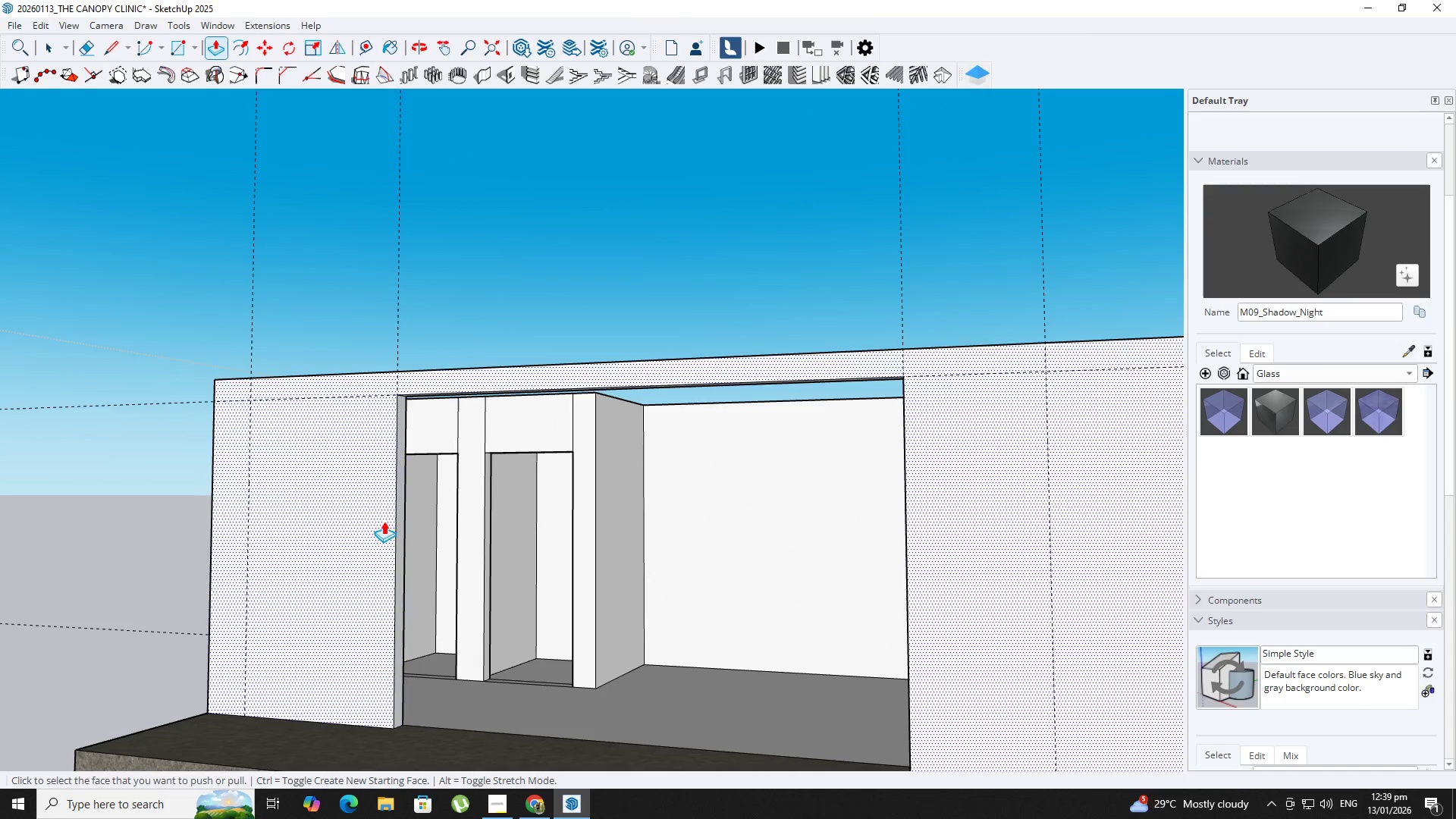 
left_click([401, 524])
 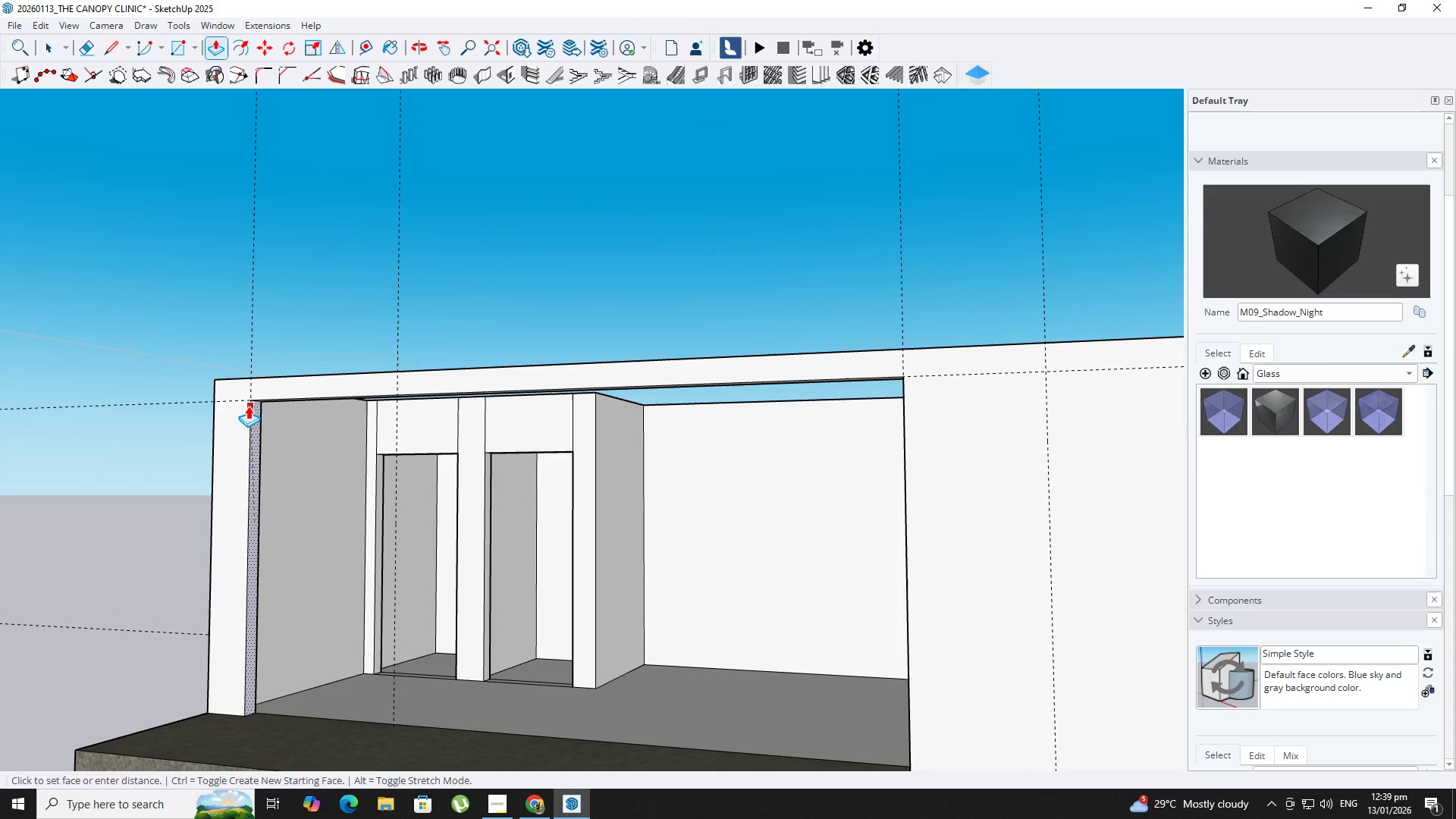 
left_click([251, 406])
 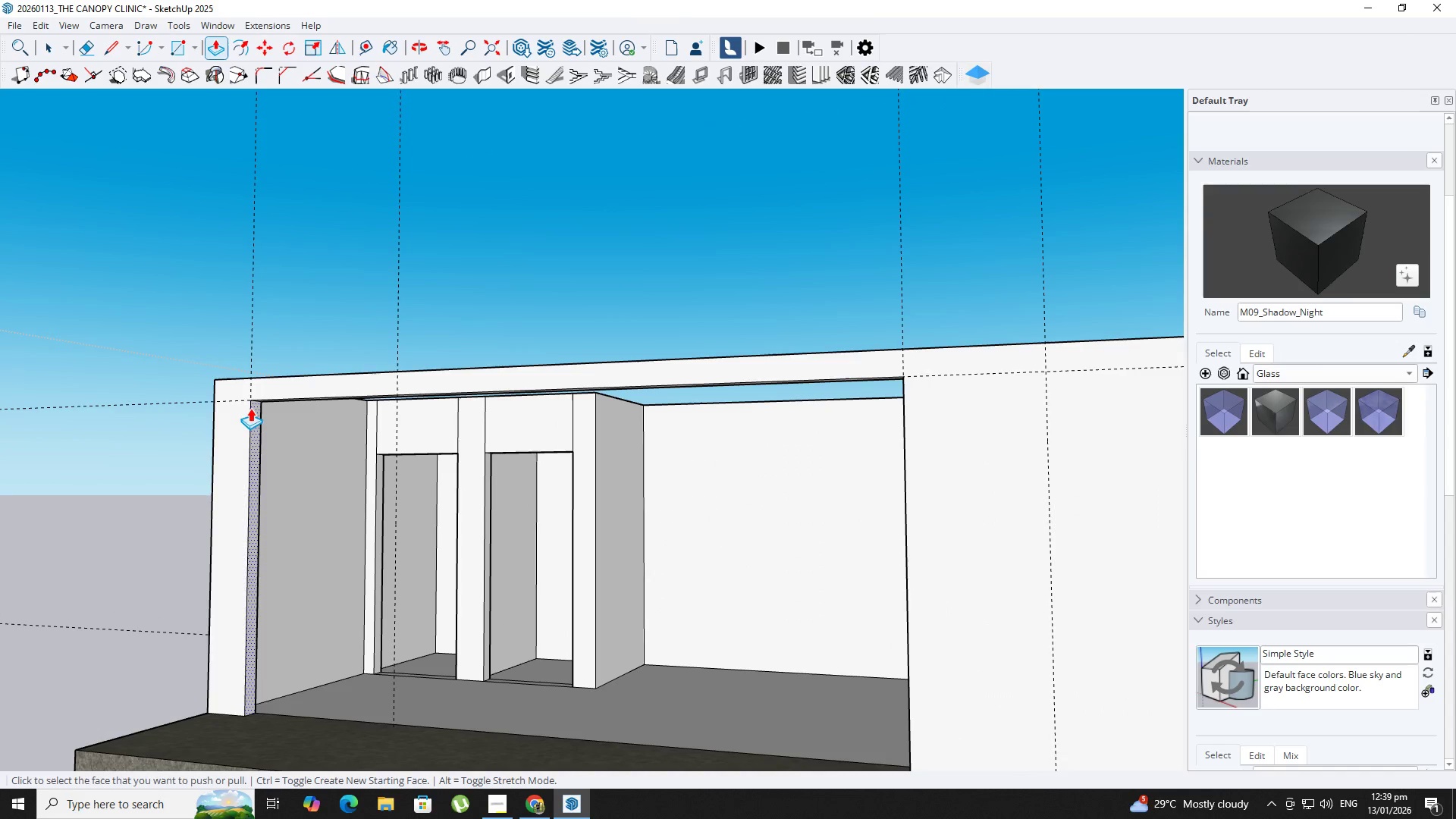 
key(R)
 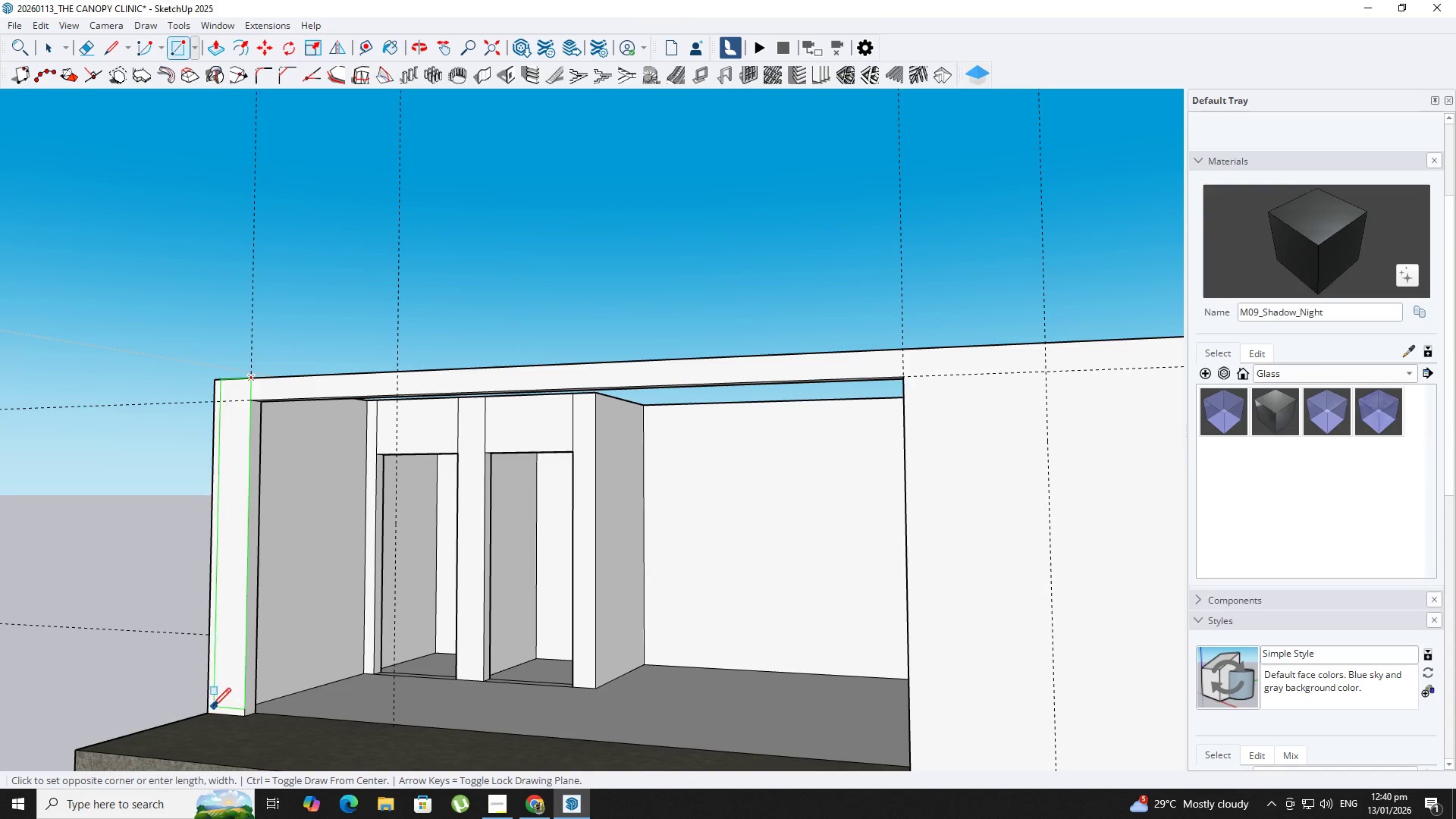 
left_click([211, 710])
 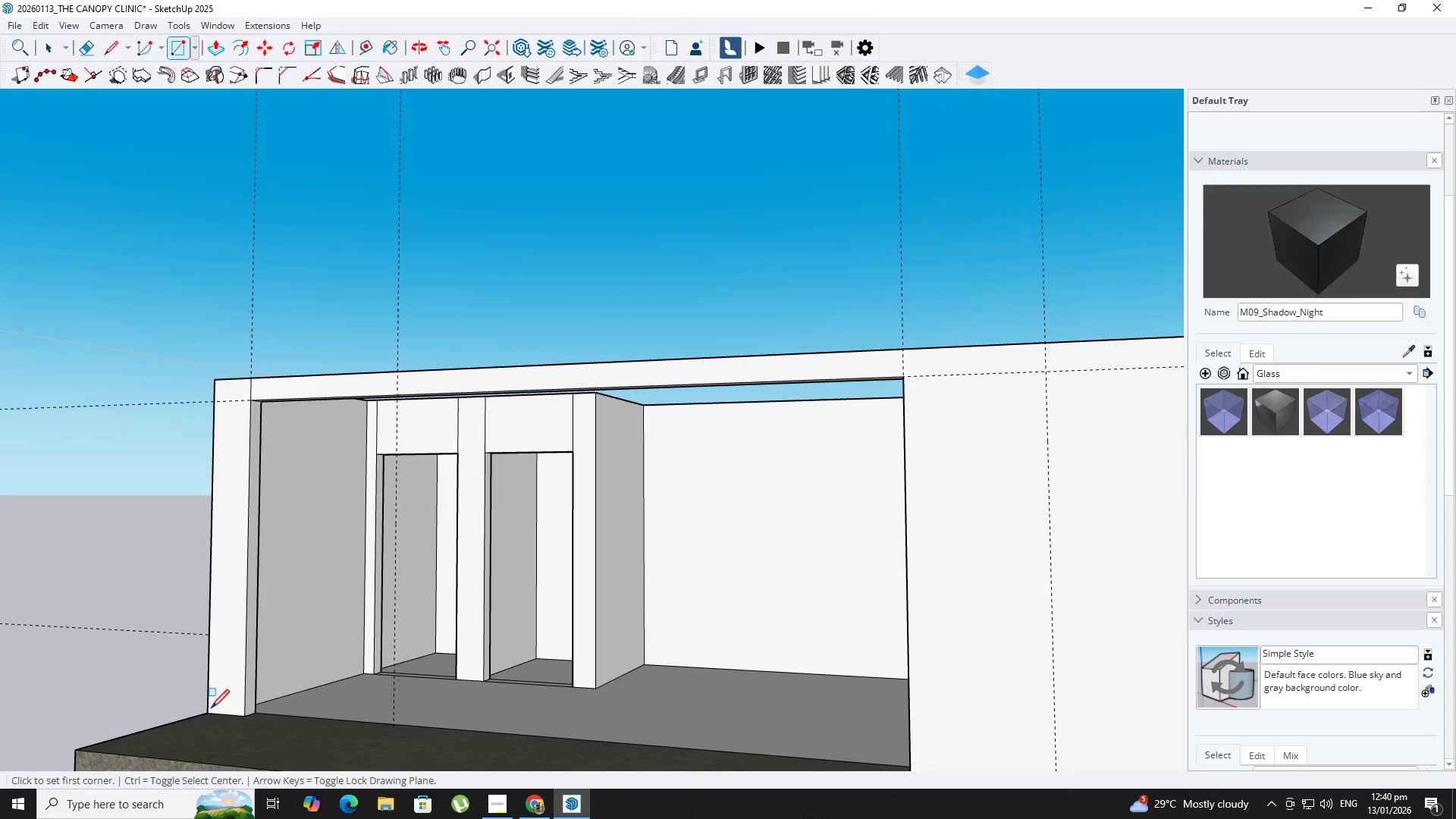 
key(Space)
 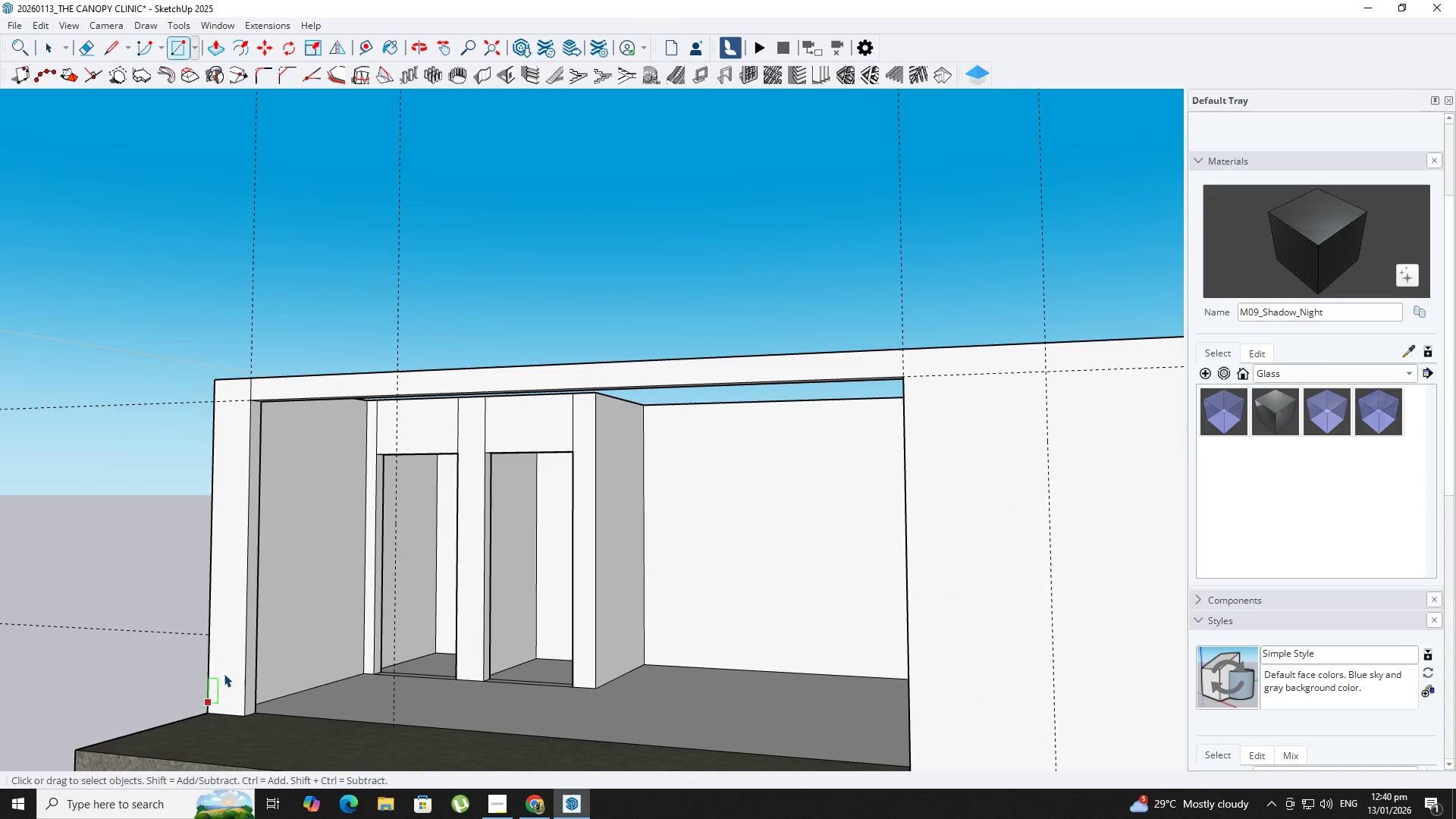 
double_click([226, 672])
 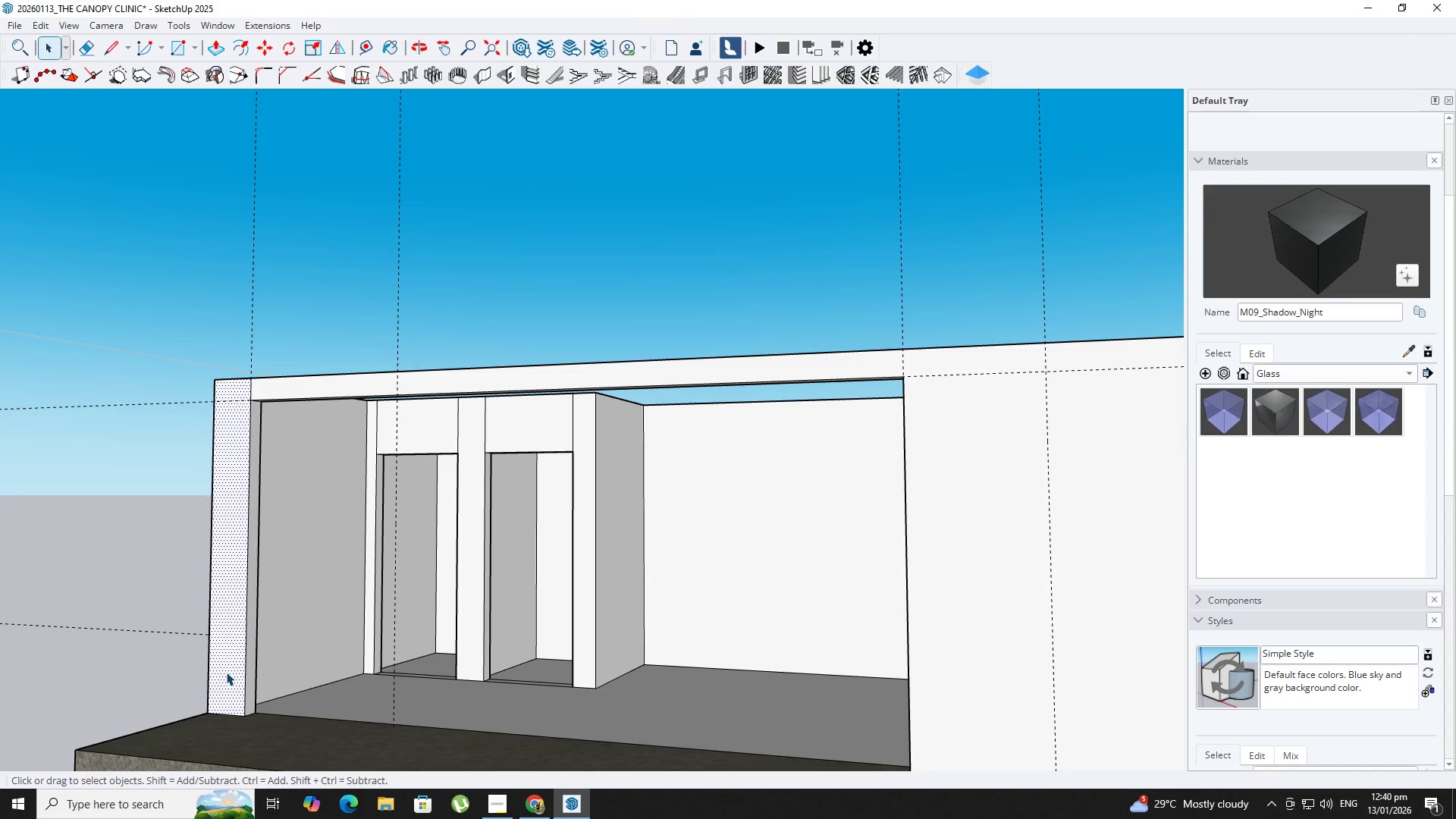 
key(Backquote)
 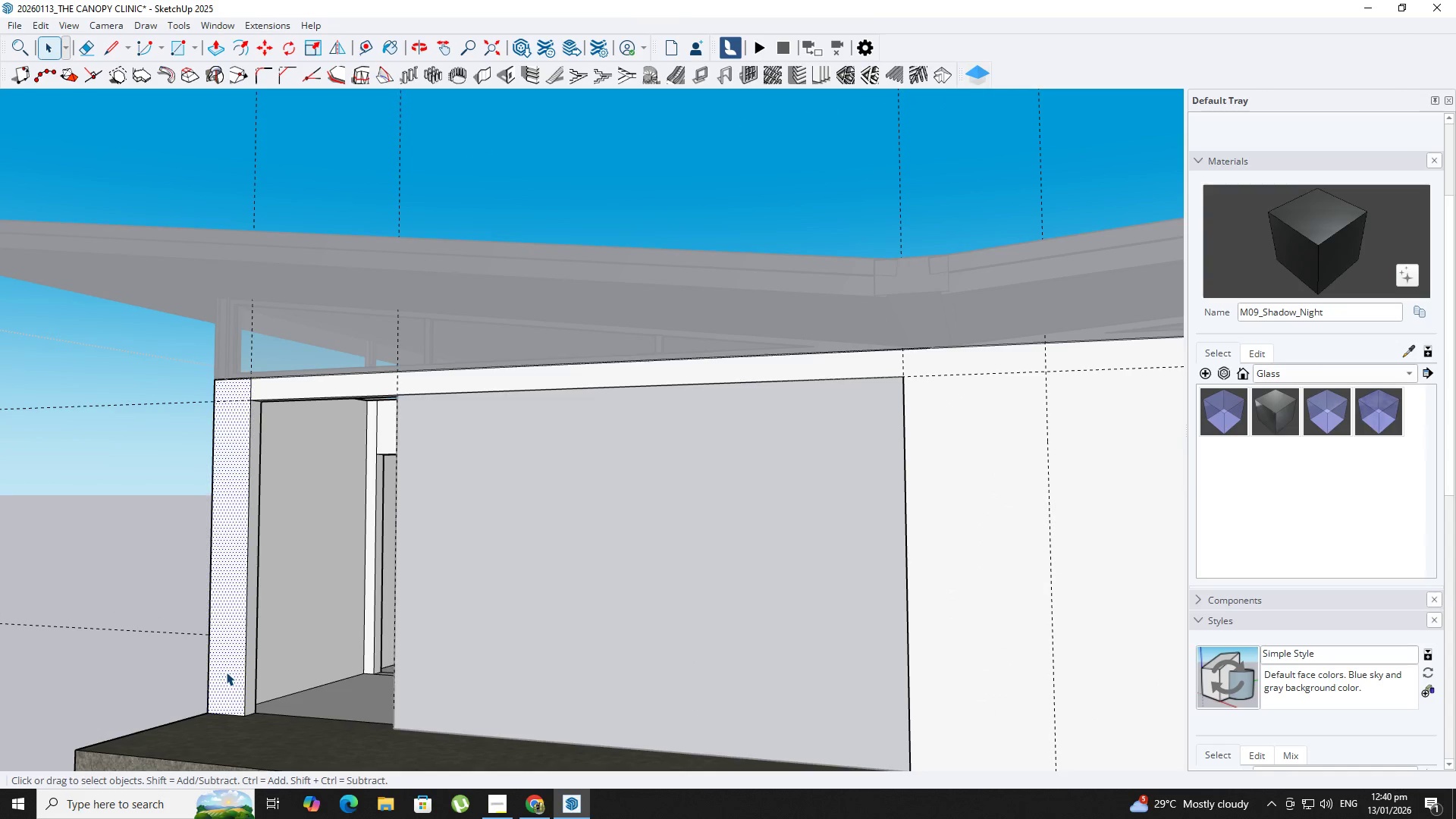 
key(B)
 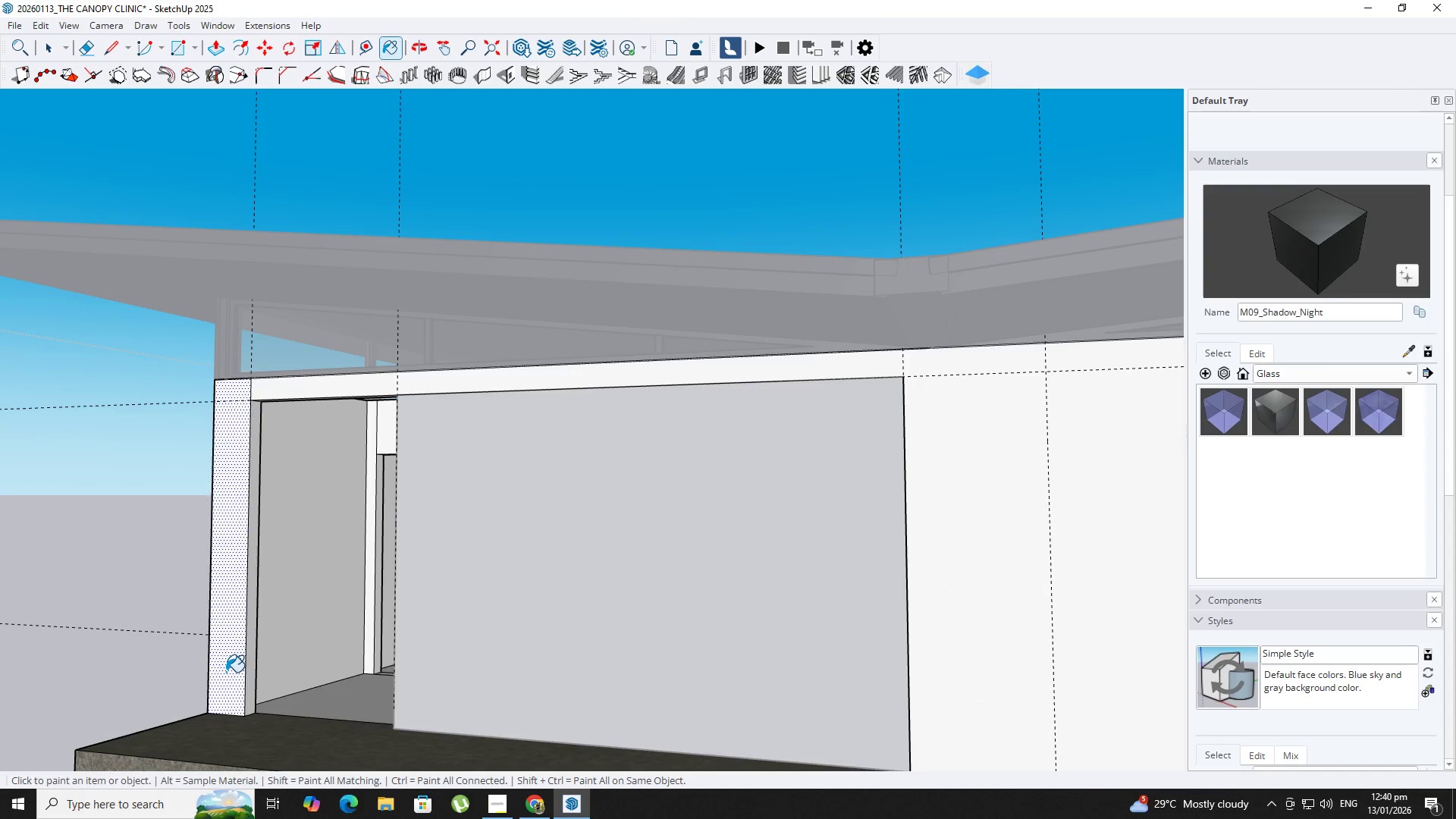 
left_click([227, 672])
 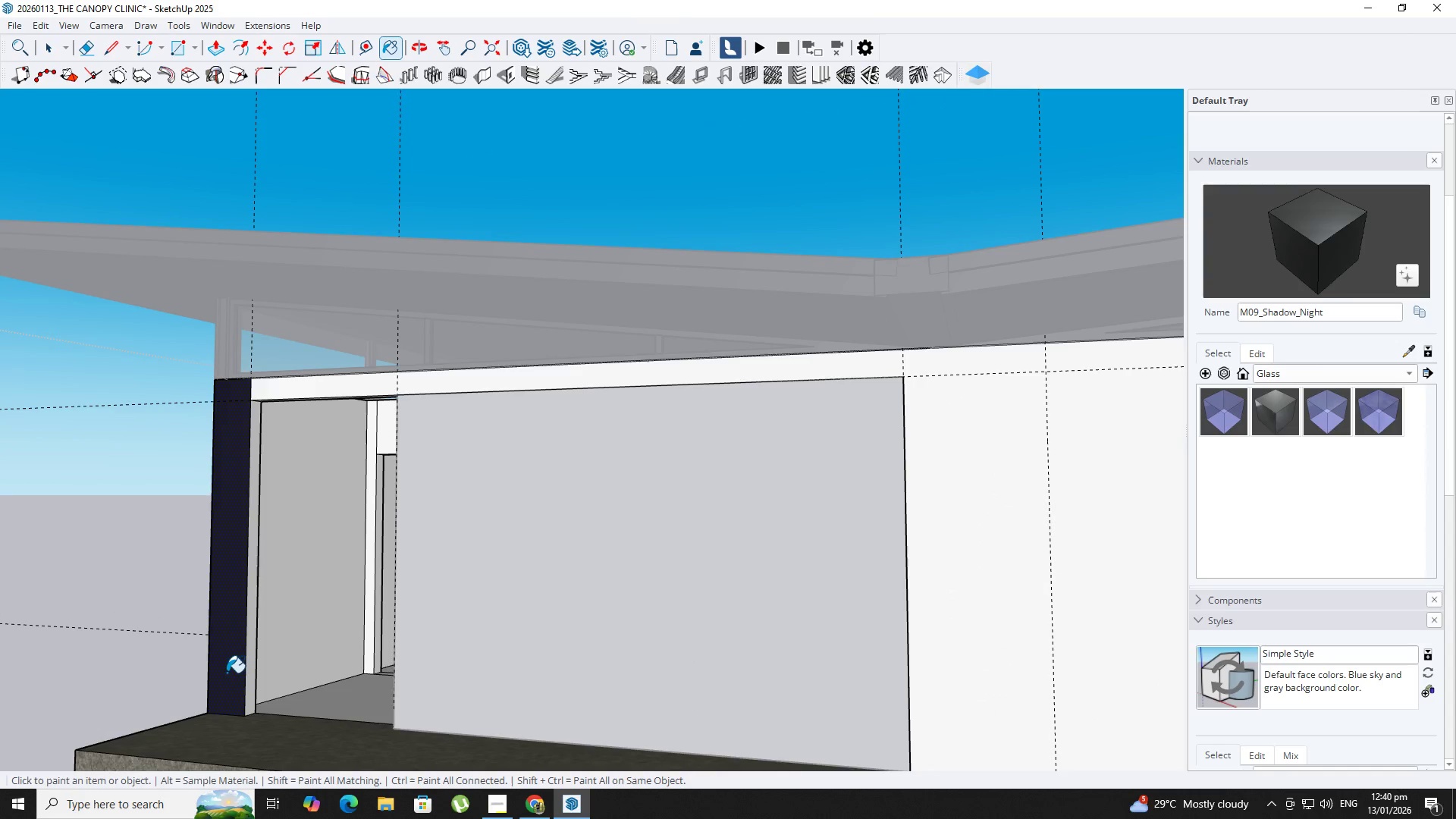 
key(Space)
 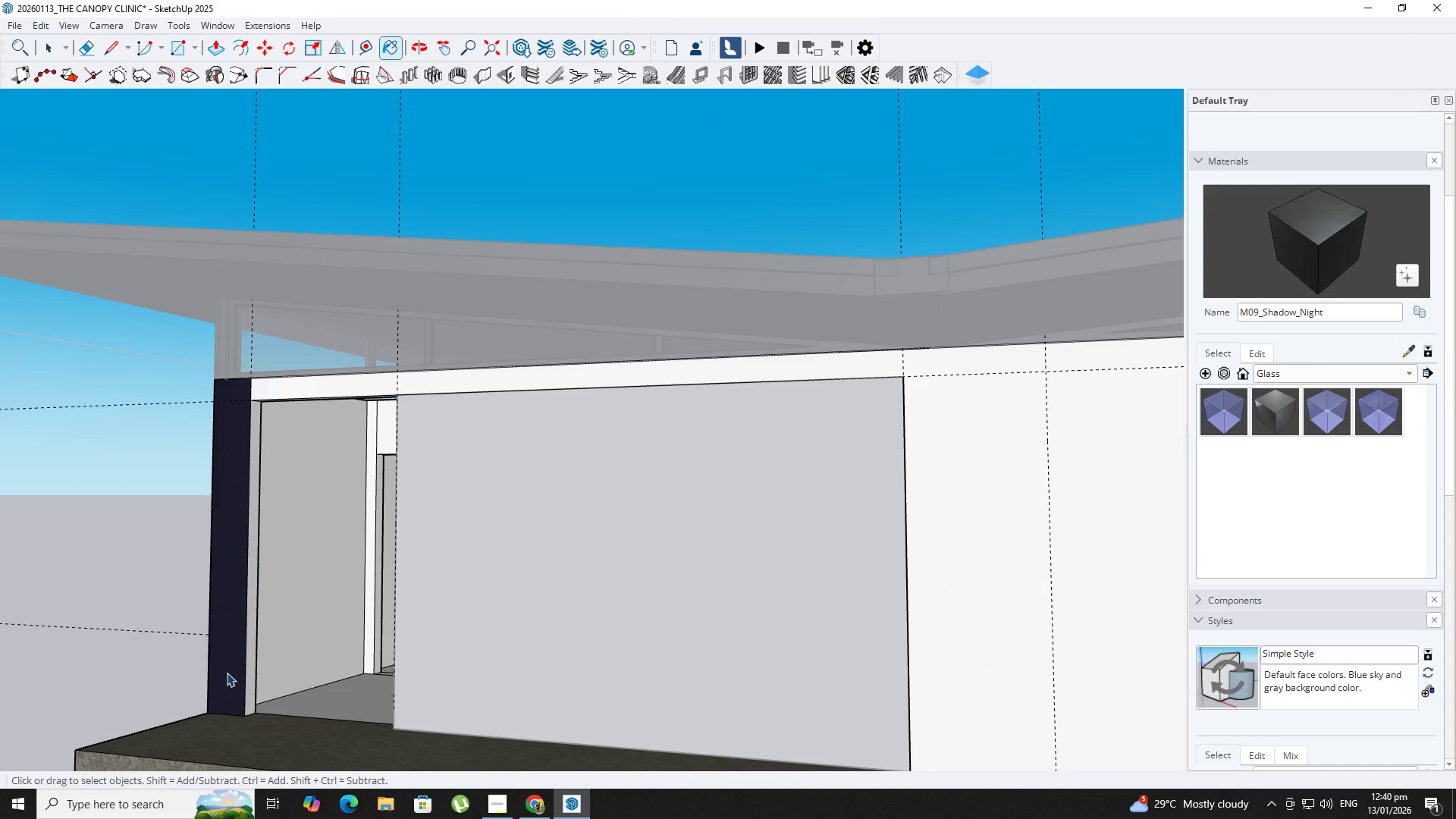 
key(Escape)
 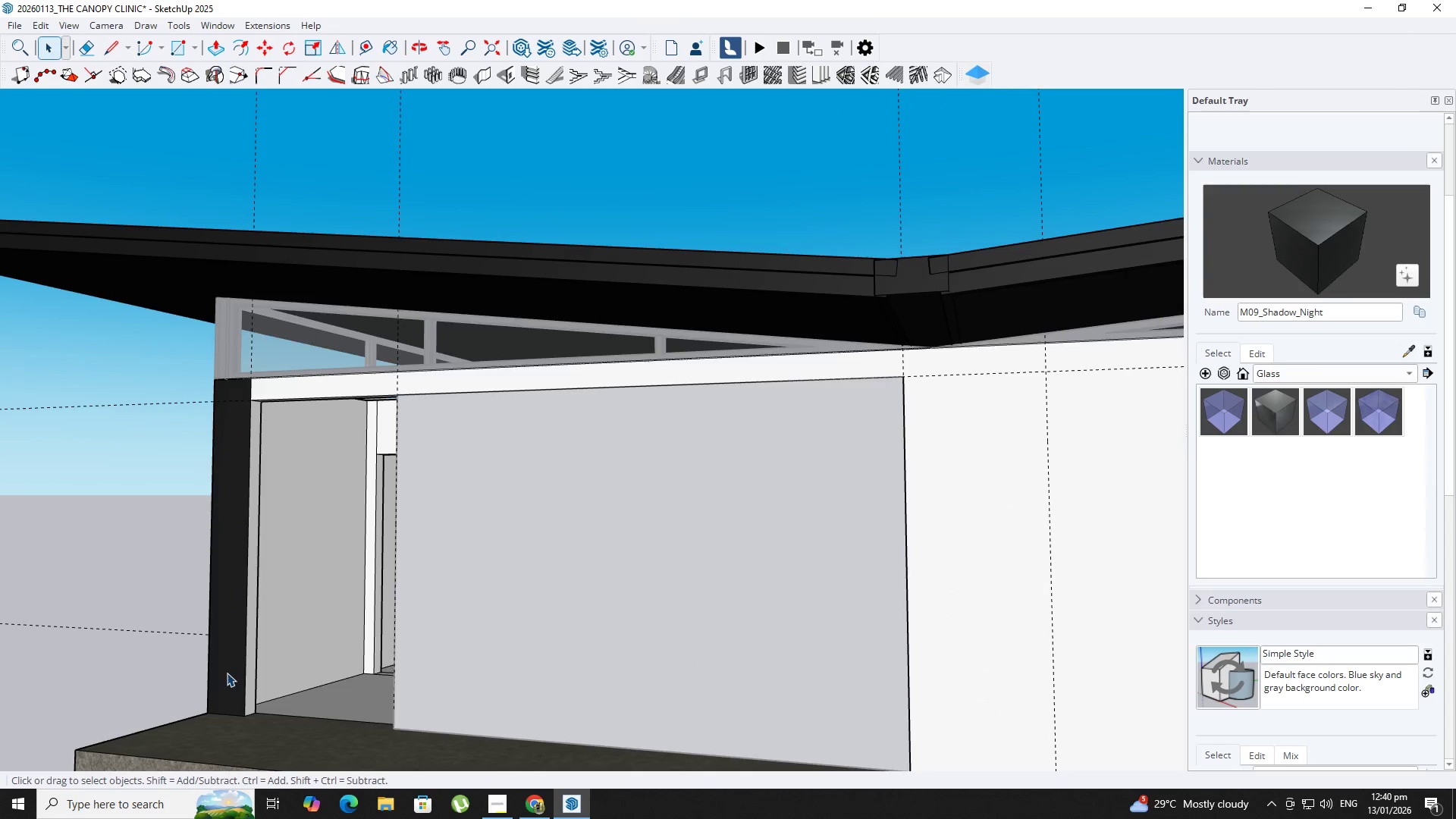 
key(Escape)
 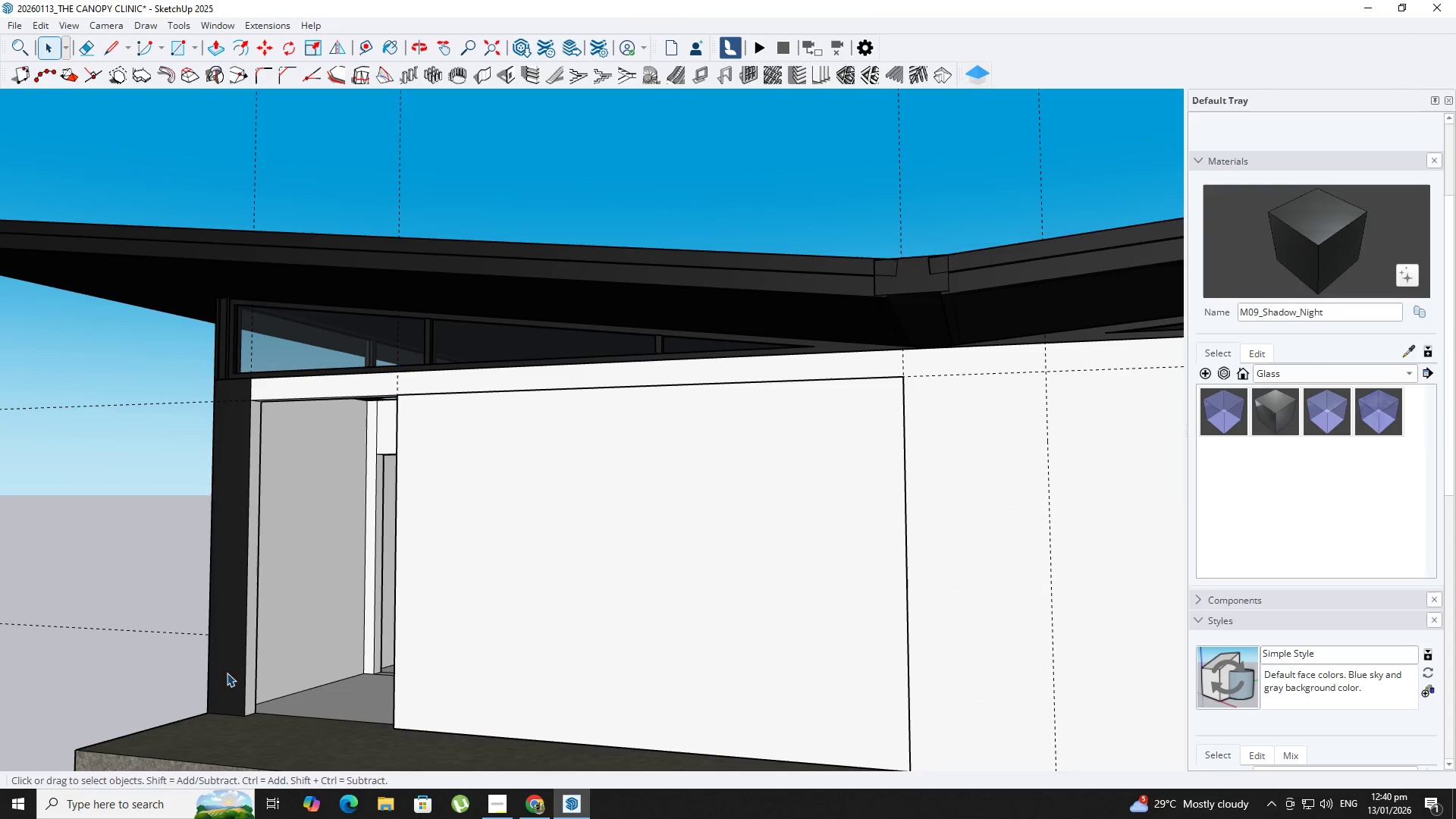 
key(Escape)
 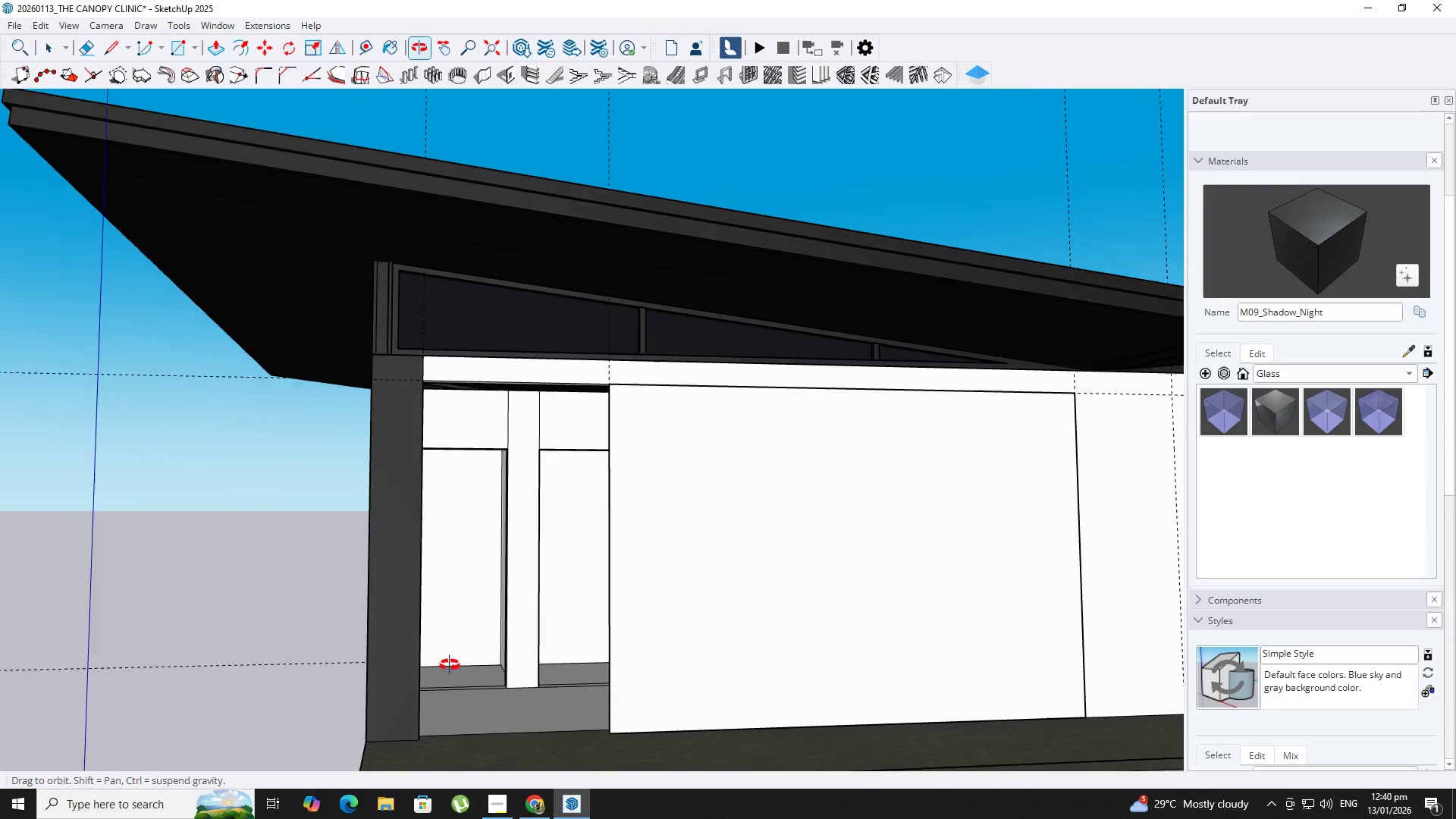 
scroll: coordinate [403, 595], scroll_direction: down, amount: 9.0
 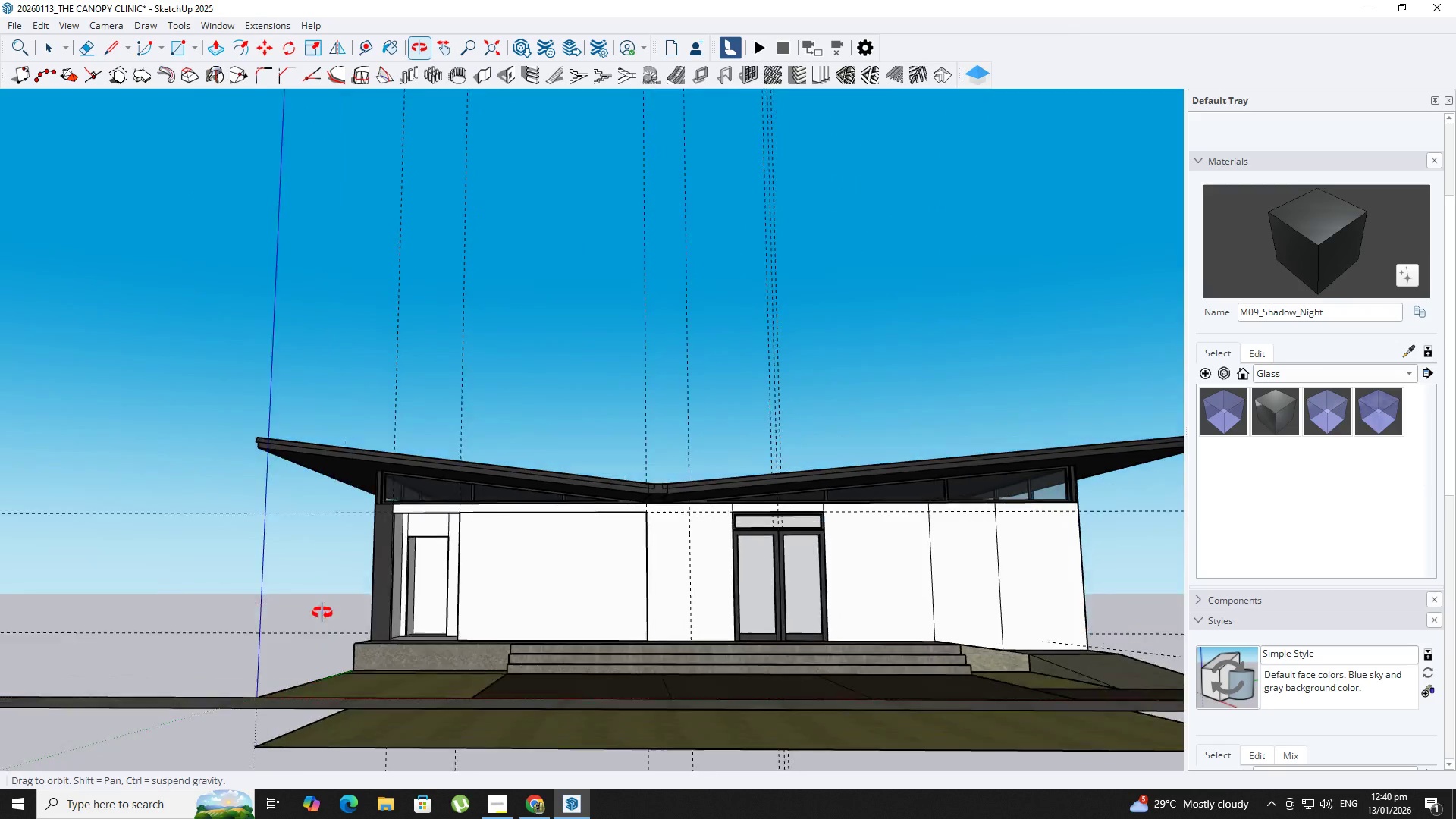 
scroll: coordinate [323, 613], scroll_direction: up, amount: 1.0
 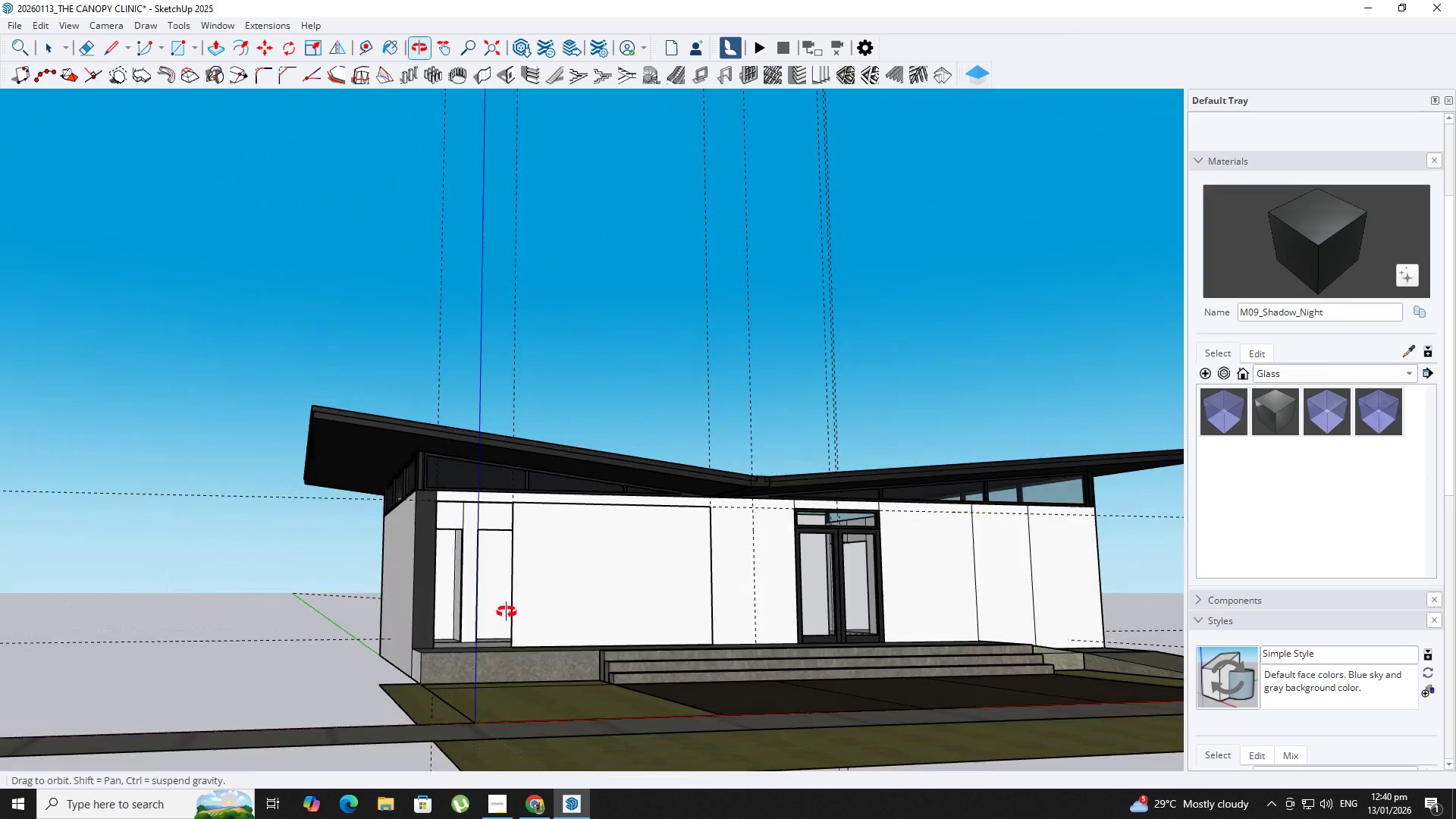 
key(Space)
 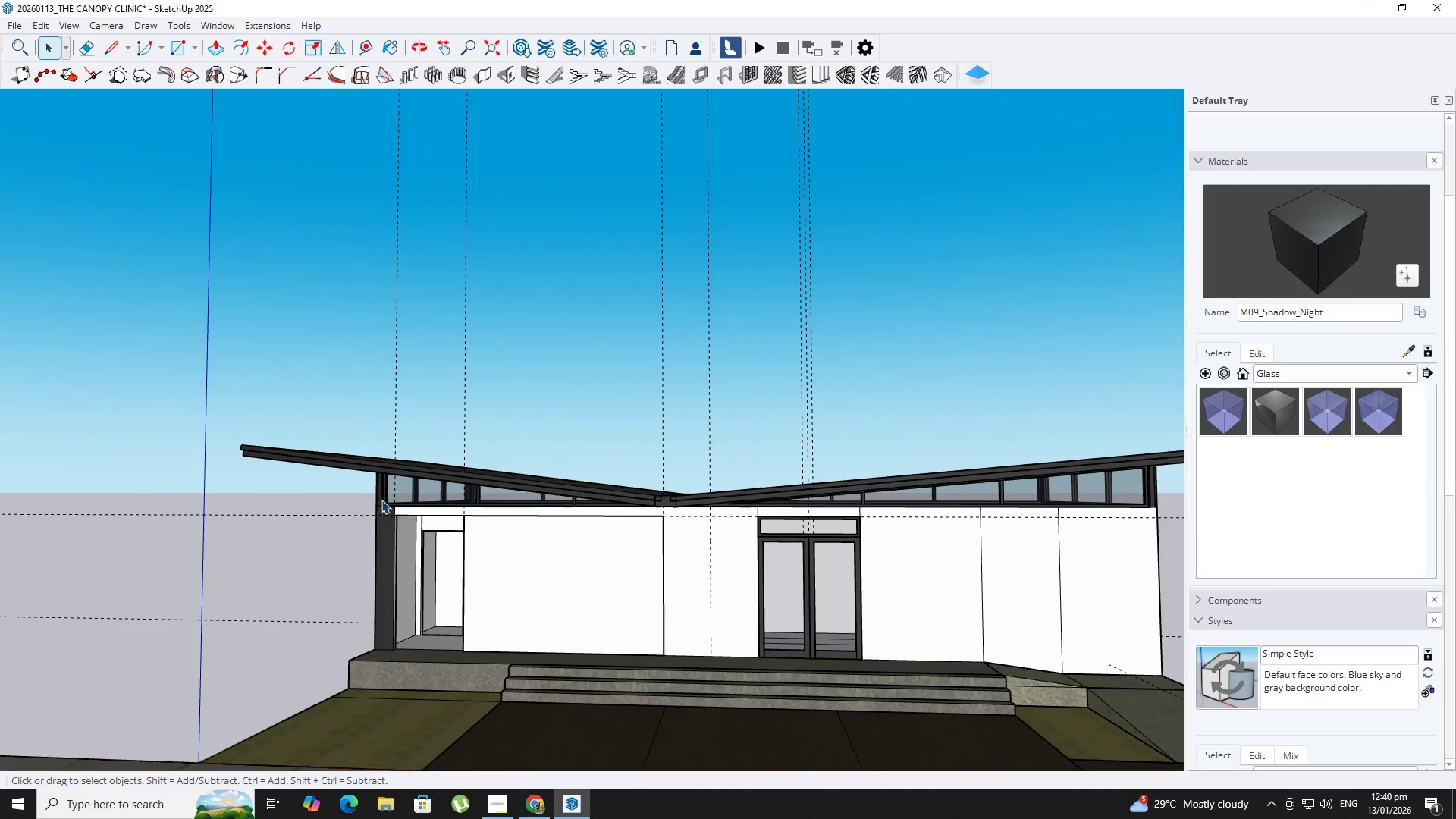 
scroll: coordinate [395, 542], scroll_direction: up, amount: 4.0
 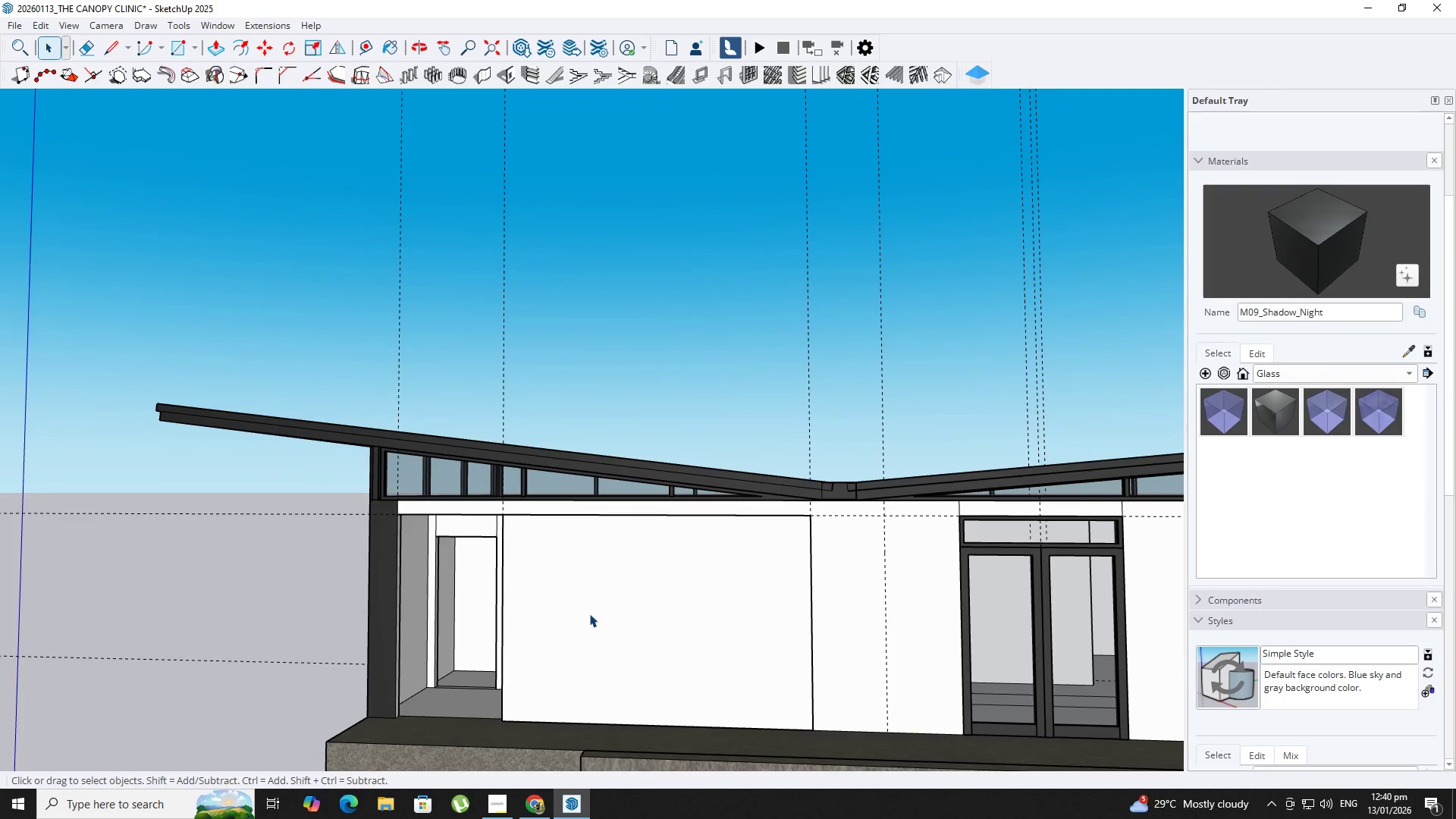 
left_click([589, 613])
 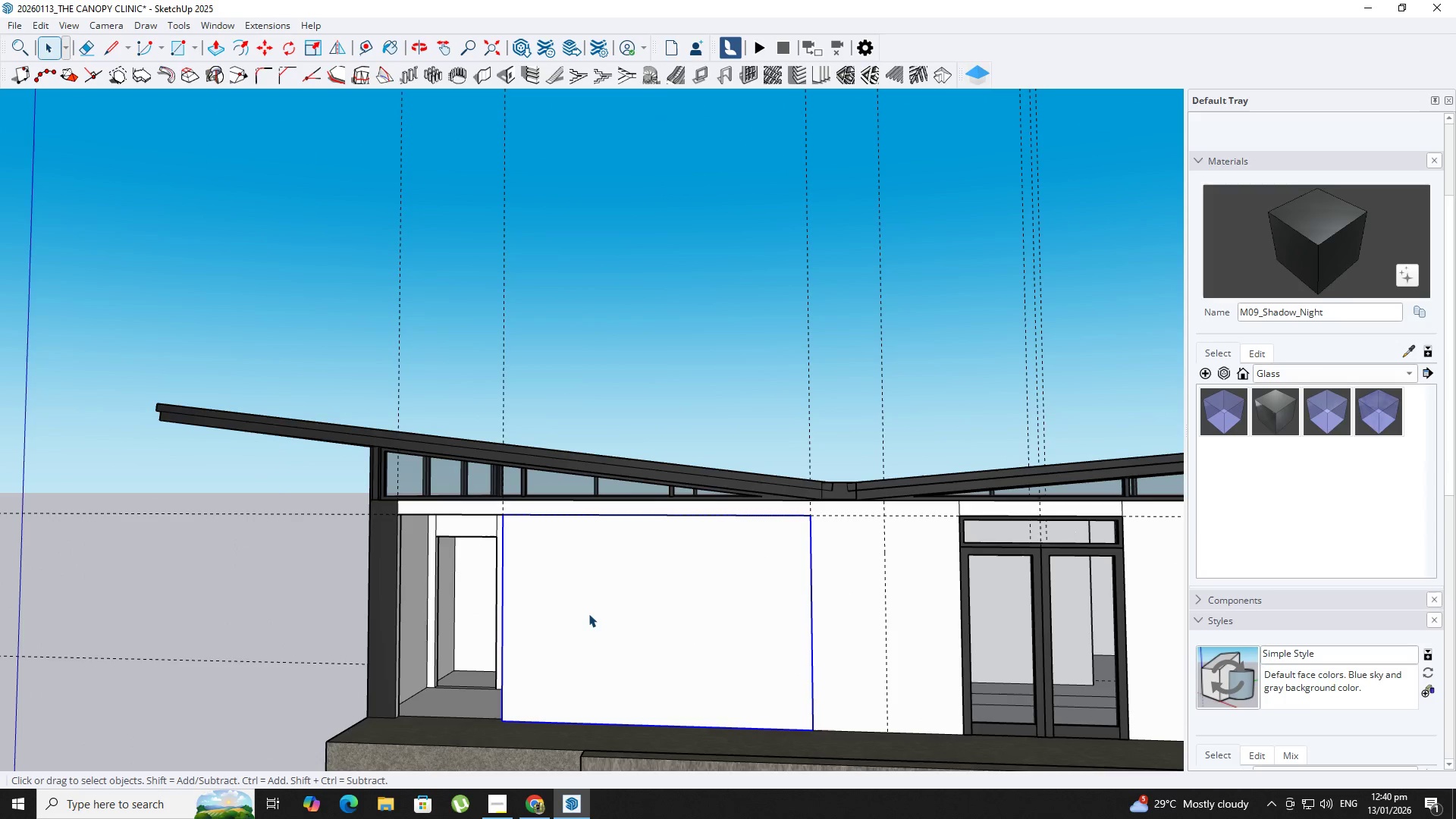 
key(S)
 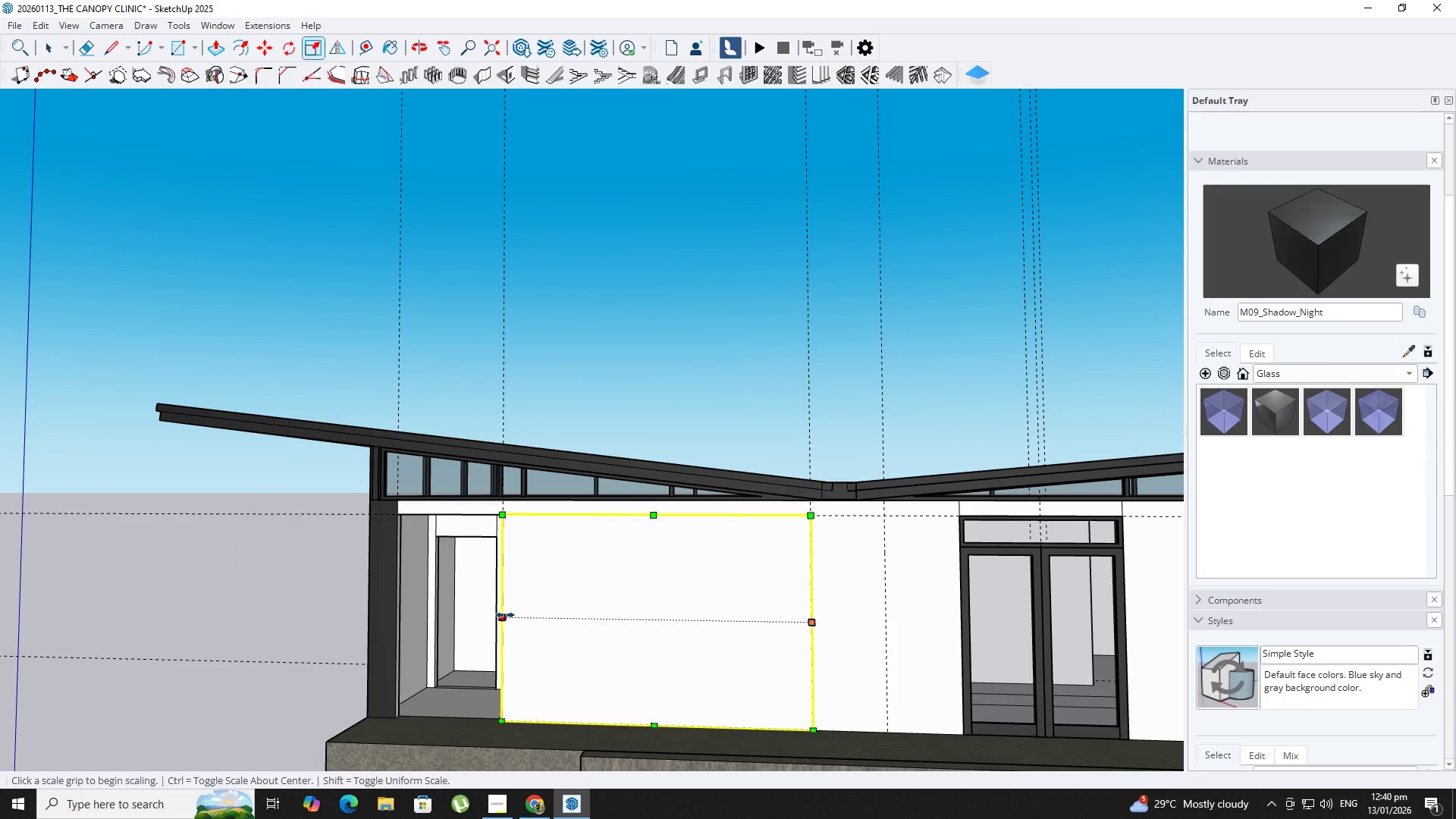 
left_click([504, 615])
 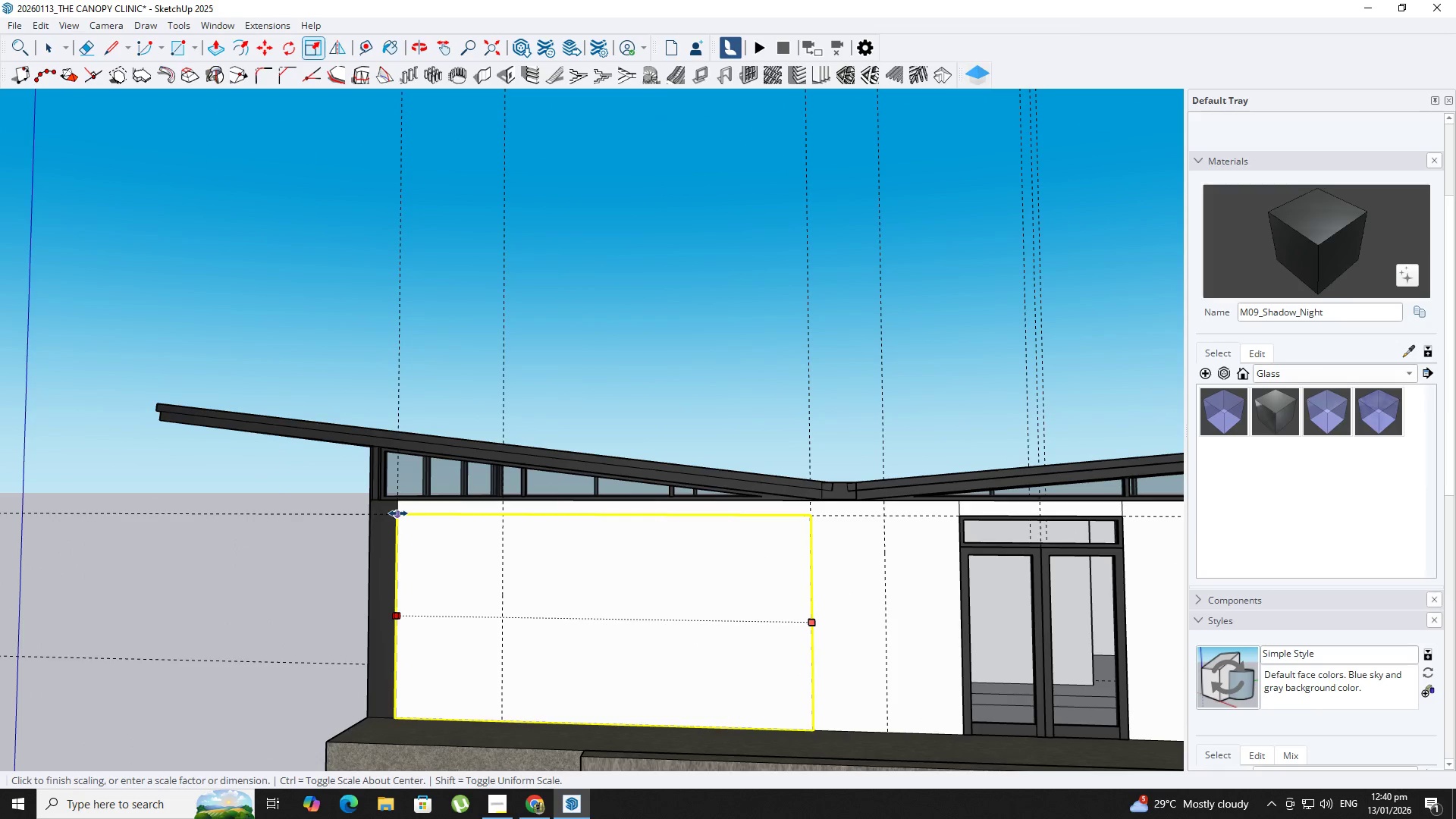 
key(Space)
 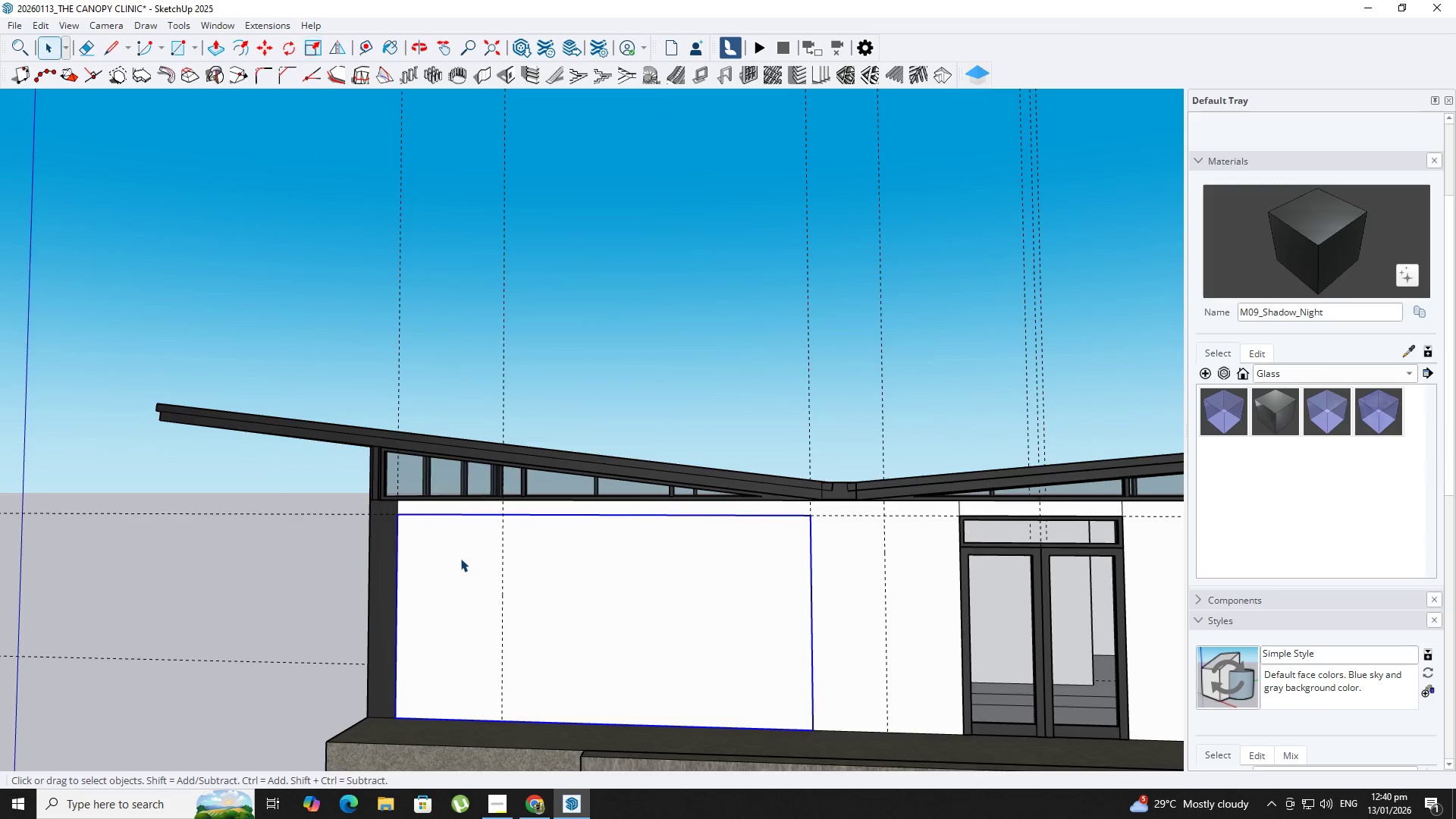 
triple_click([460, 558])
 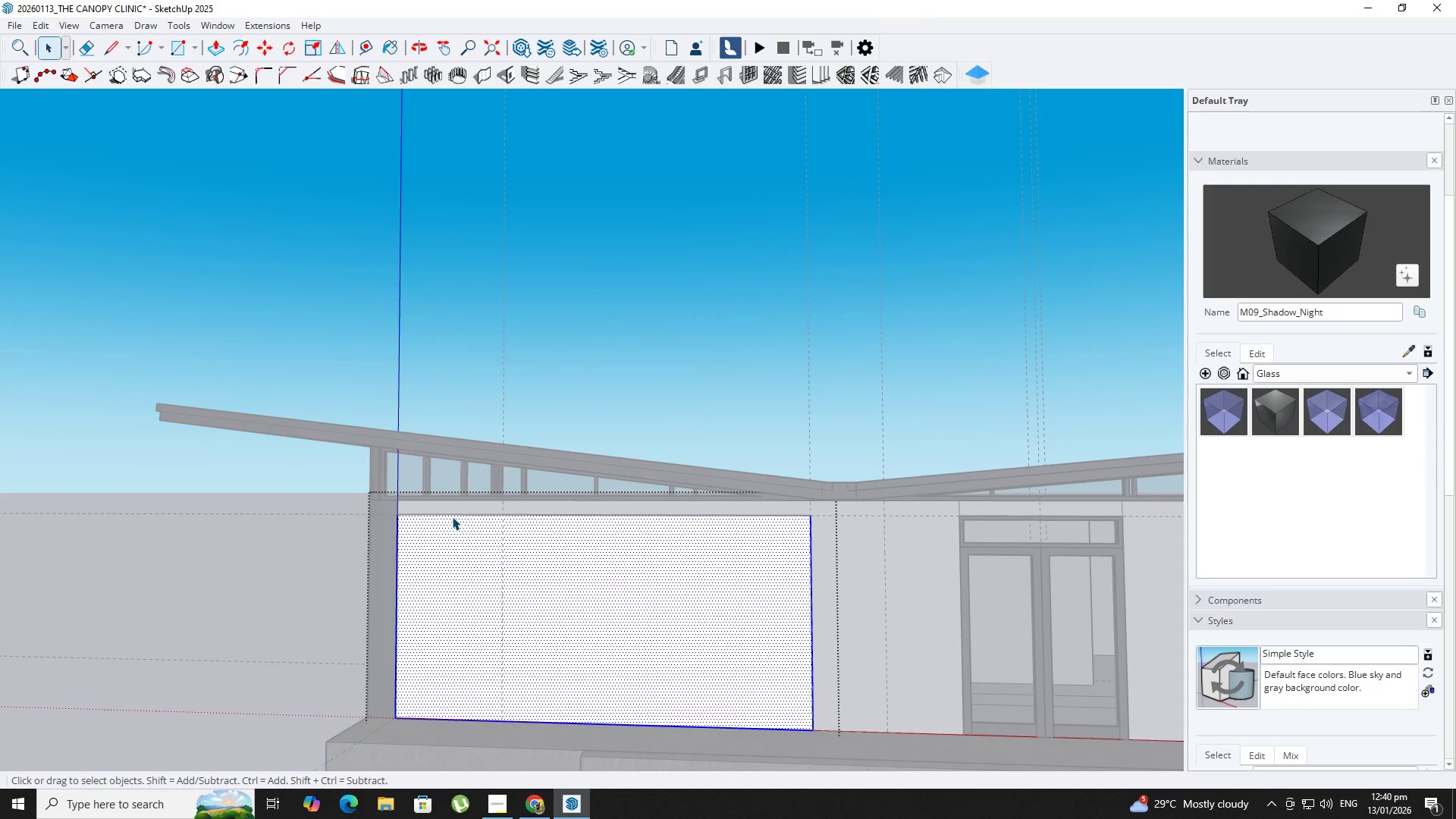 
key(Backquote)
 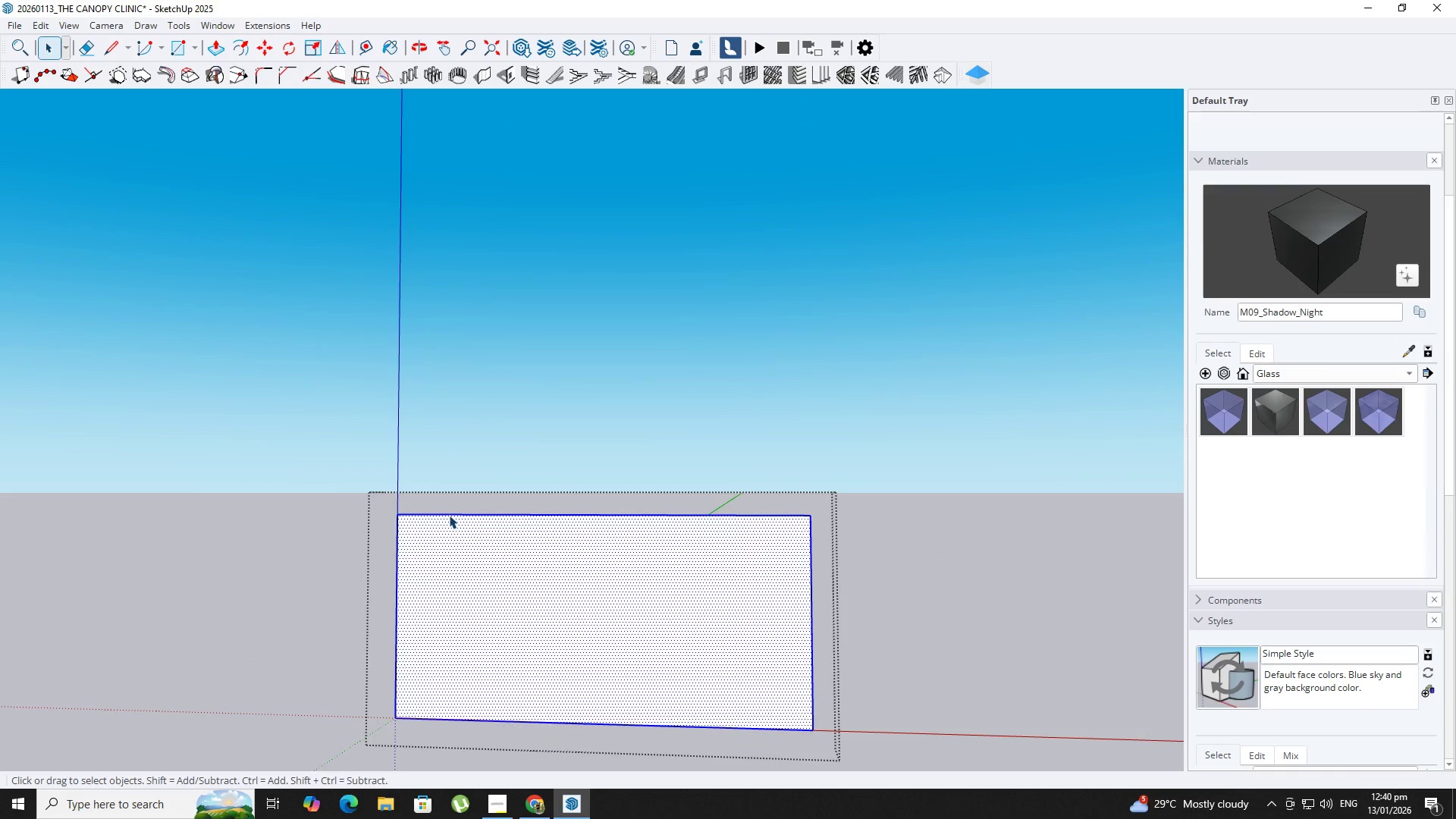 
left_click([443, 513])
 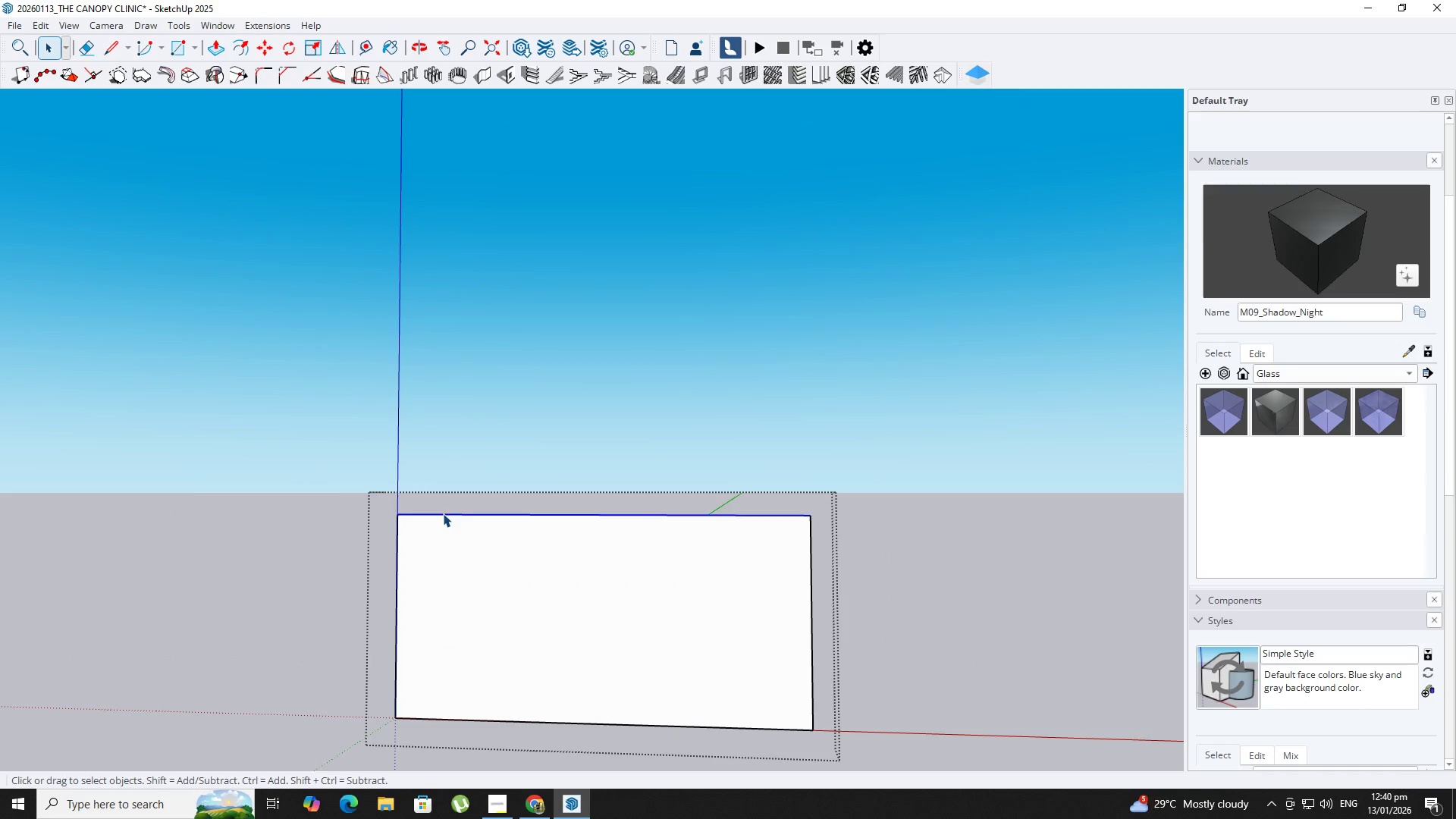 
right_click([443, 513])
 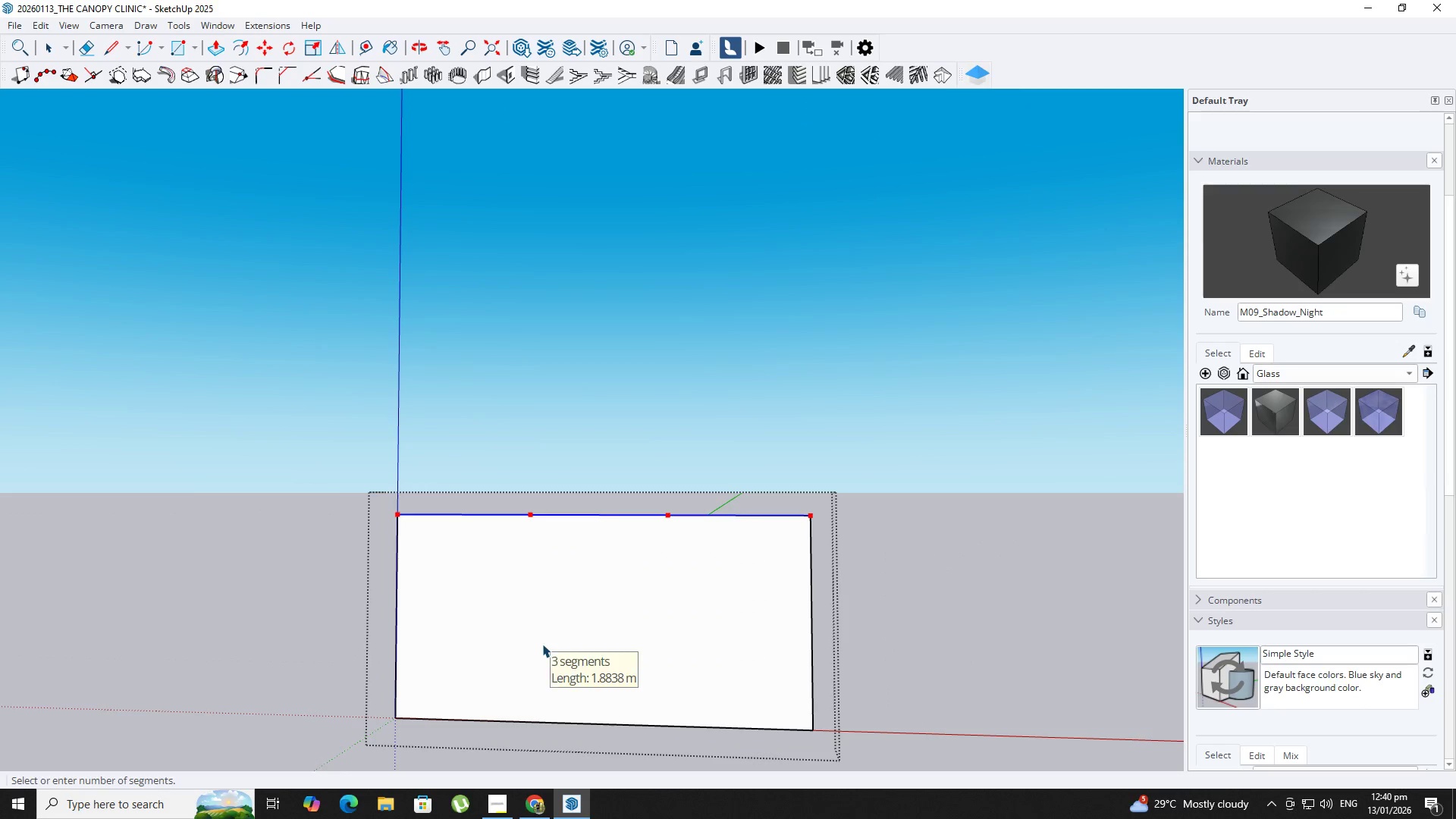 
mouse_move([488, 632])
 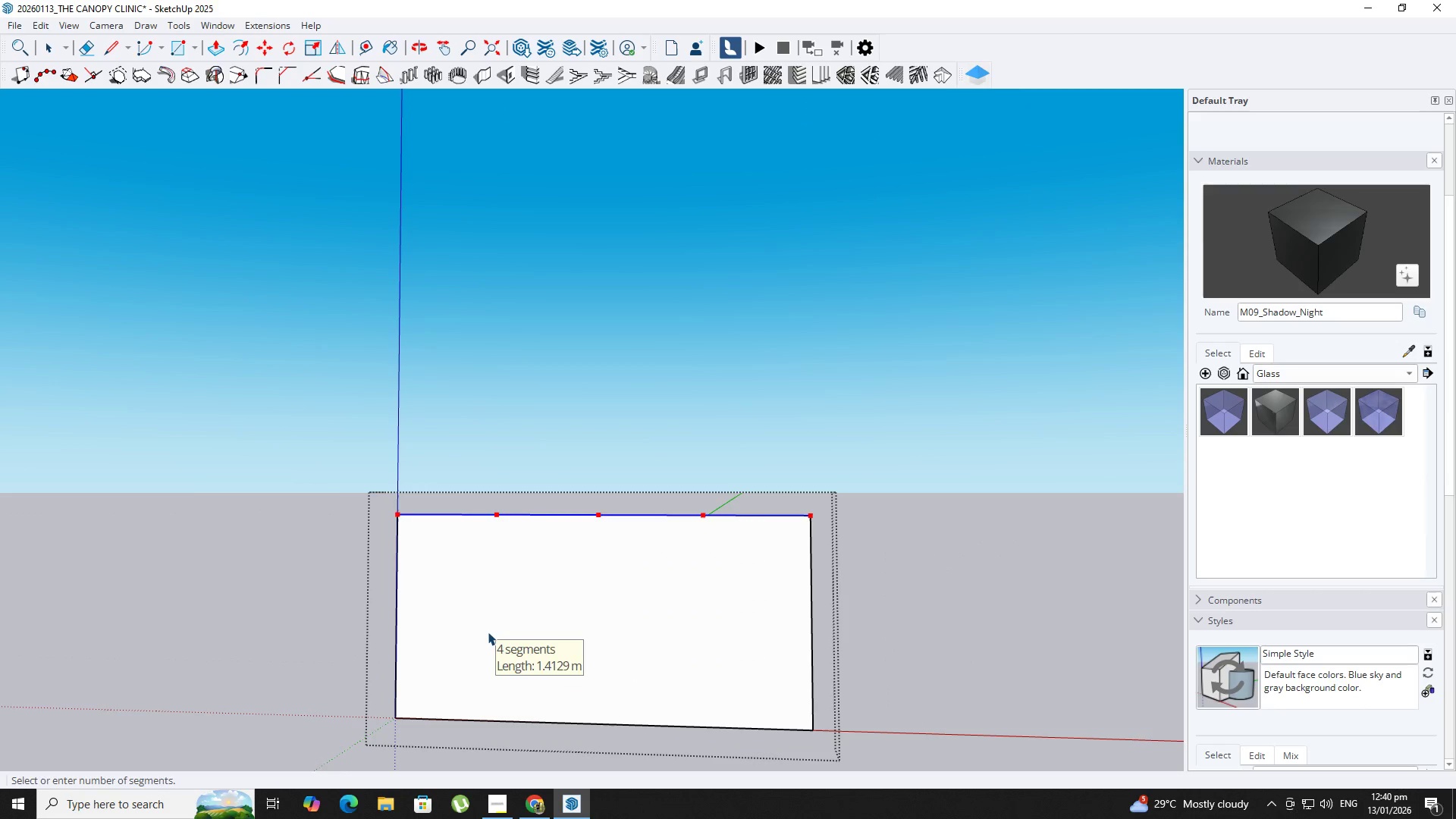 
key(Space)
 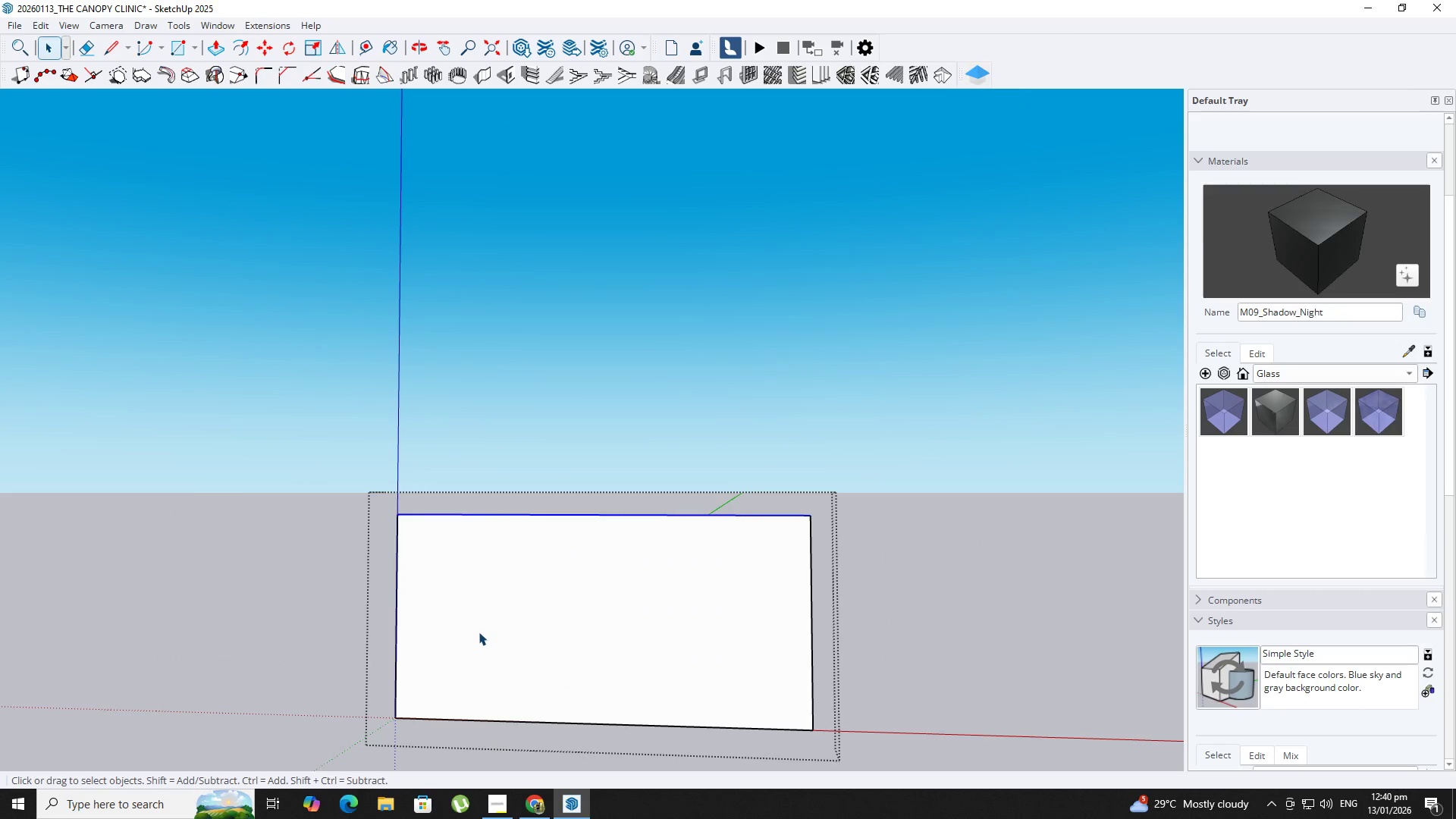 
key(Backquote)
 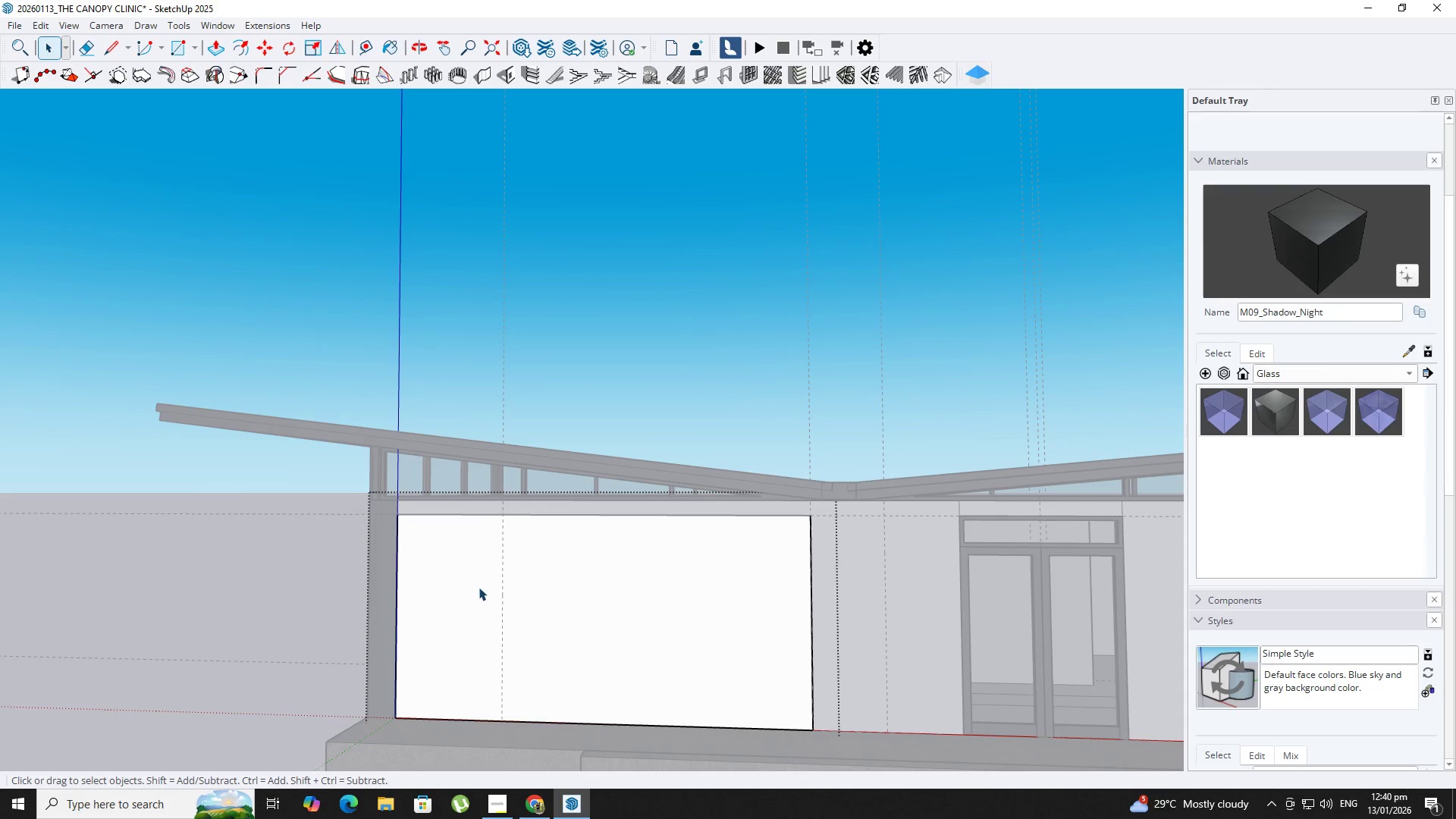 
key(T)
 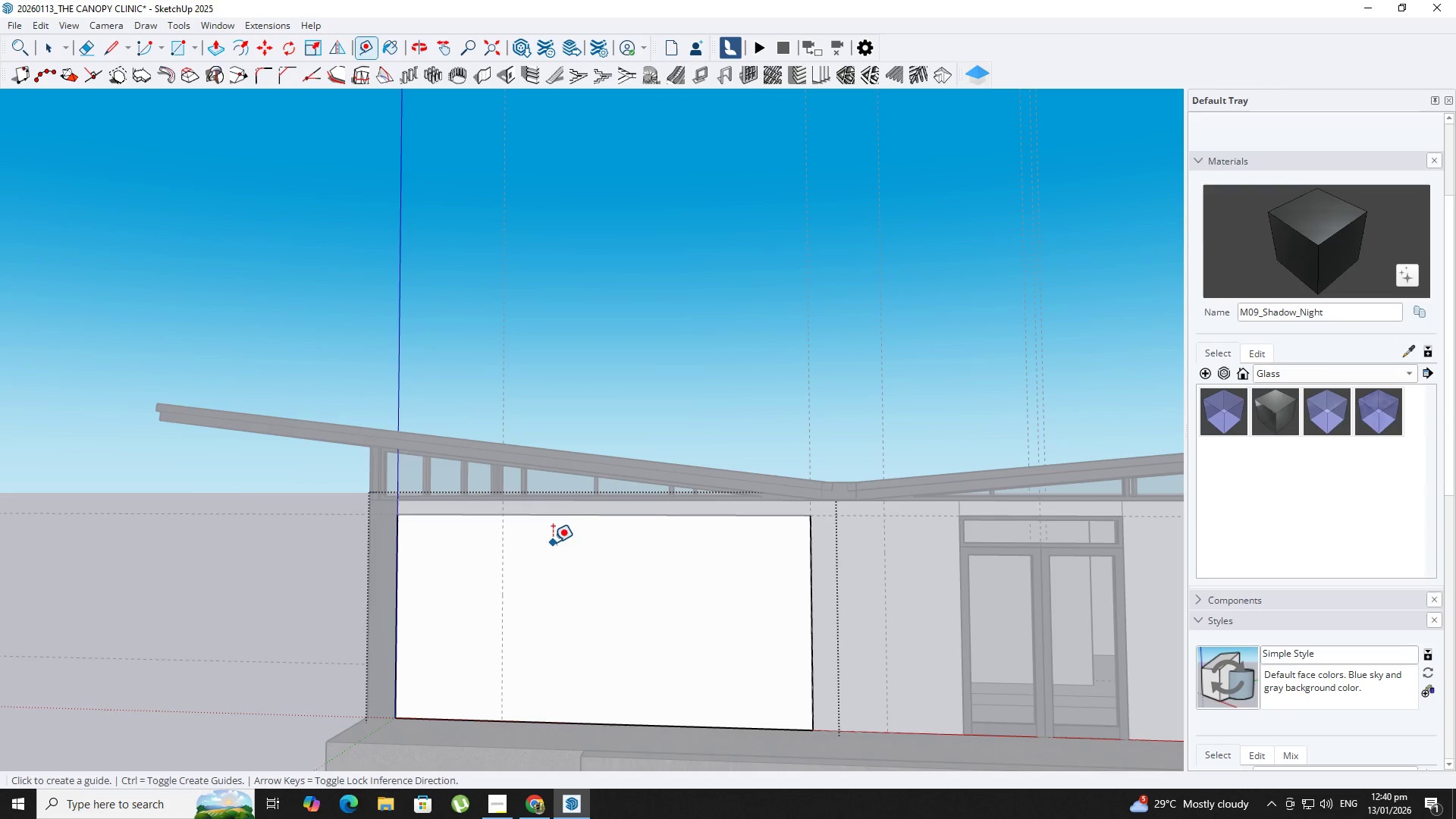 
key(Backquote)
 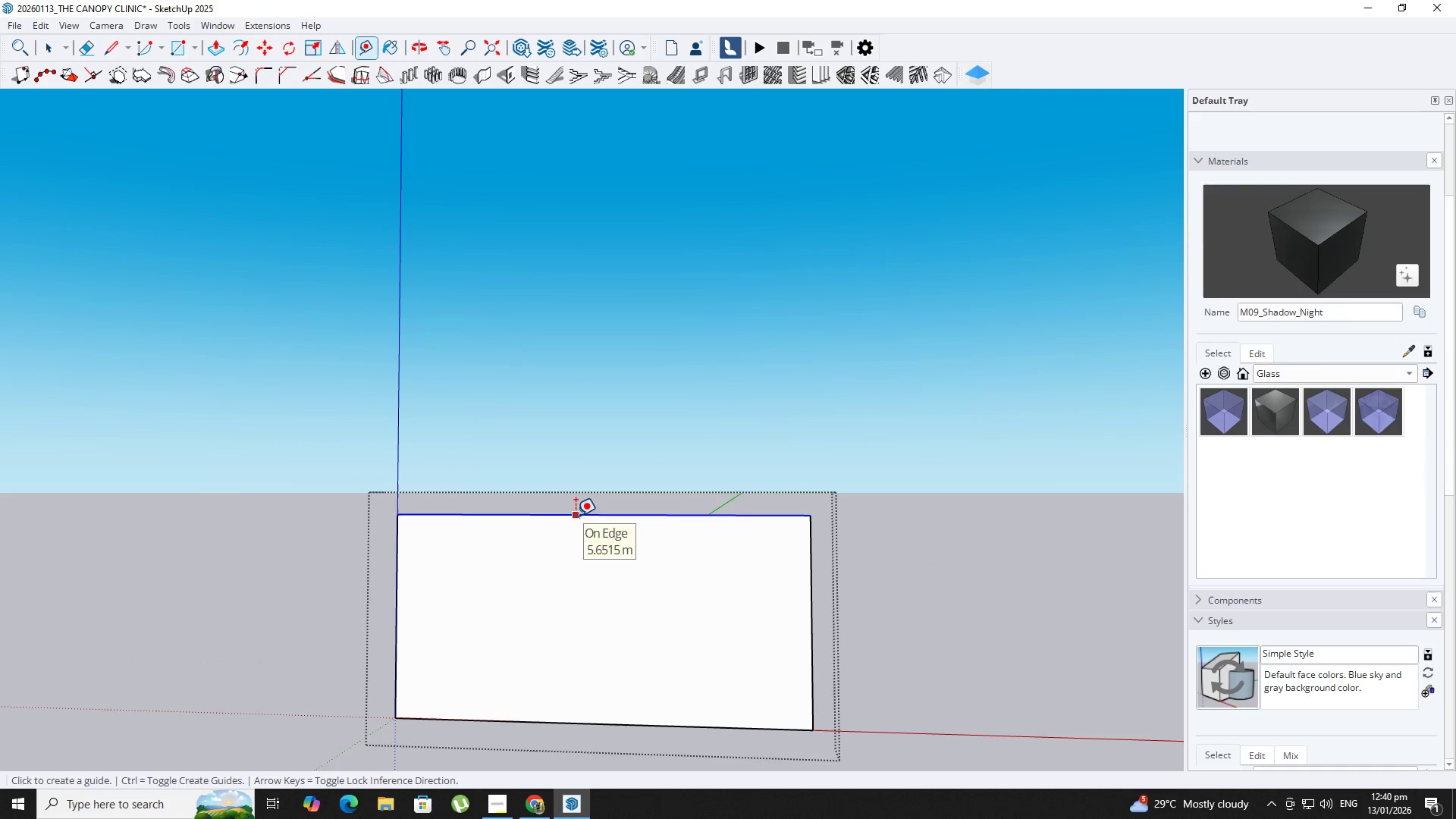 
left_click_drag(start_coordinate=[576, 516], to_coordinate=[578, 519])
 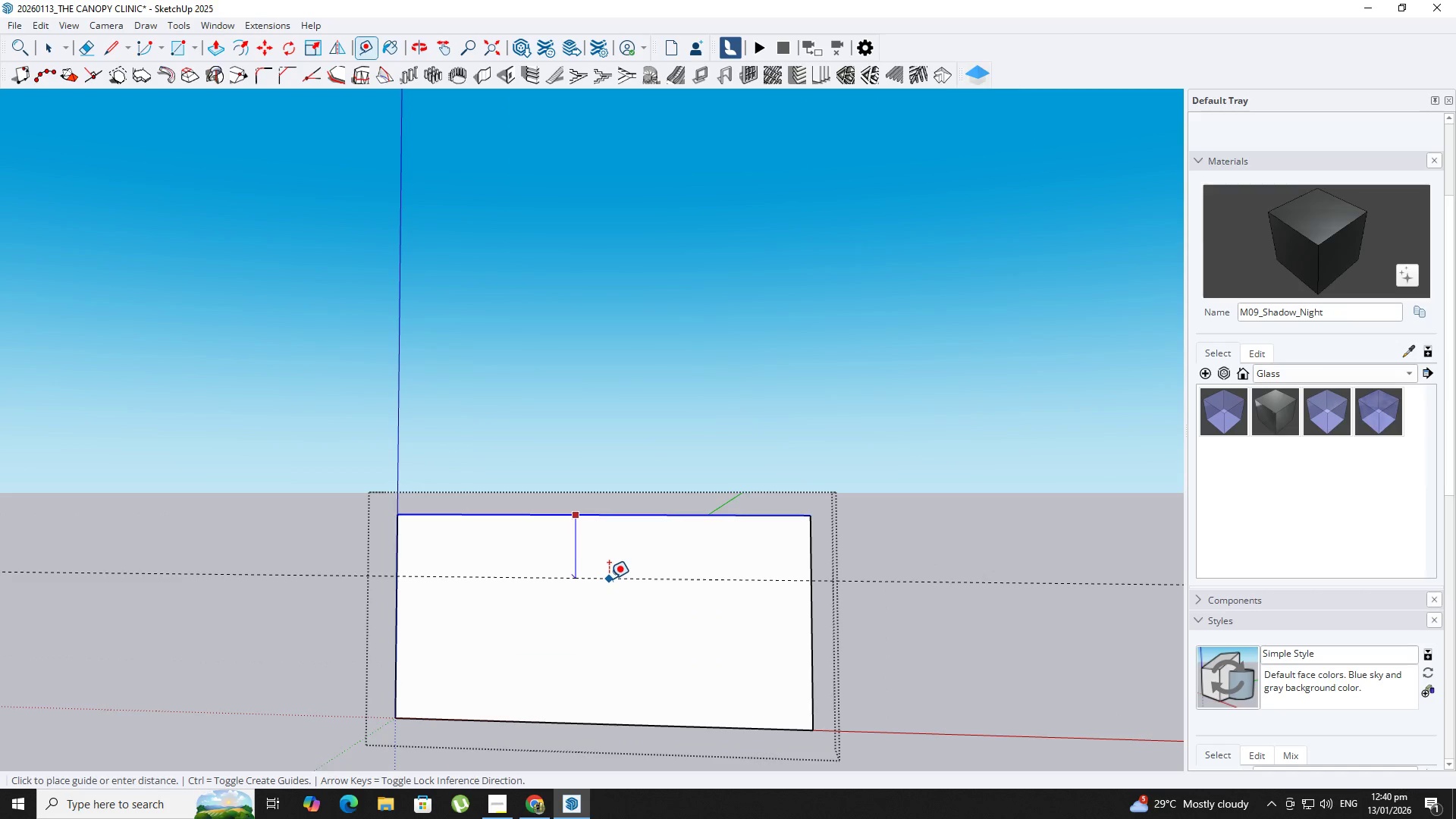 
key(NumpadDecimal)
 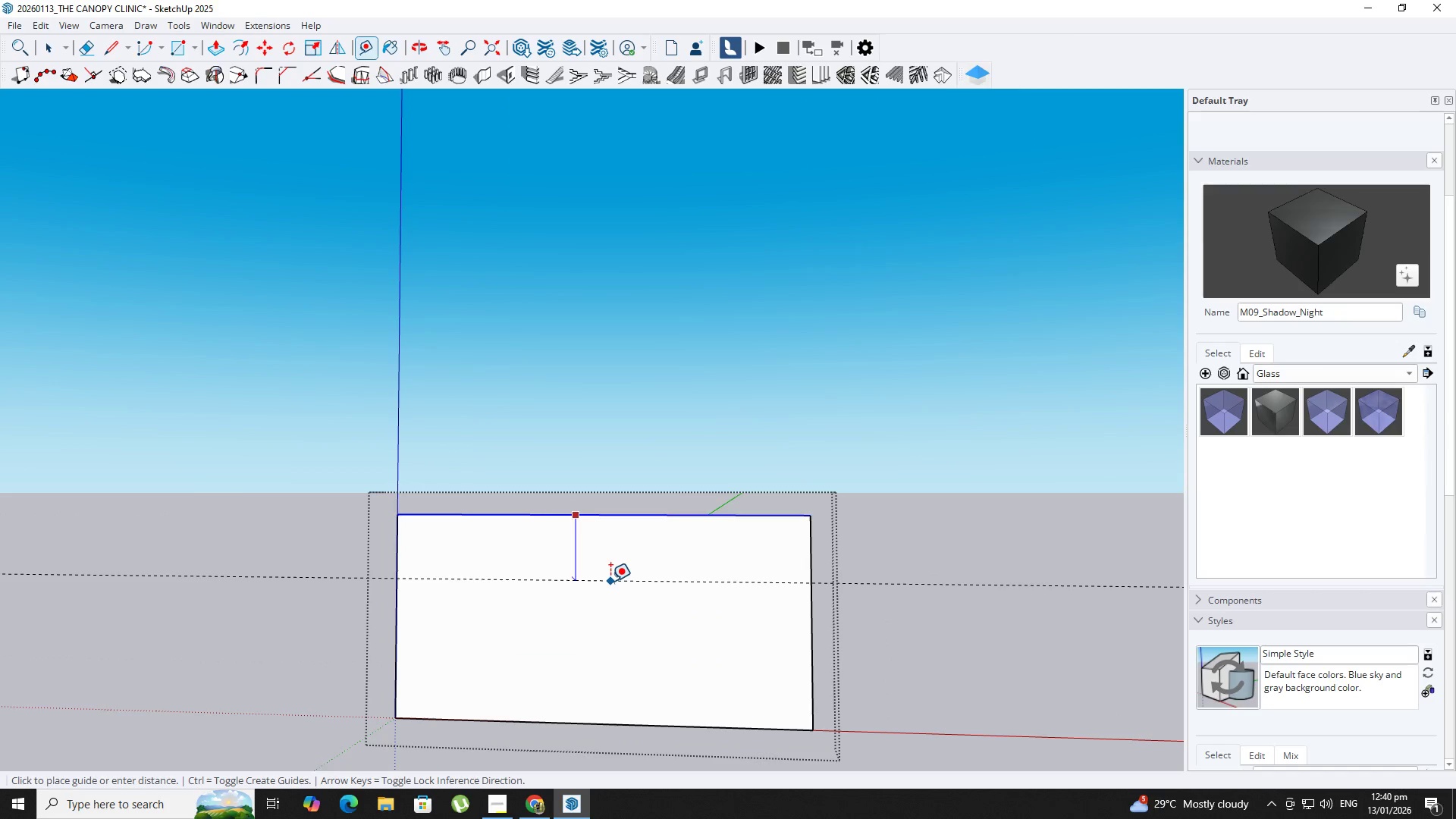 
key(Numpad4)
 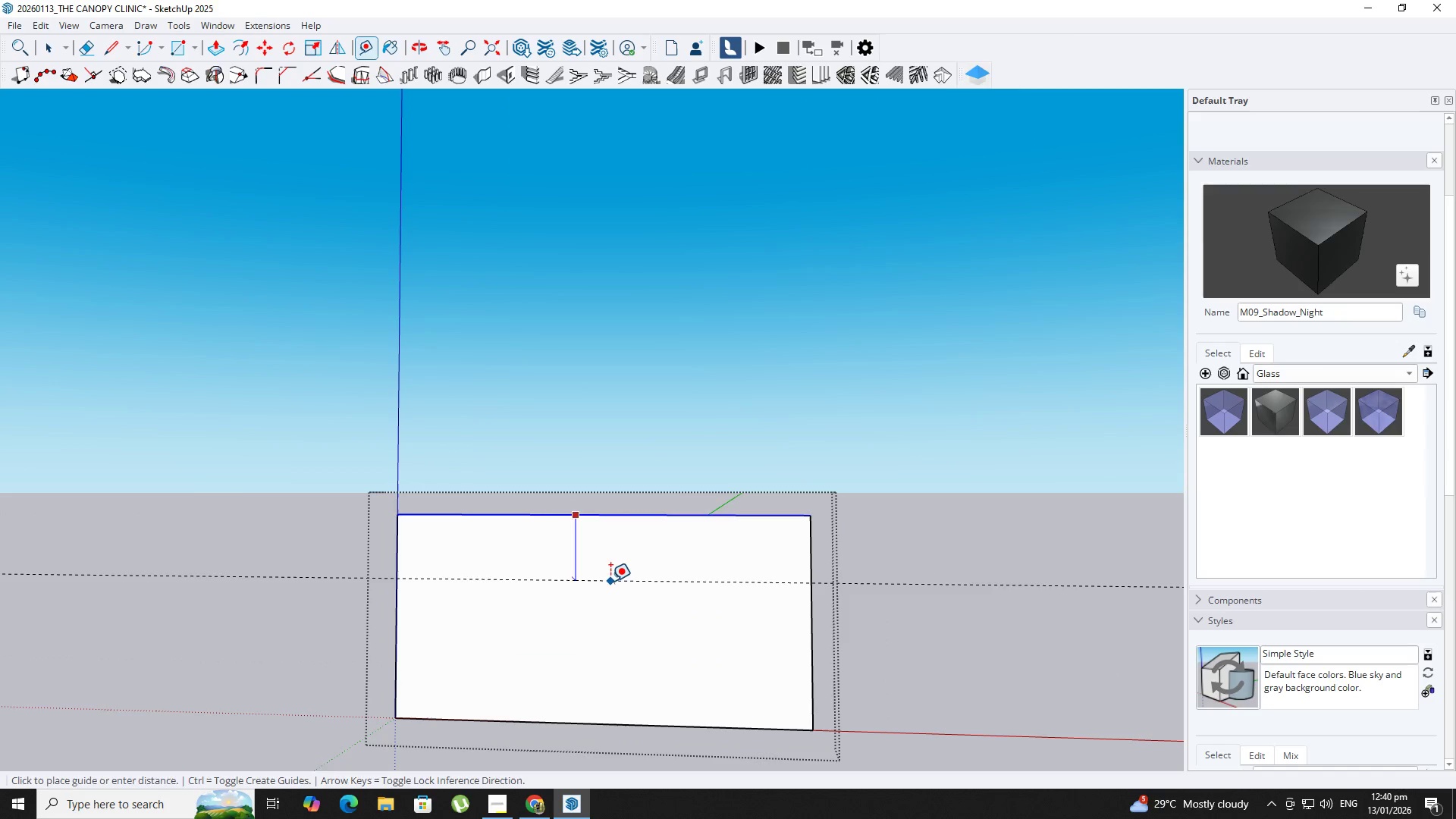 
key(NumpadEnter)
 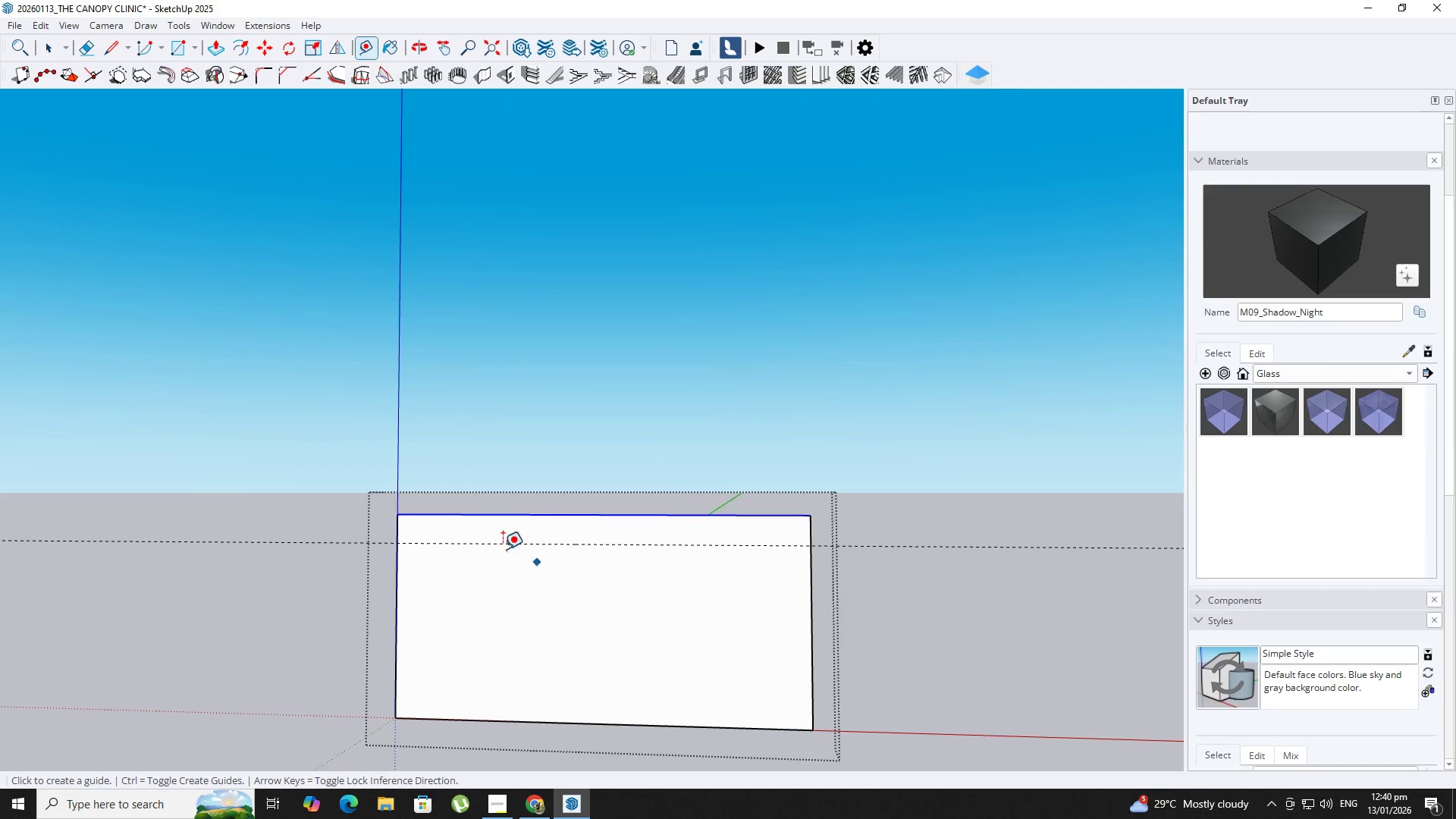 
key(R)
 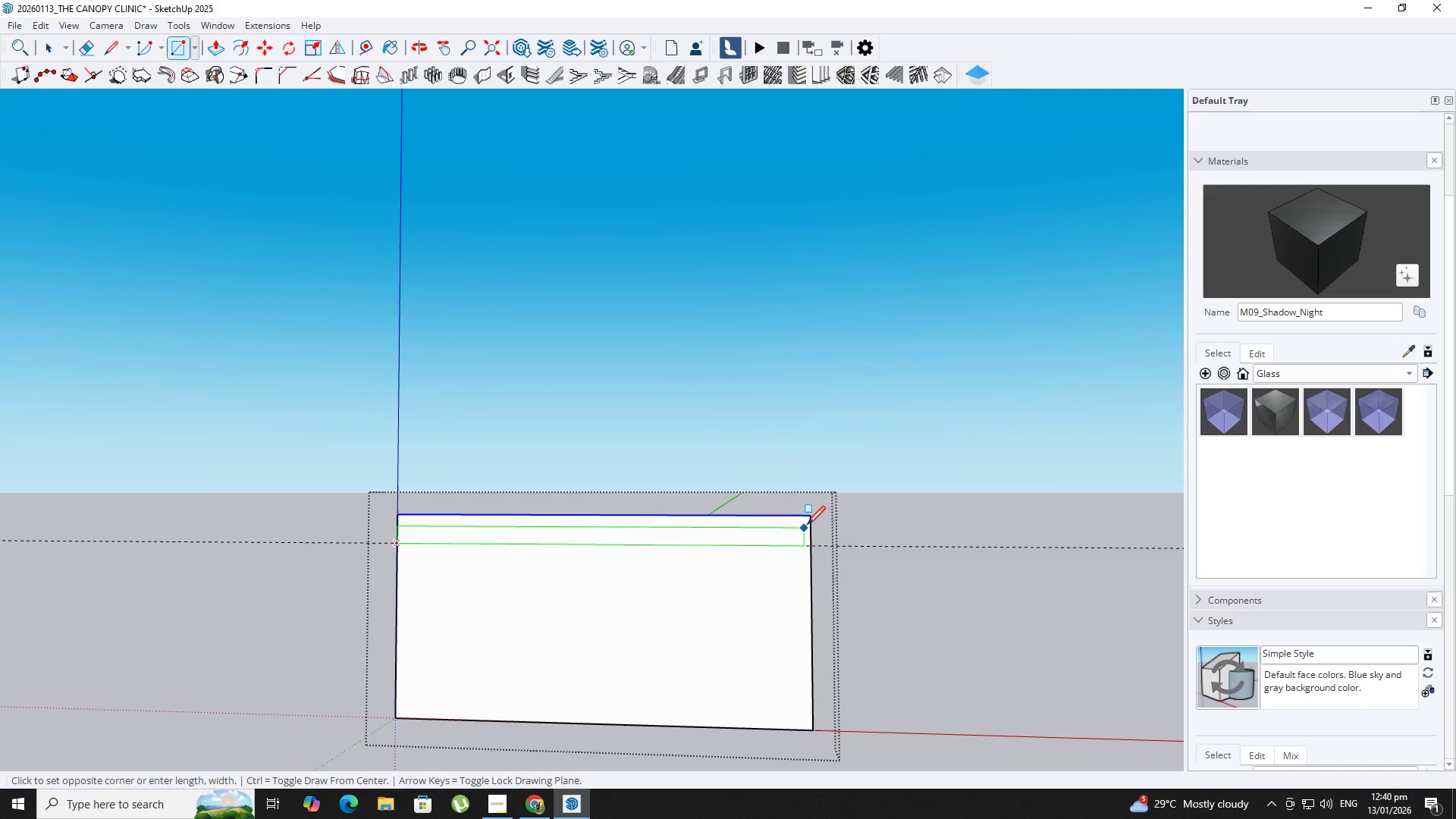 
left_click([808, 522])
 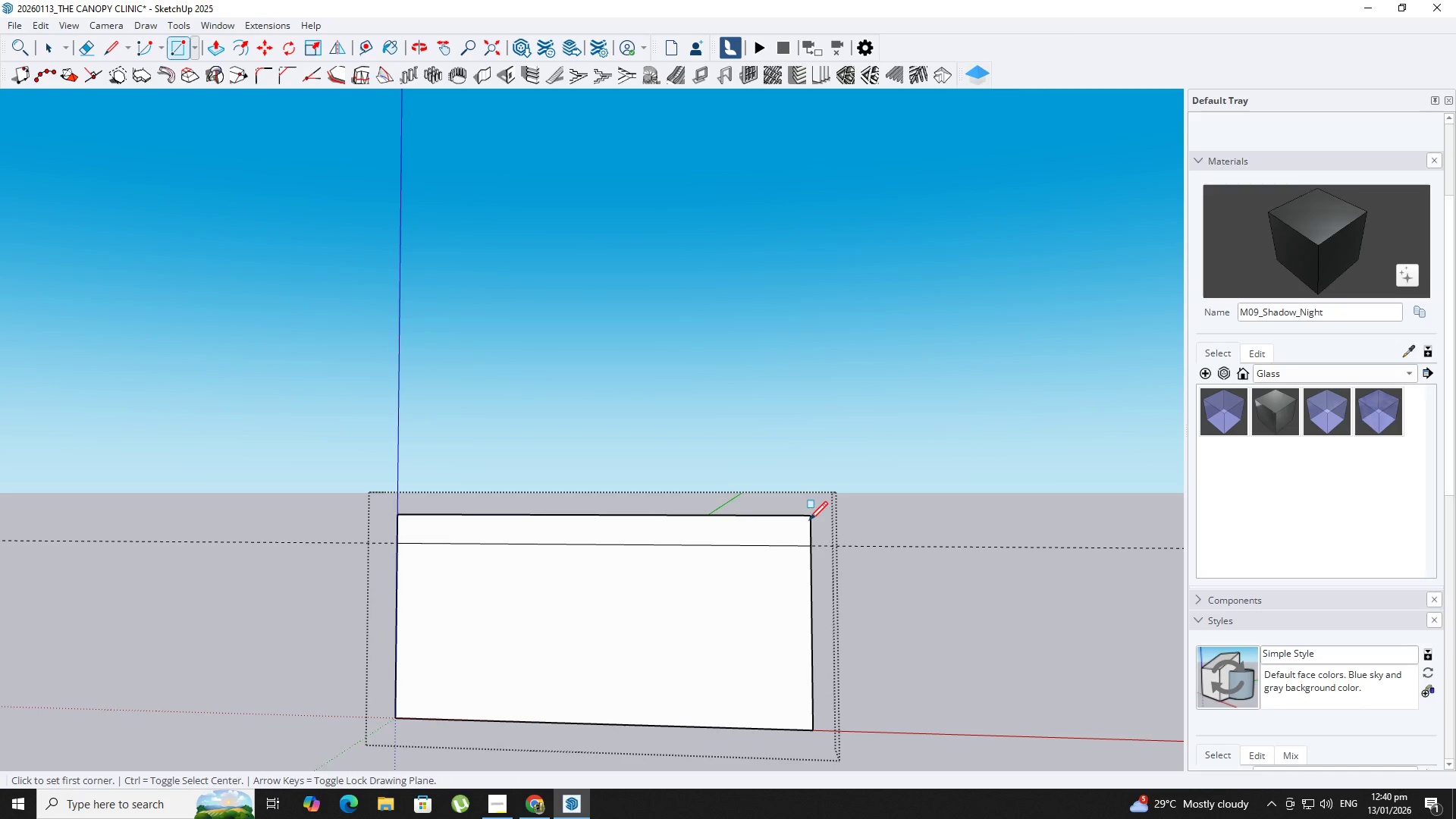 
key(Space)
 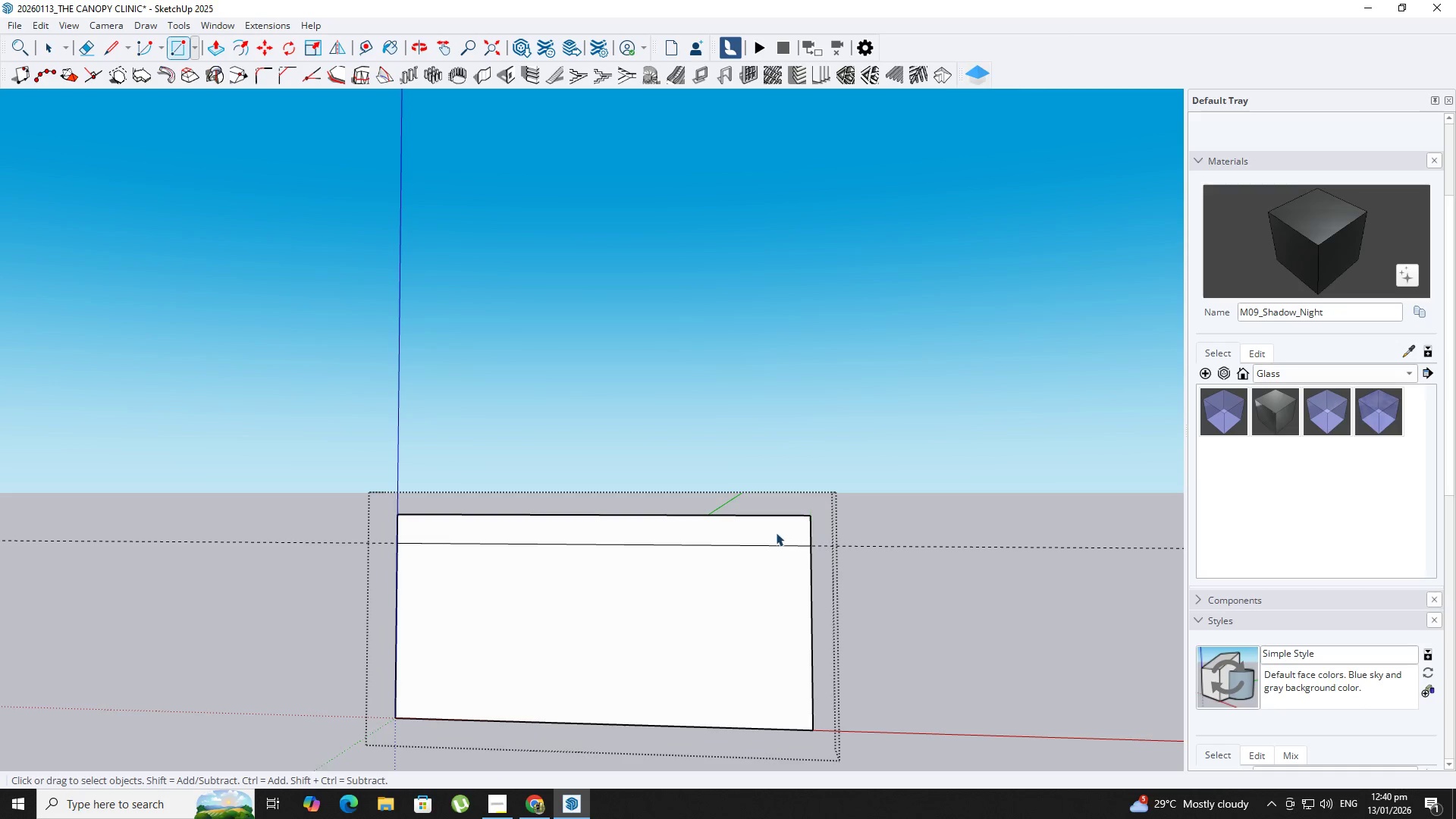 
double_click([776, 532])
 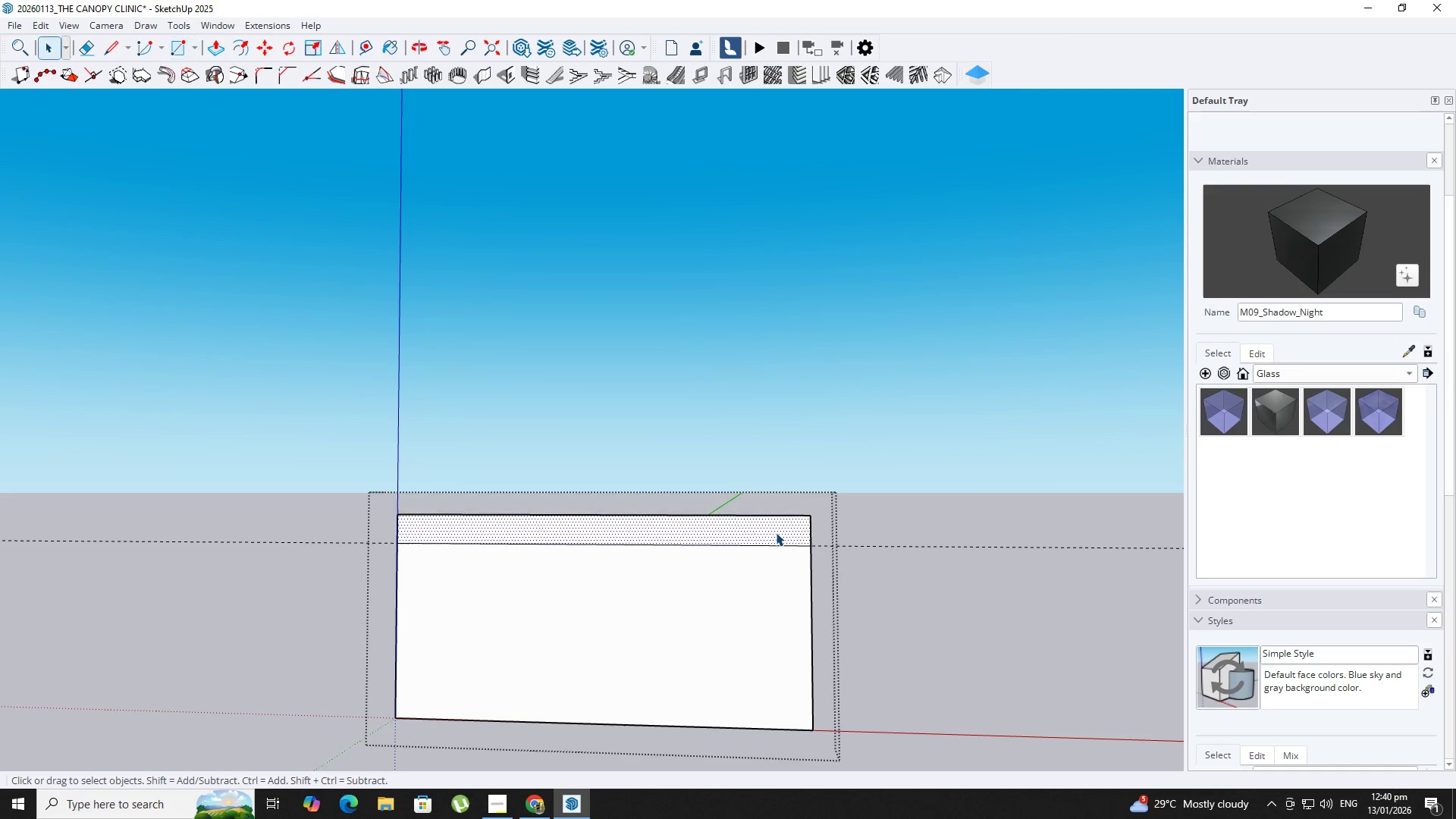 
triple_click([776, 532])
 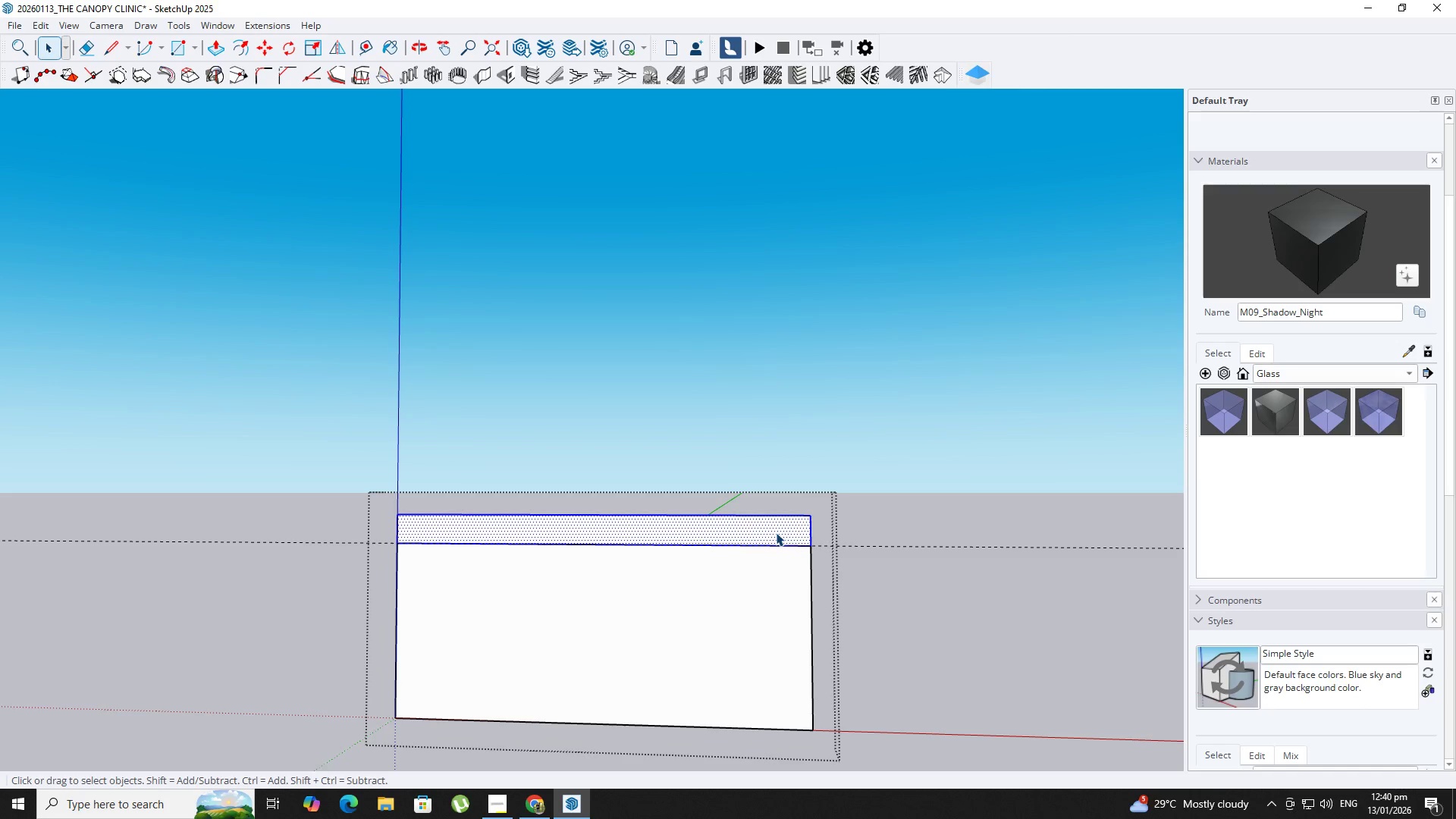 
right_click([776, 532])
 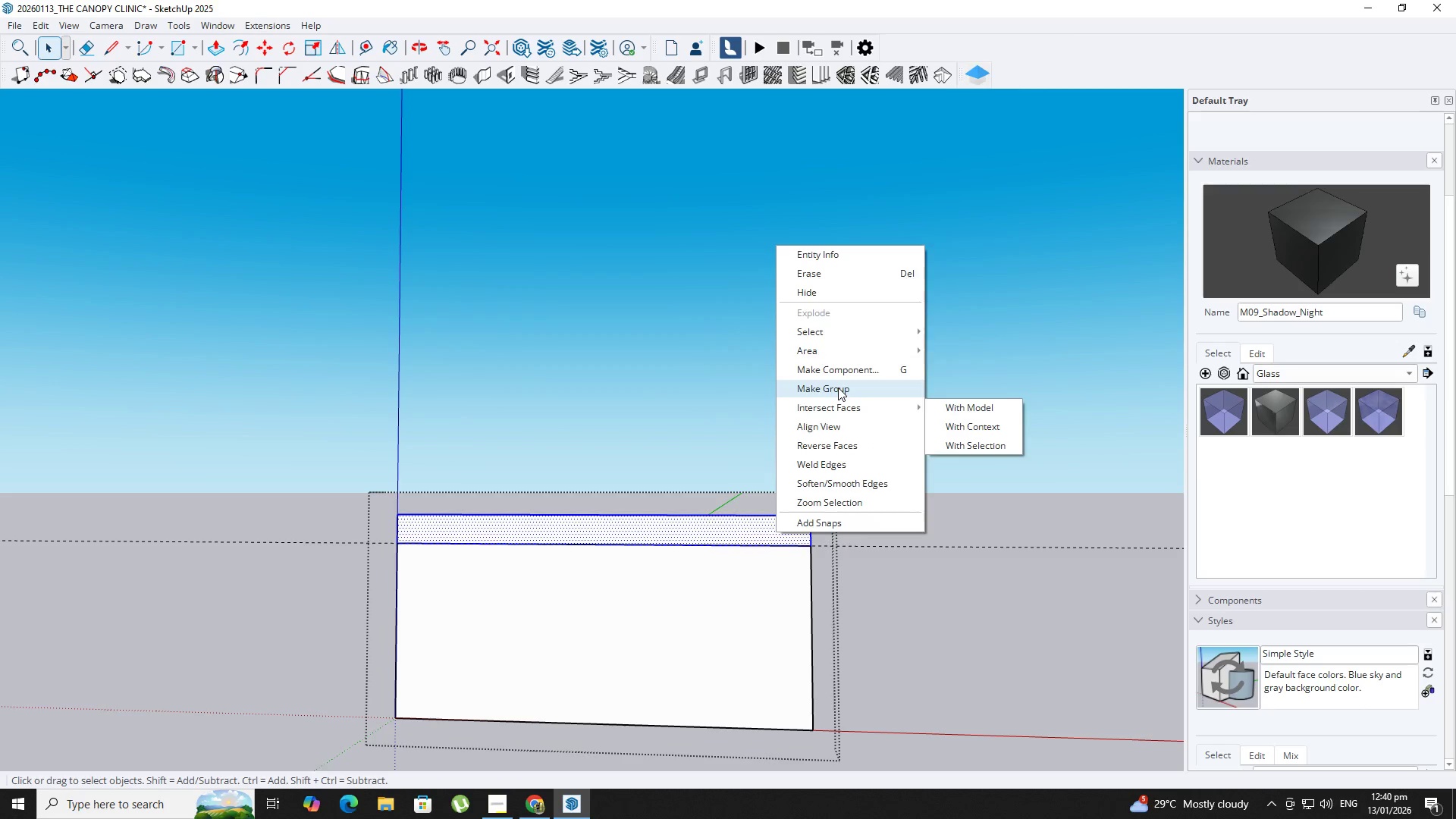 
double_click([686, 673])
 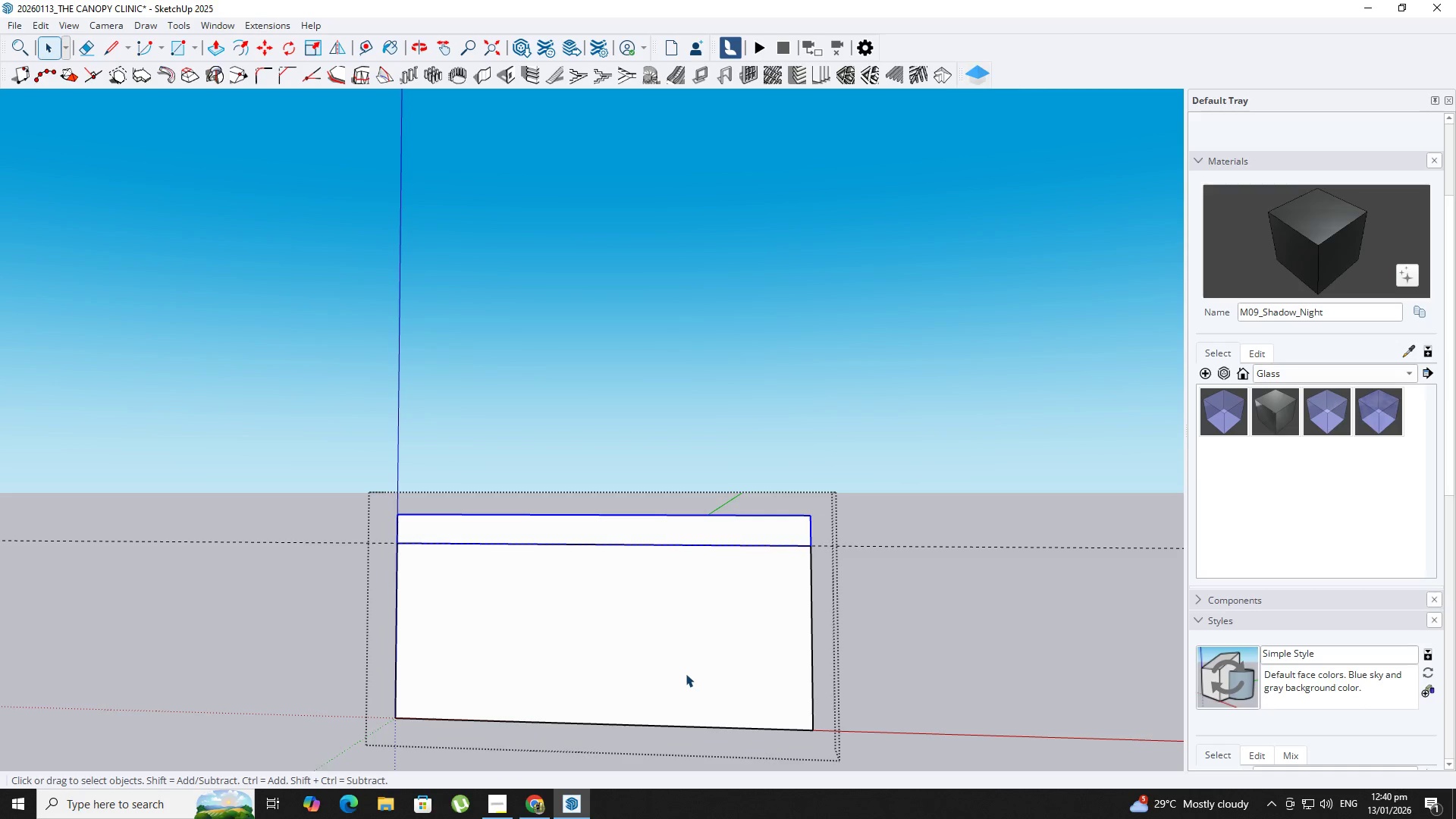 
triple_click([686, 673])
 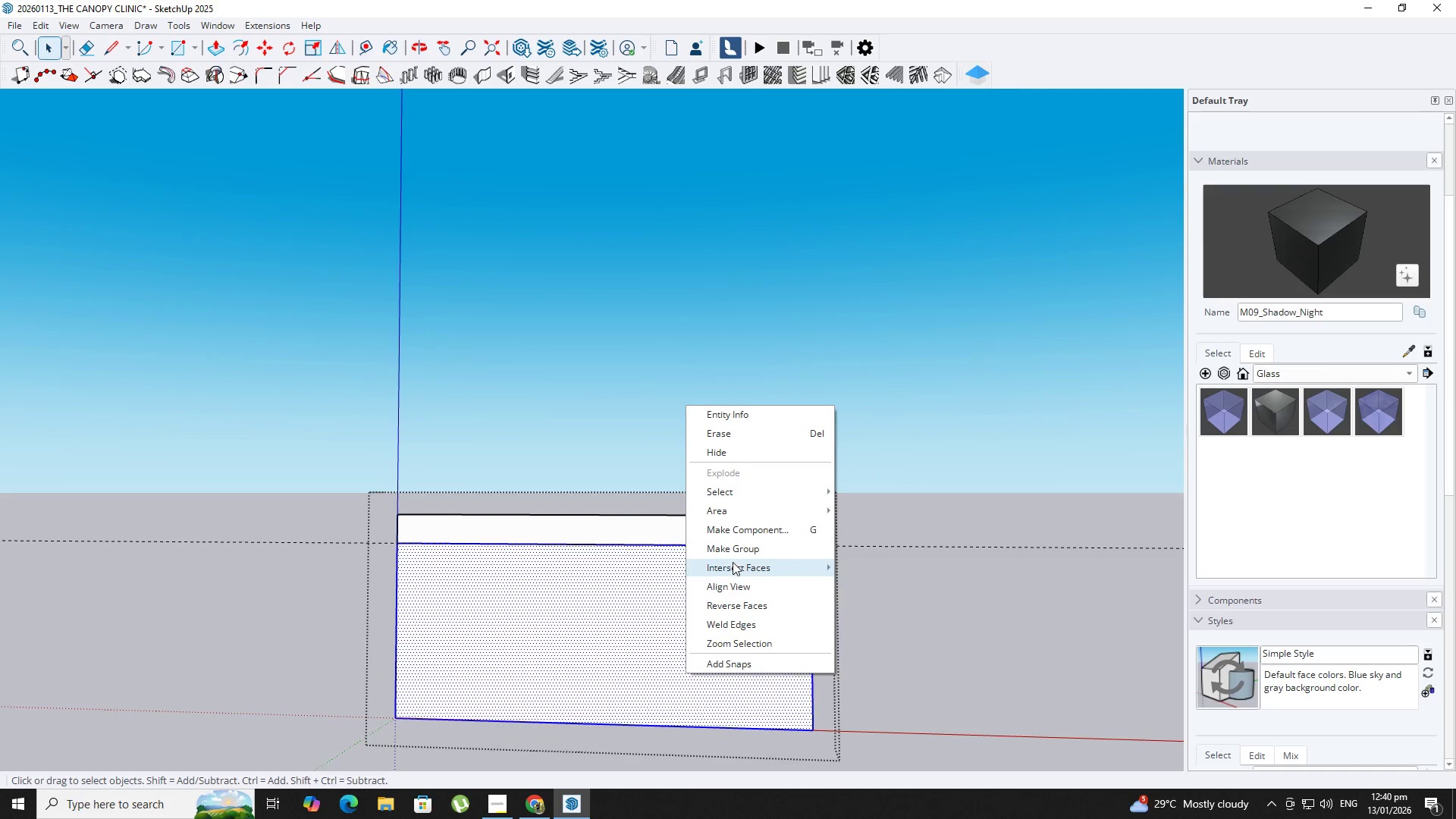 
left_click([733, 553])
 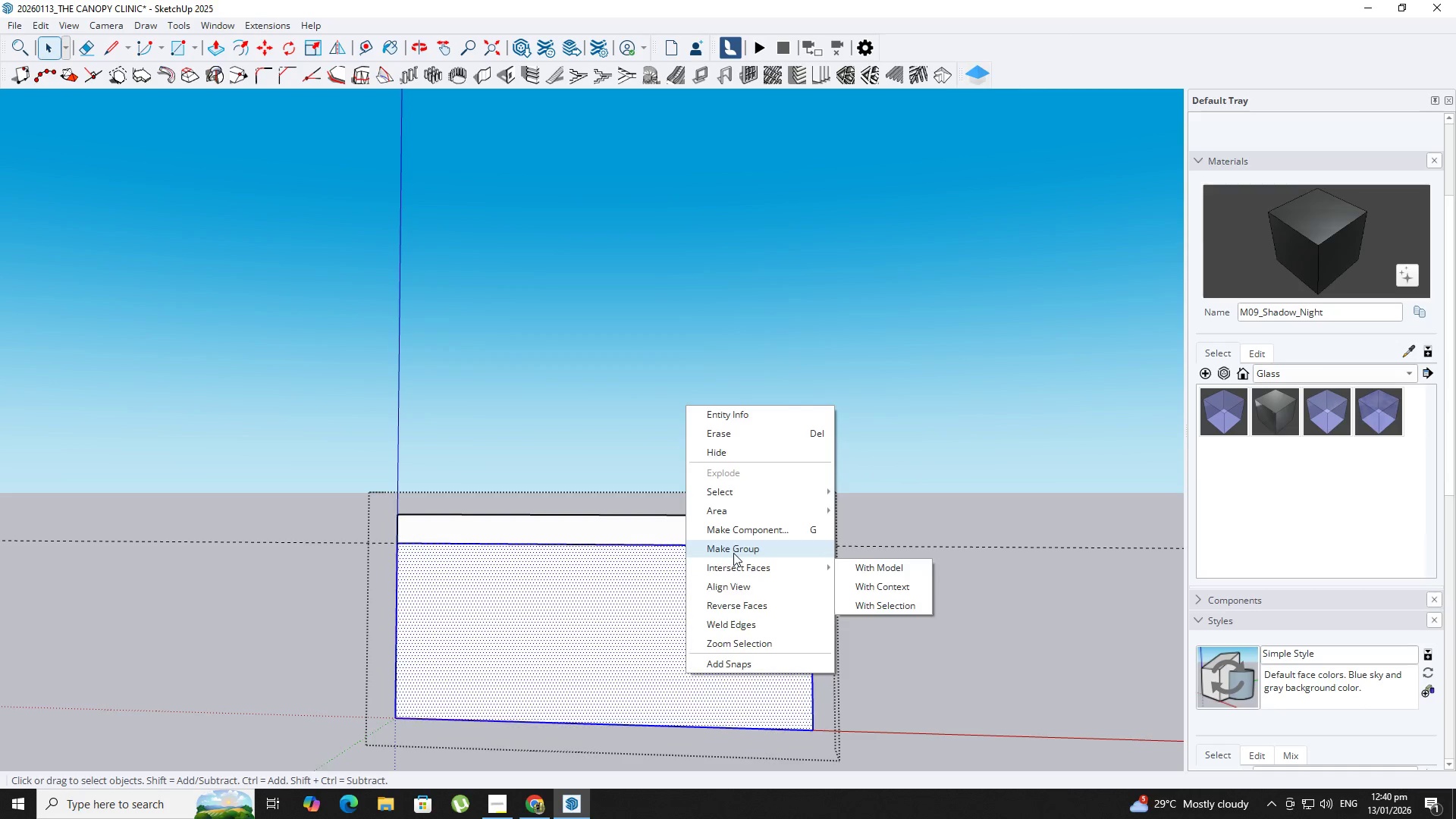 
key(Space)
 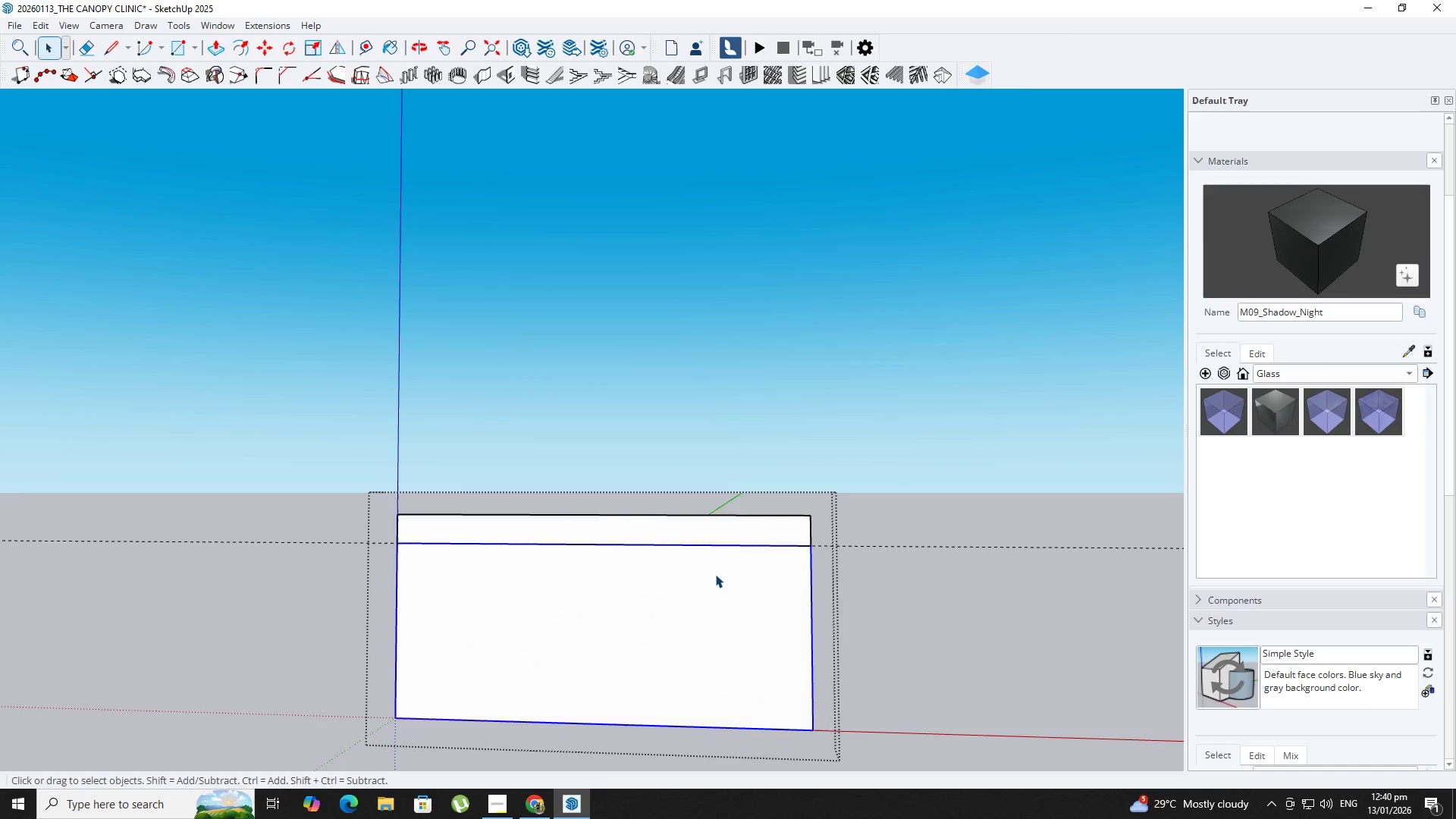 
key(Escape)
 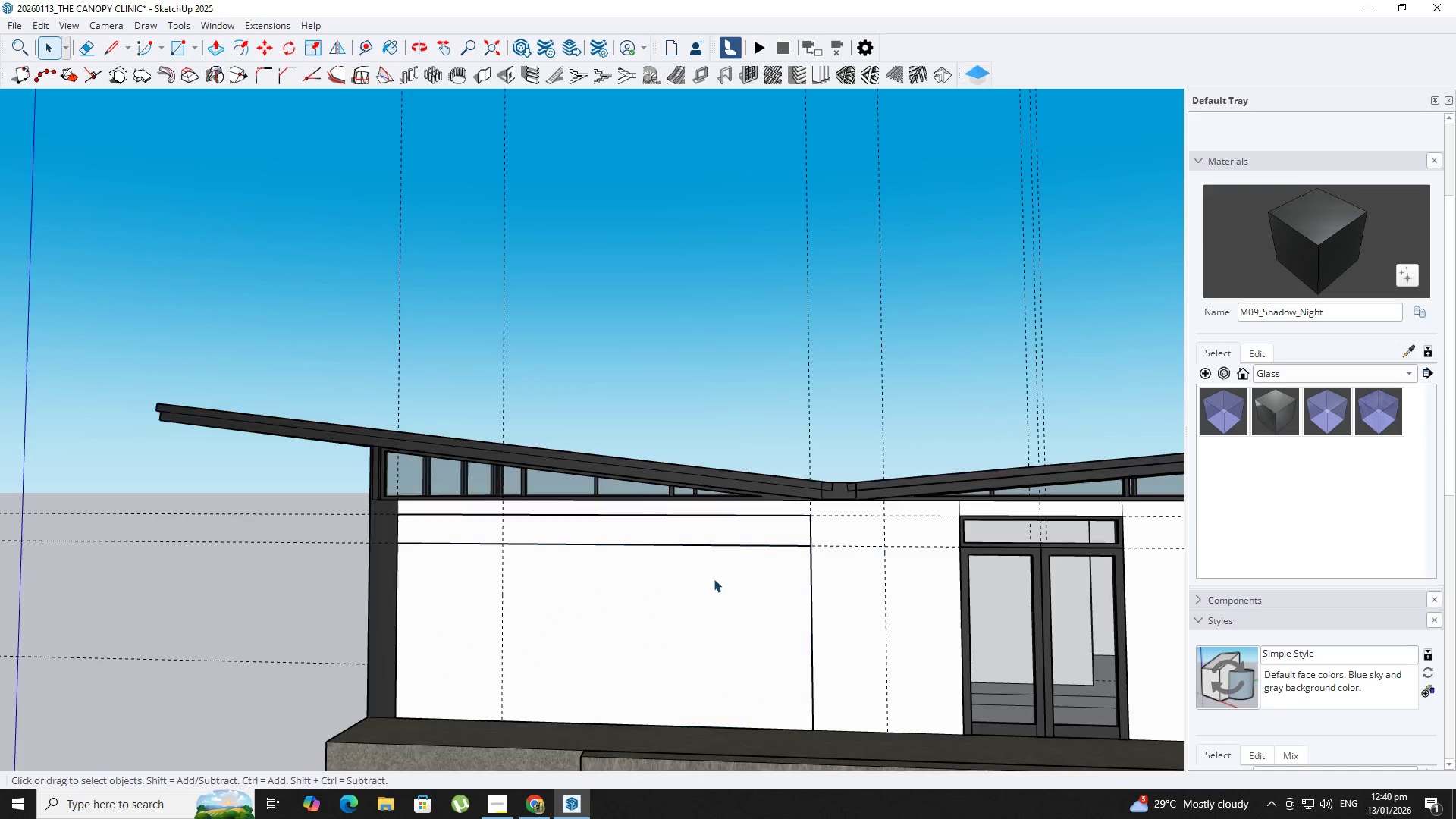 
double_click([714, 579])
 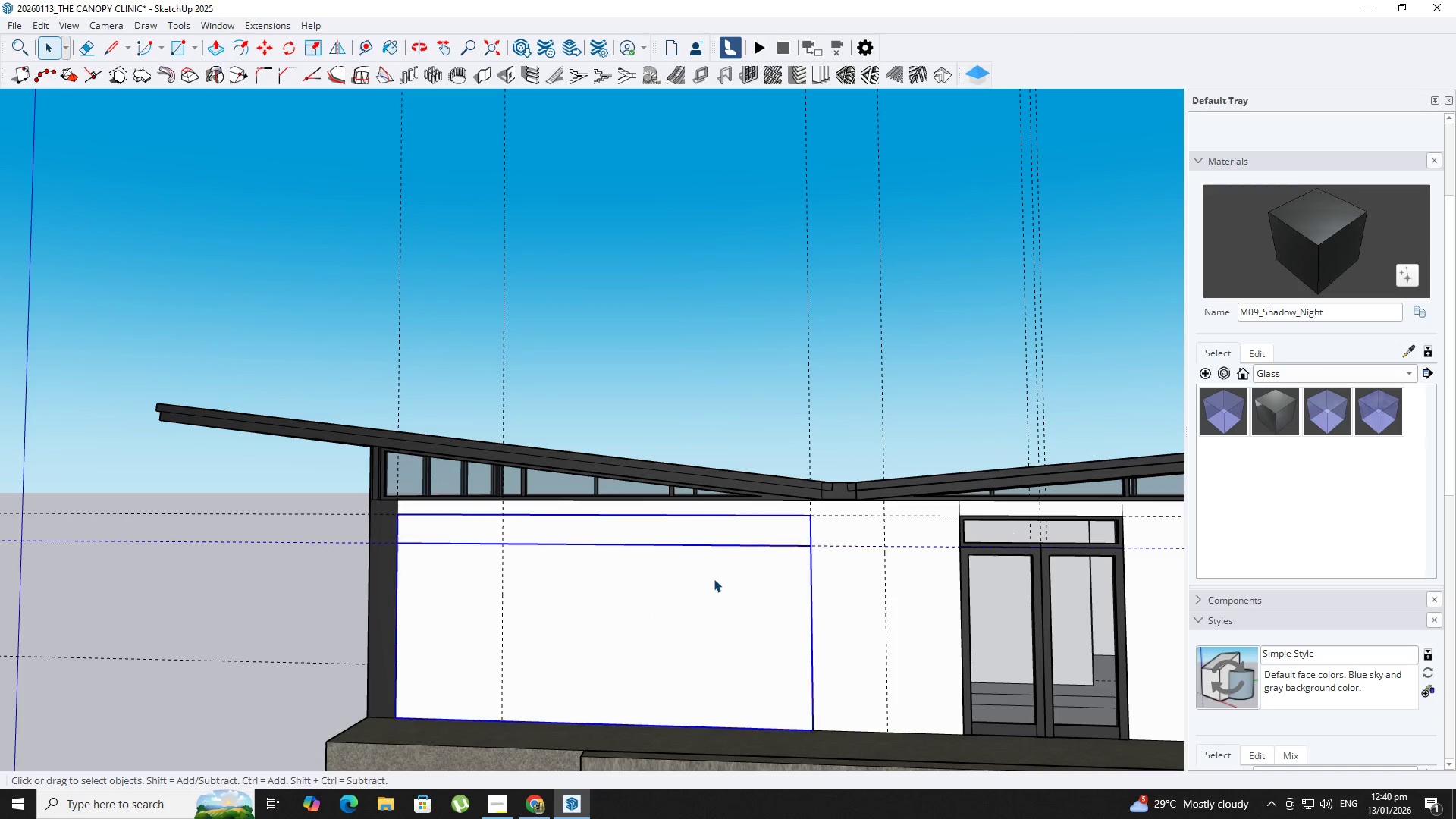 
right_click([713, 579])
 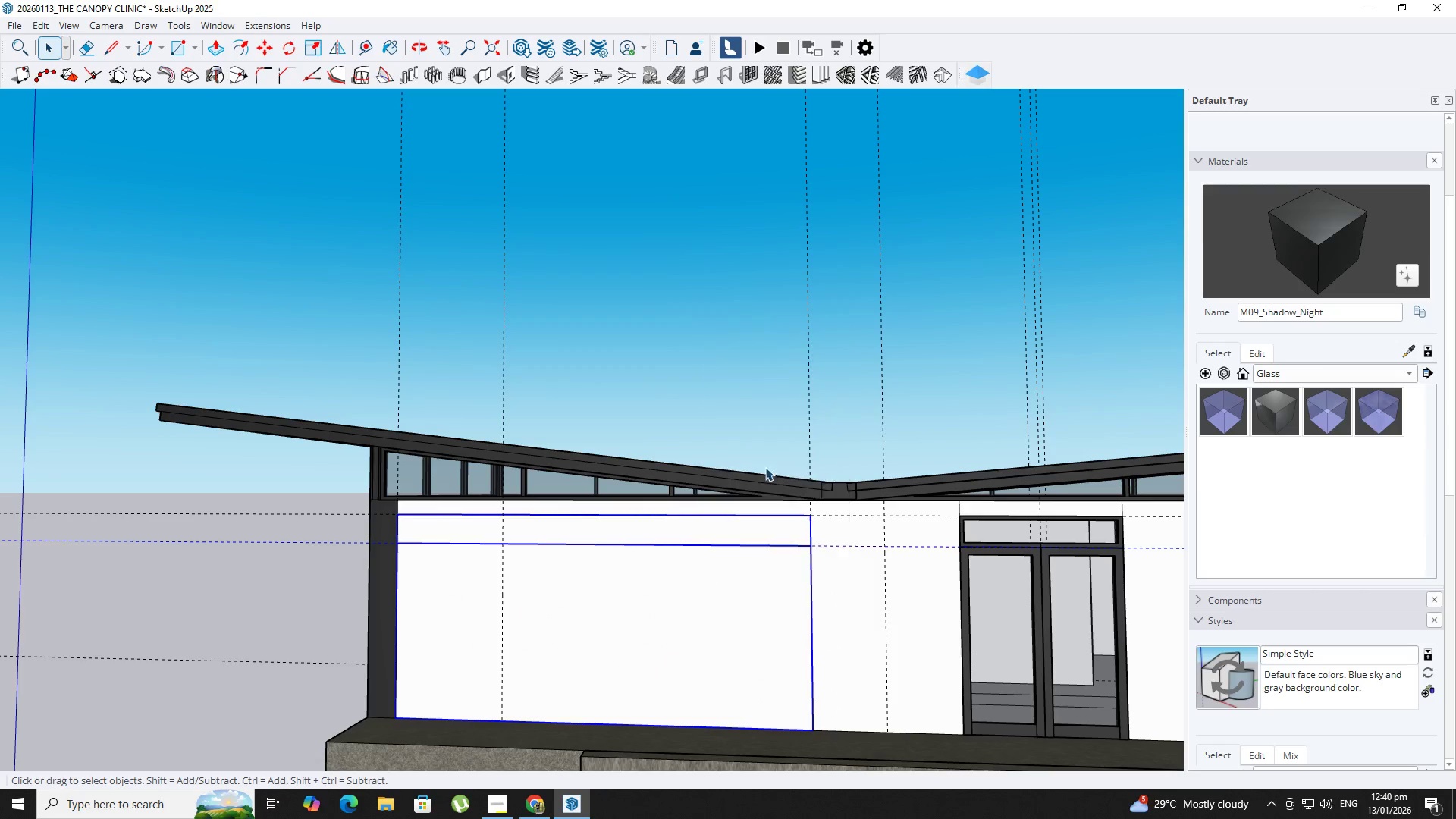 
double_click([693, 528])
 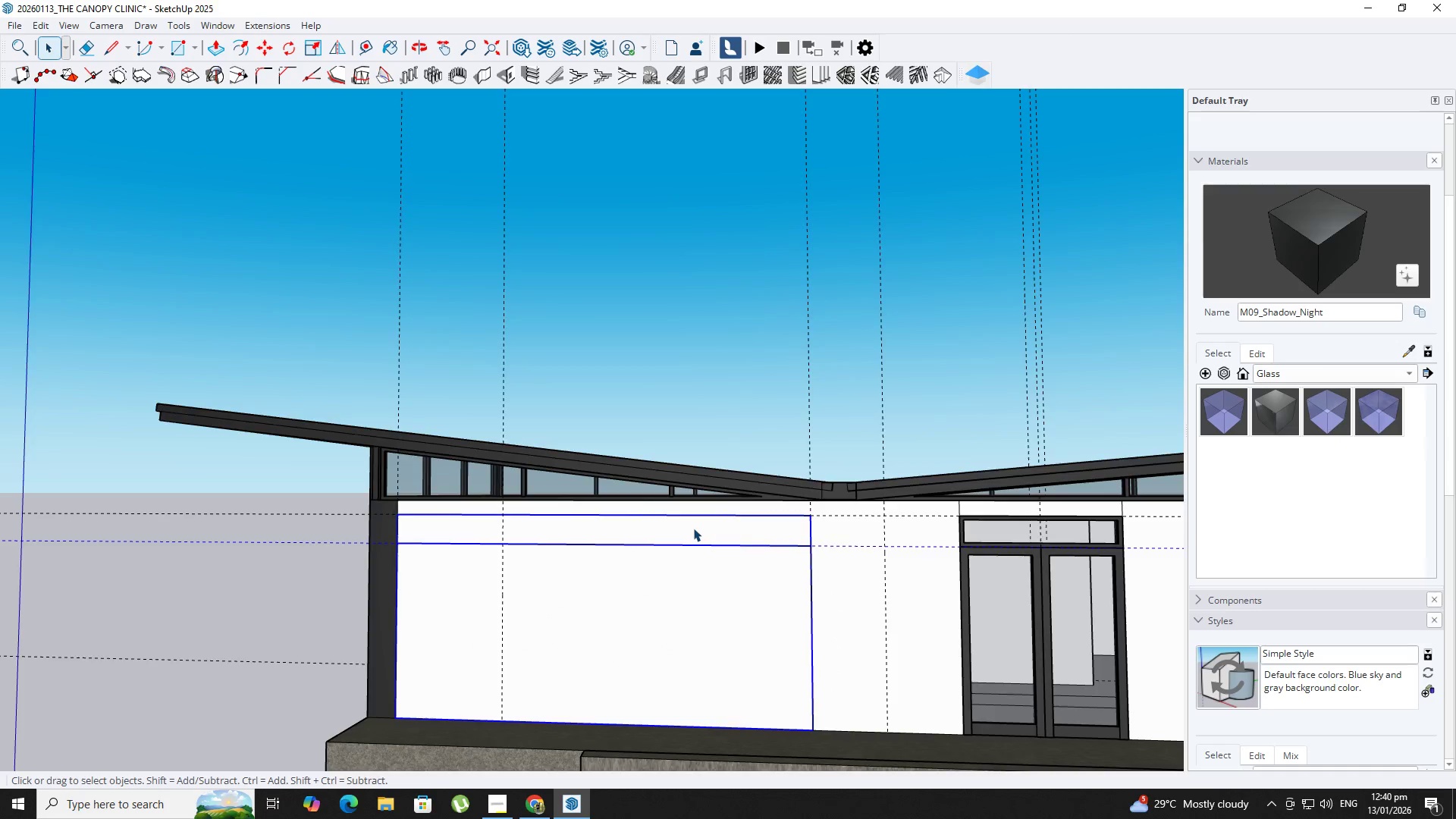 
triple_click([693, 528])
 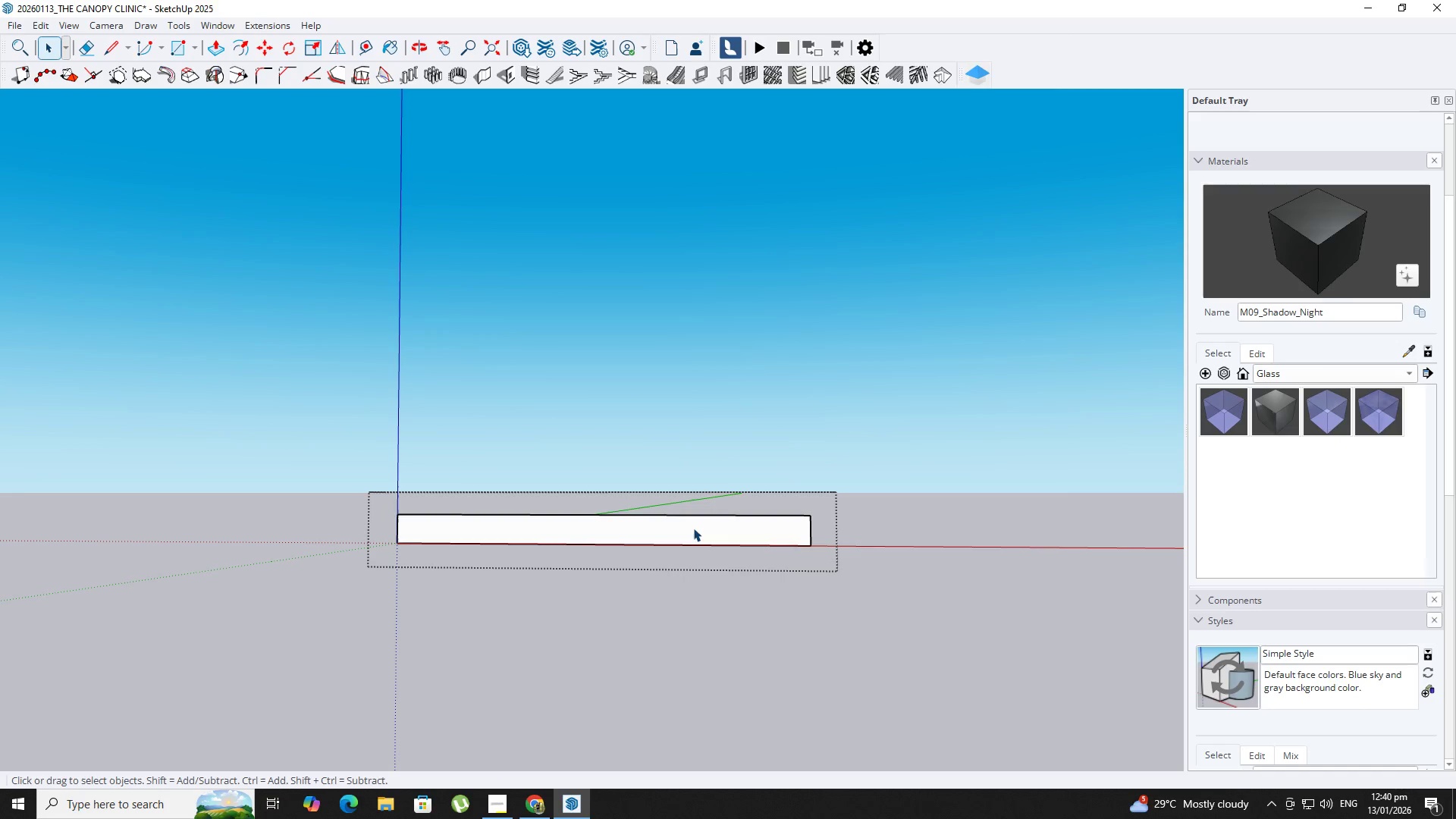 
triple_click([693, 528])
 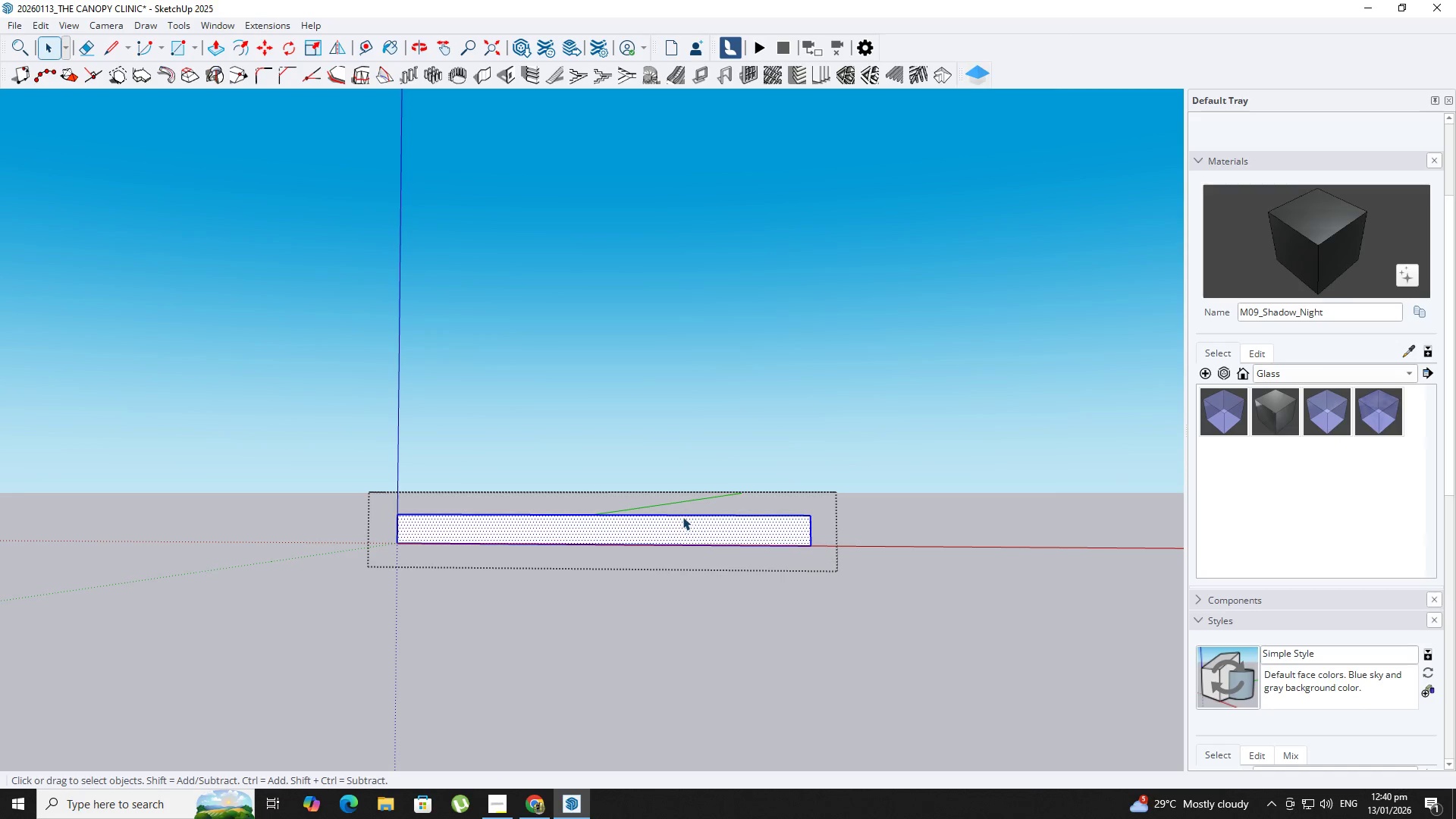 
left_click([677, 514])
 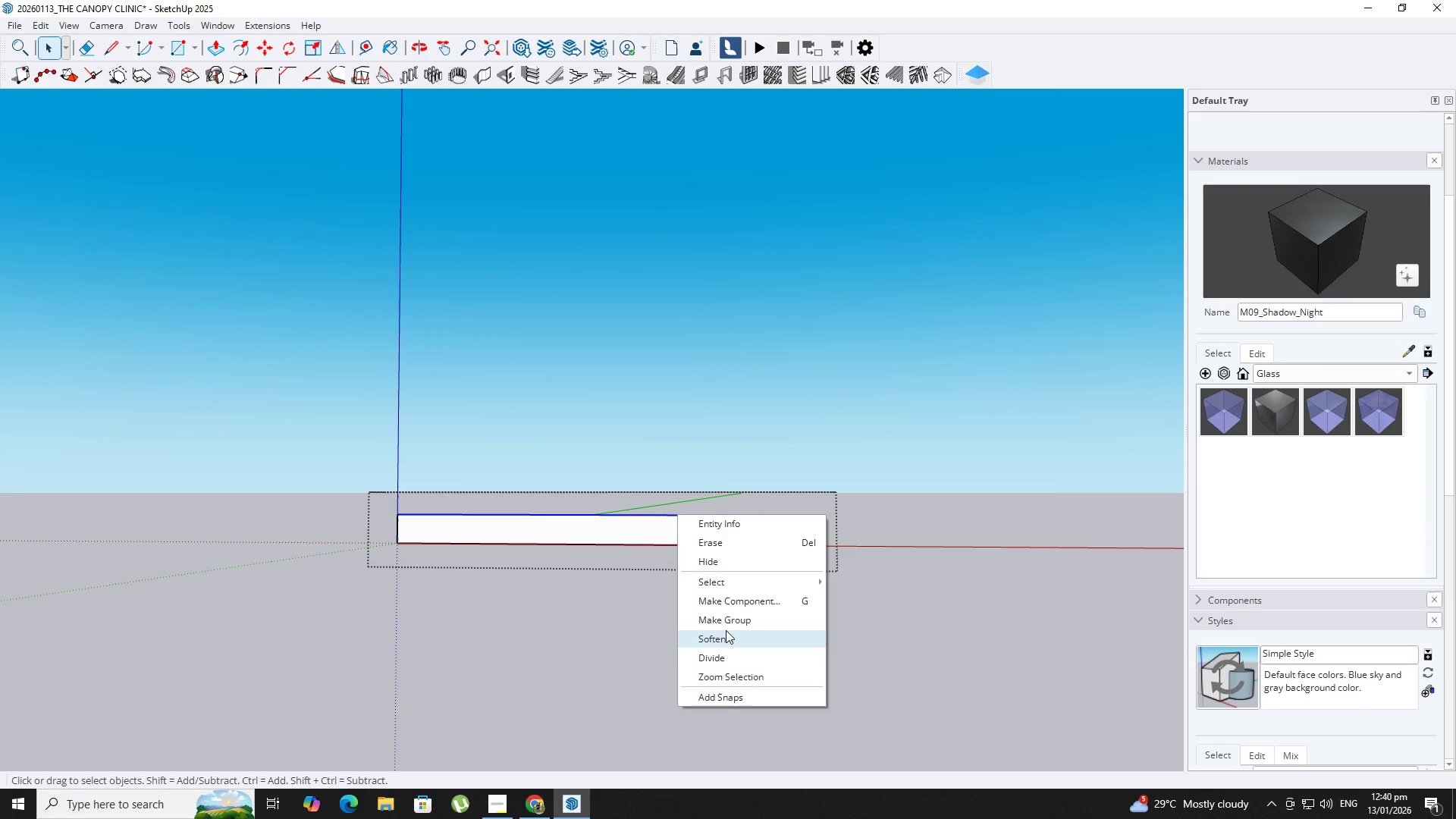 
left_click([728, 653])
 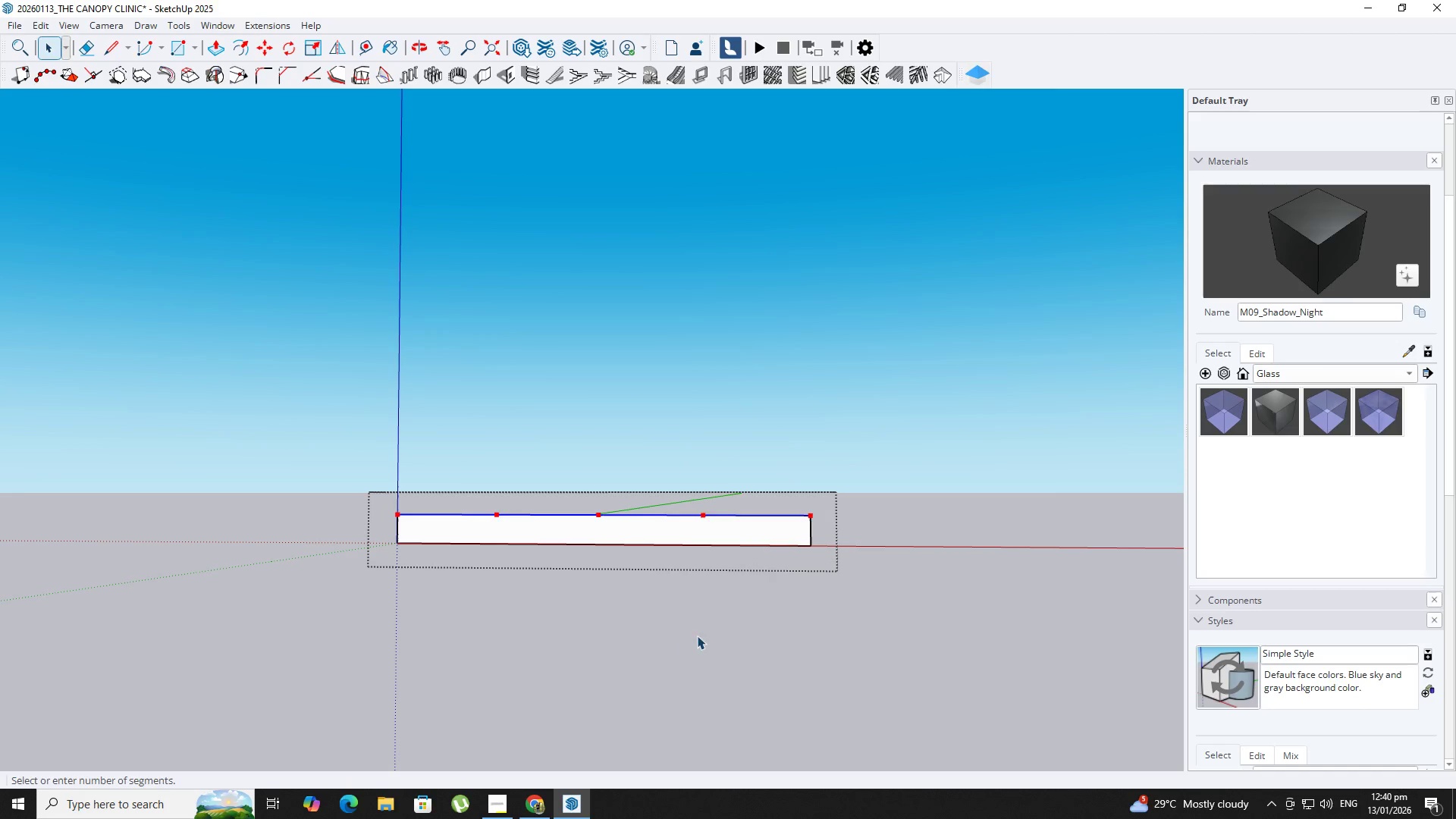 
mouse_move([695, 631])
 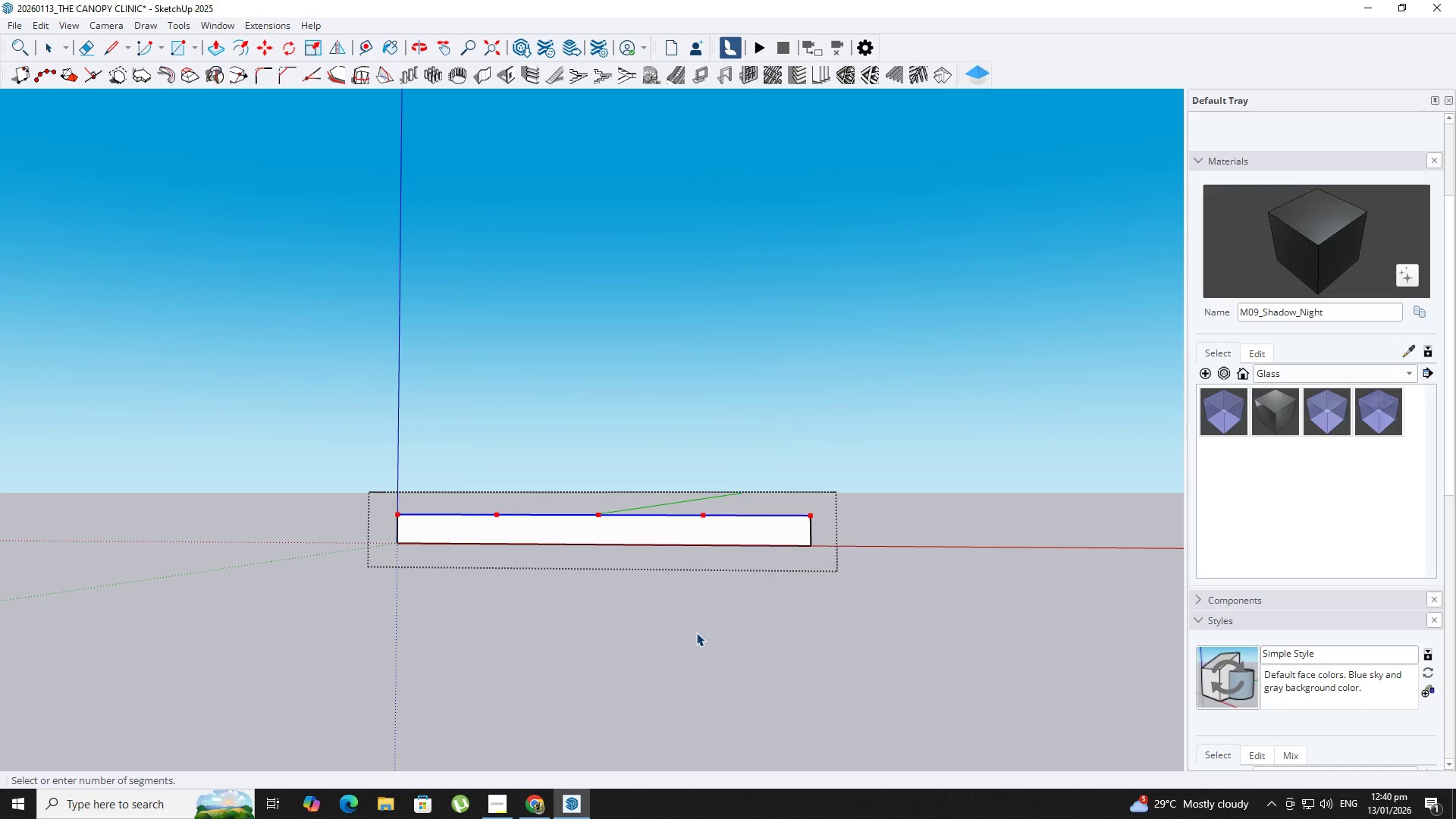 
left_click([680, 630])
 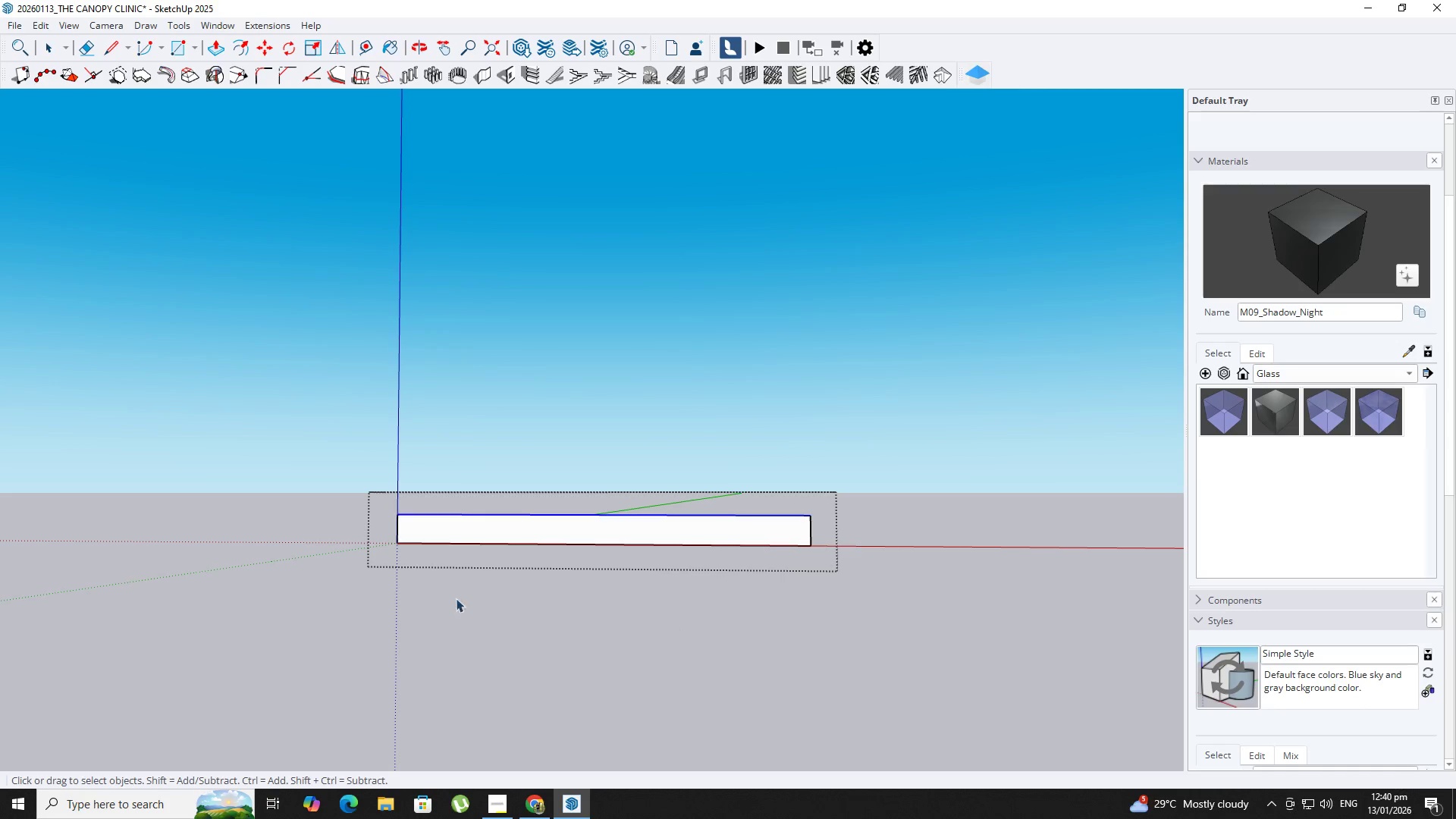 
key(T)
 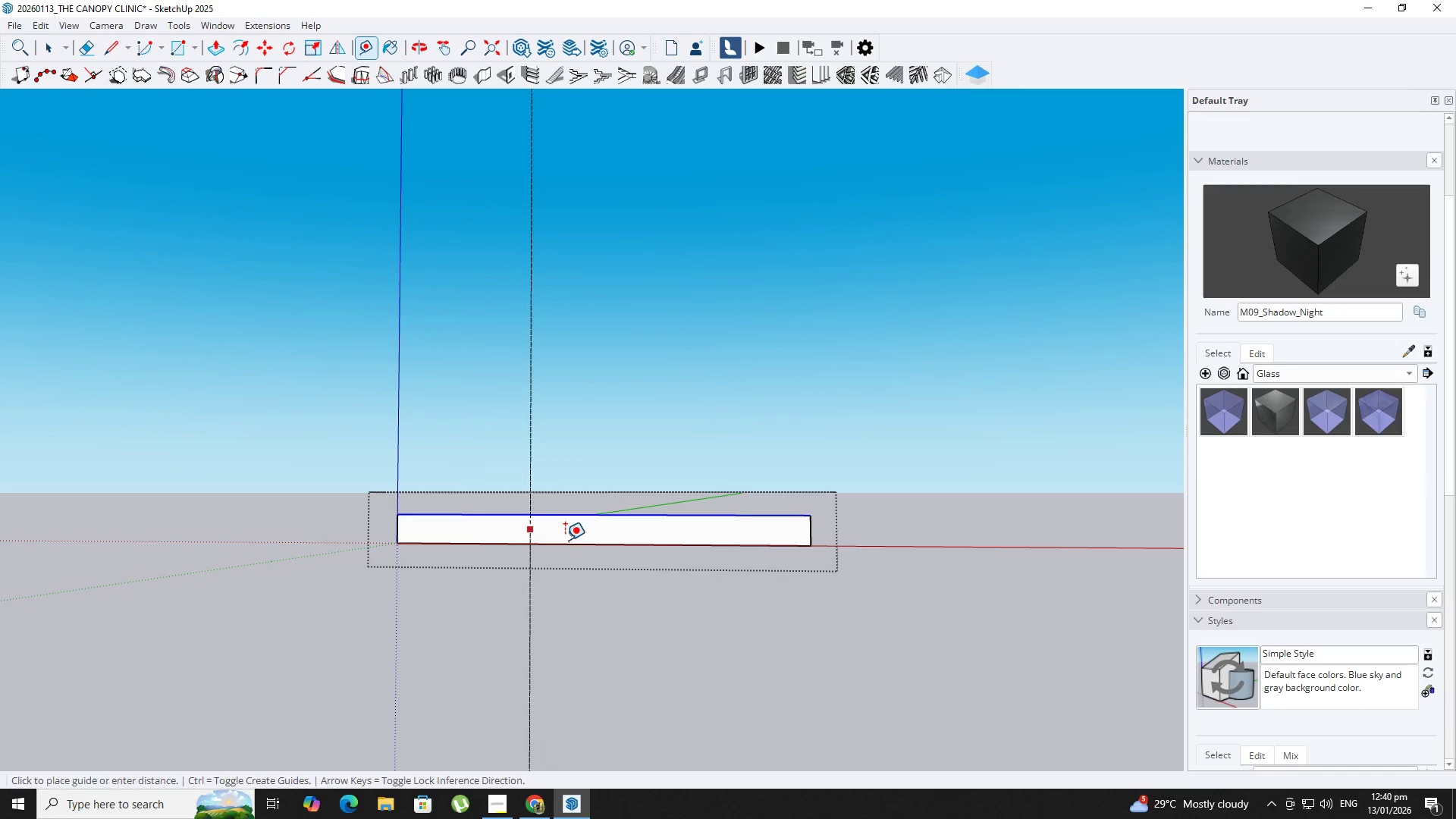 
key(Space)
 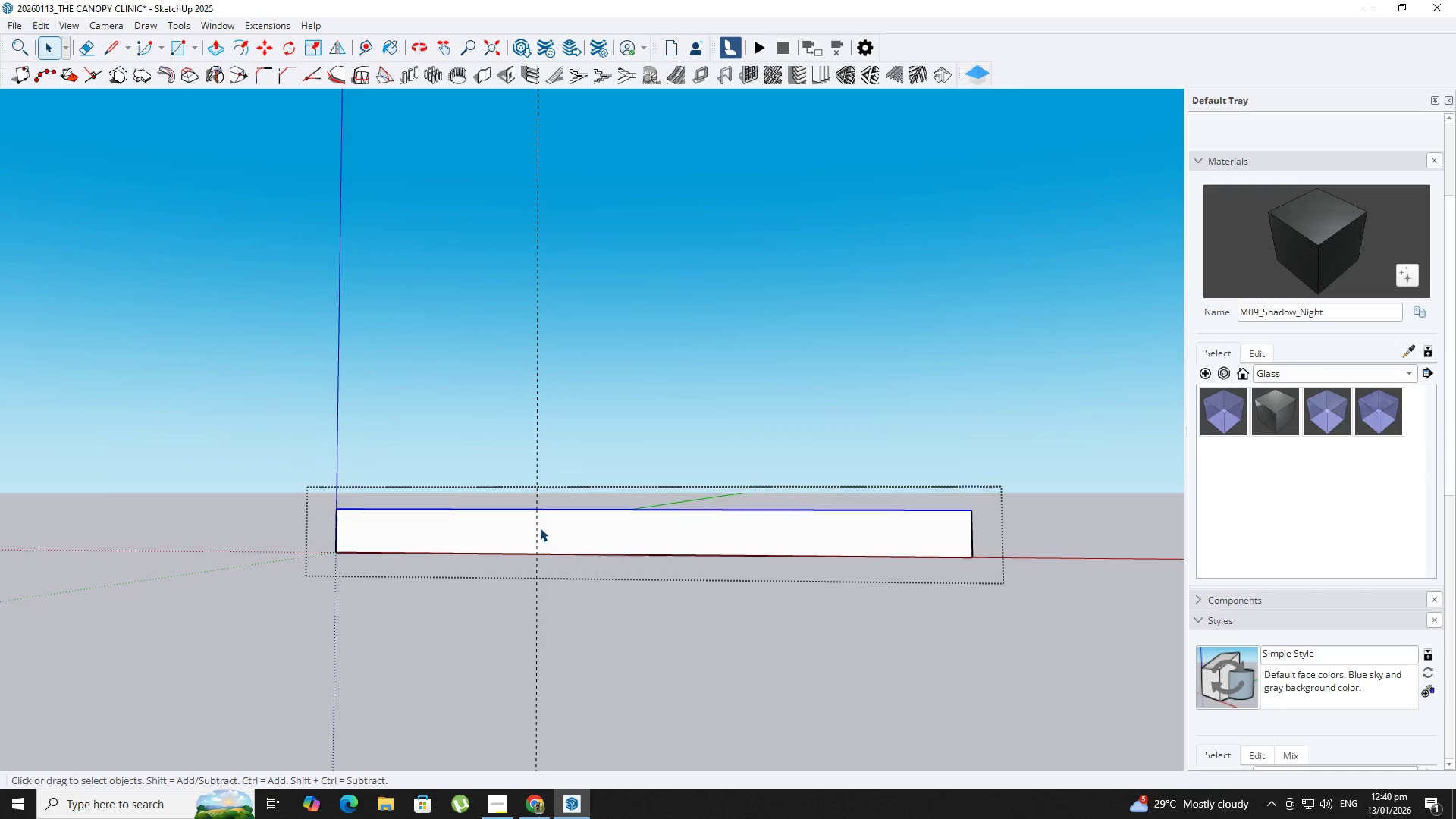 
key(T)
 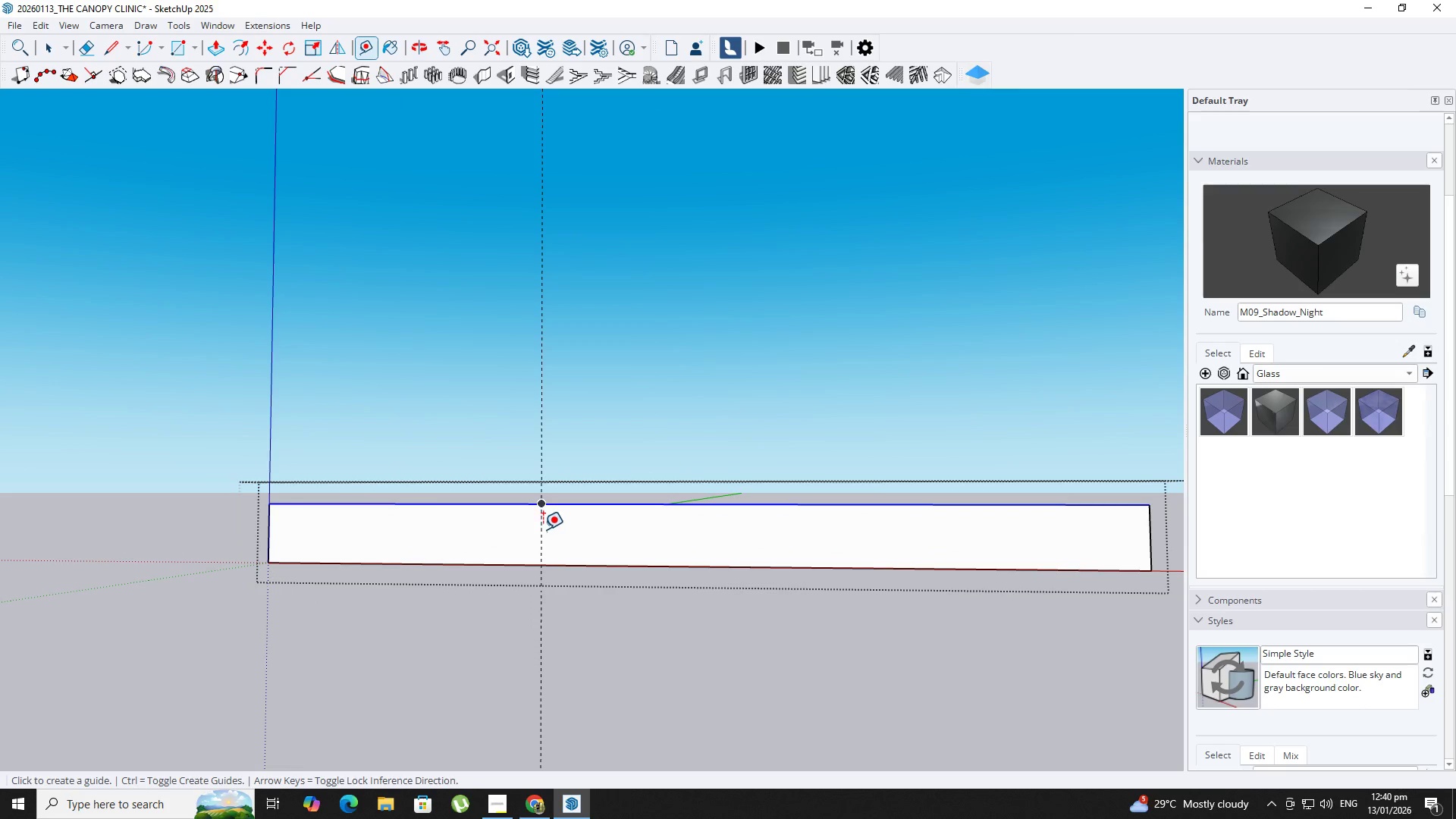 
scroll: coordinate [525, 523], scroll_direction: up, amount: 7.0
 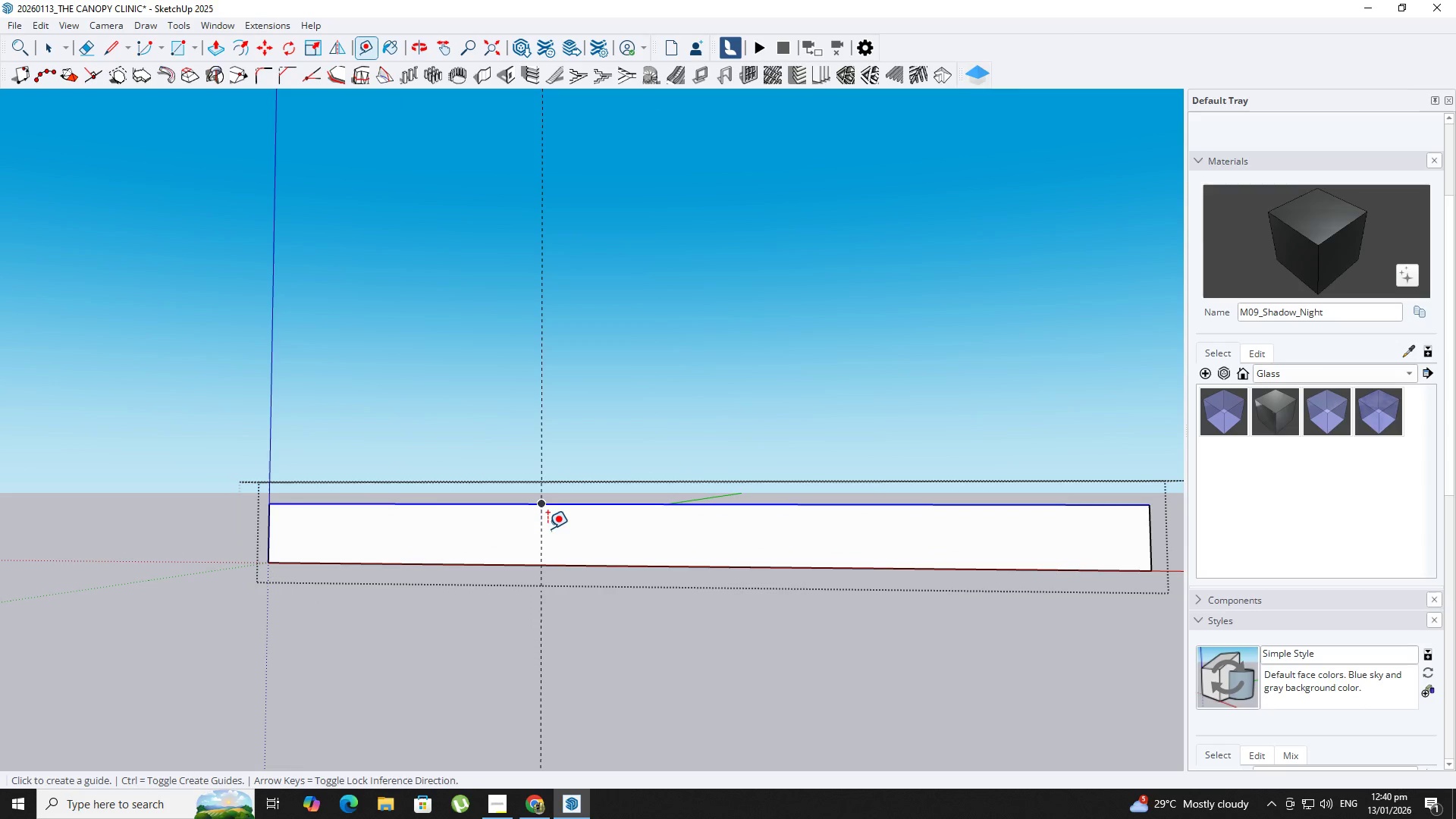 
key(Space)
 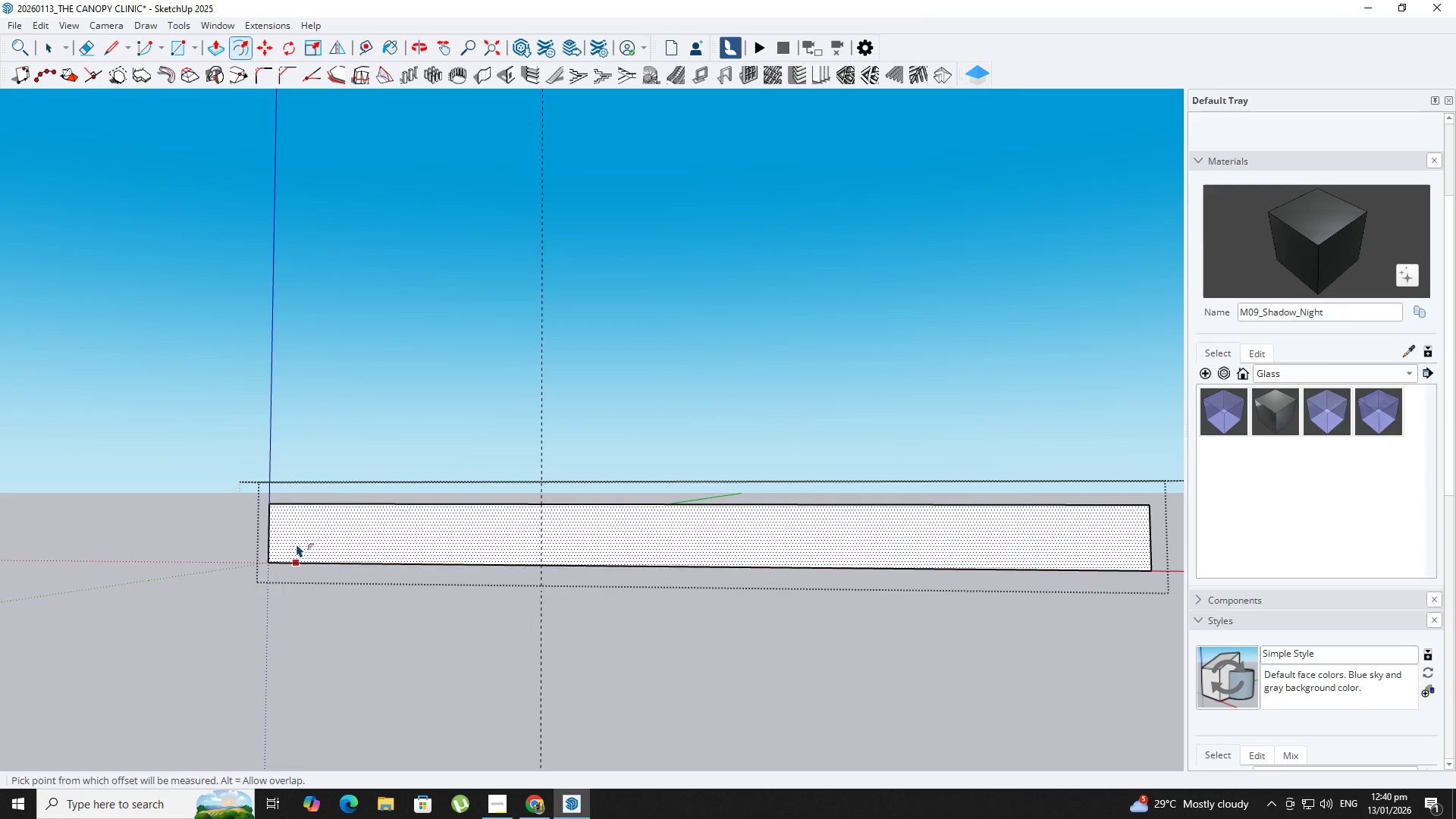 
key(Control+Z)
 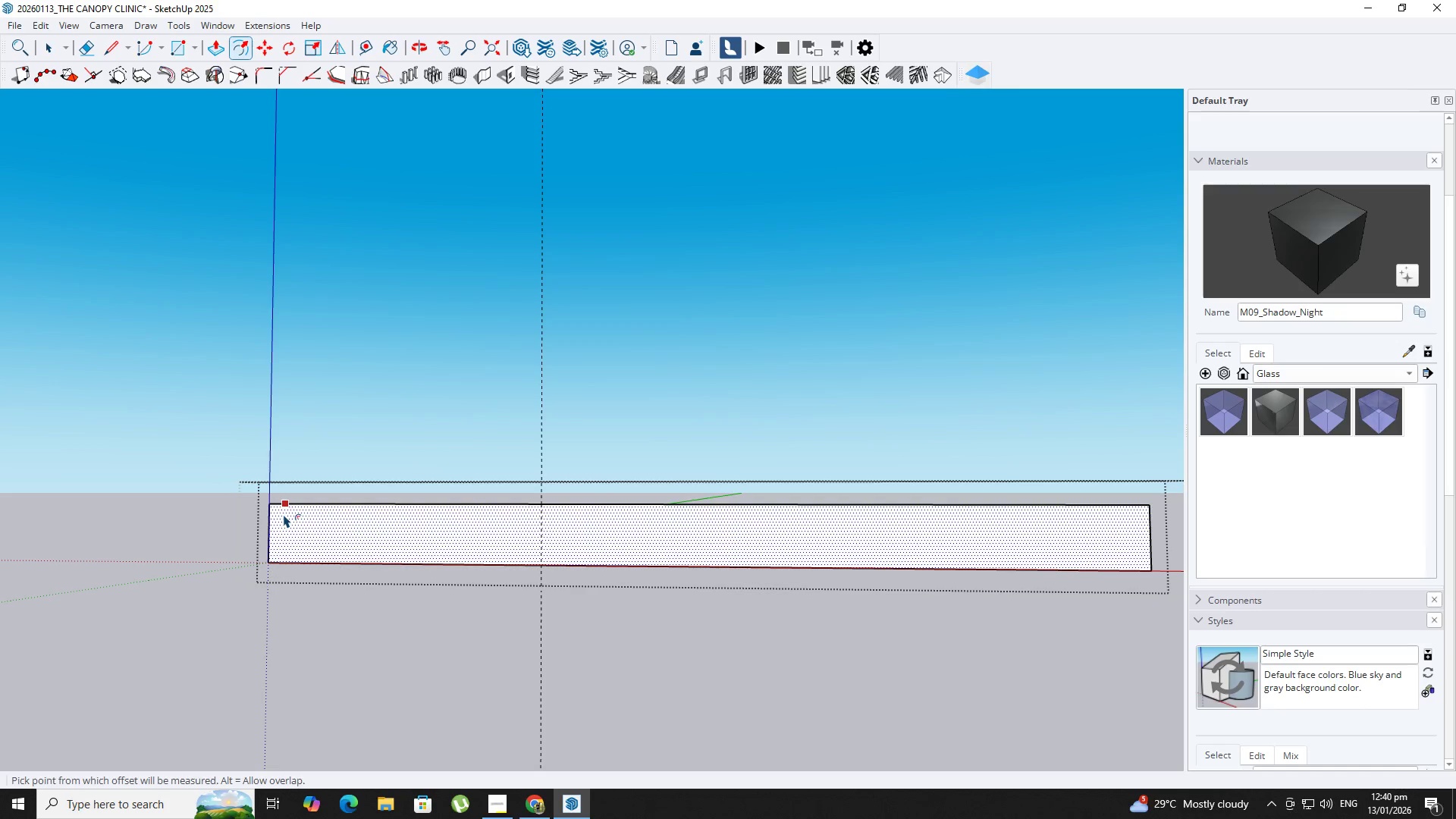 
left_click([284, 514])
 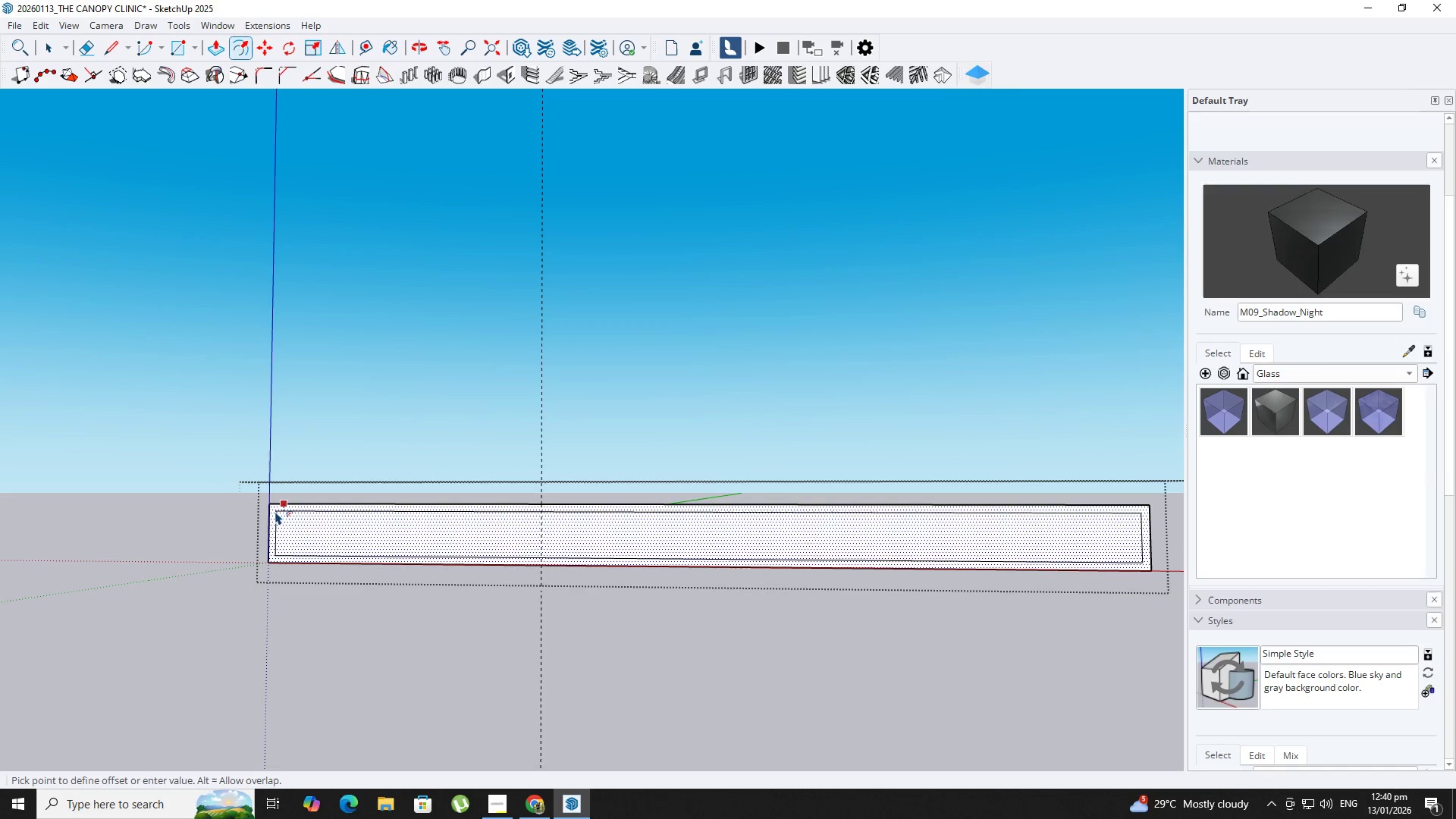 
key(NumpadDecimal)
 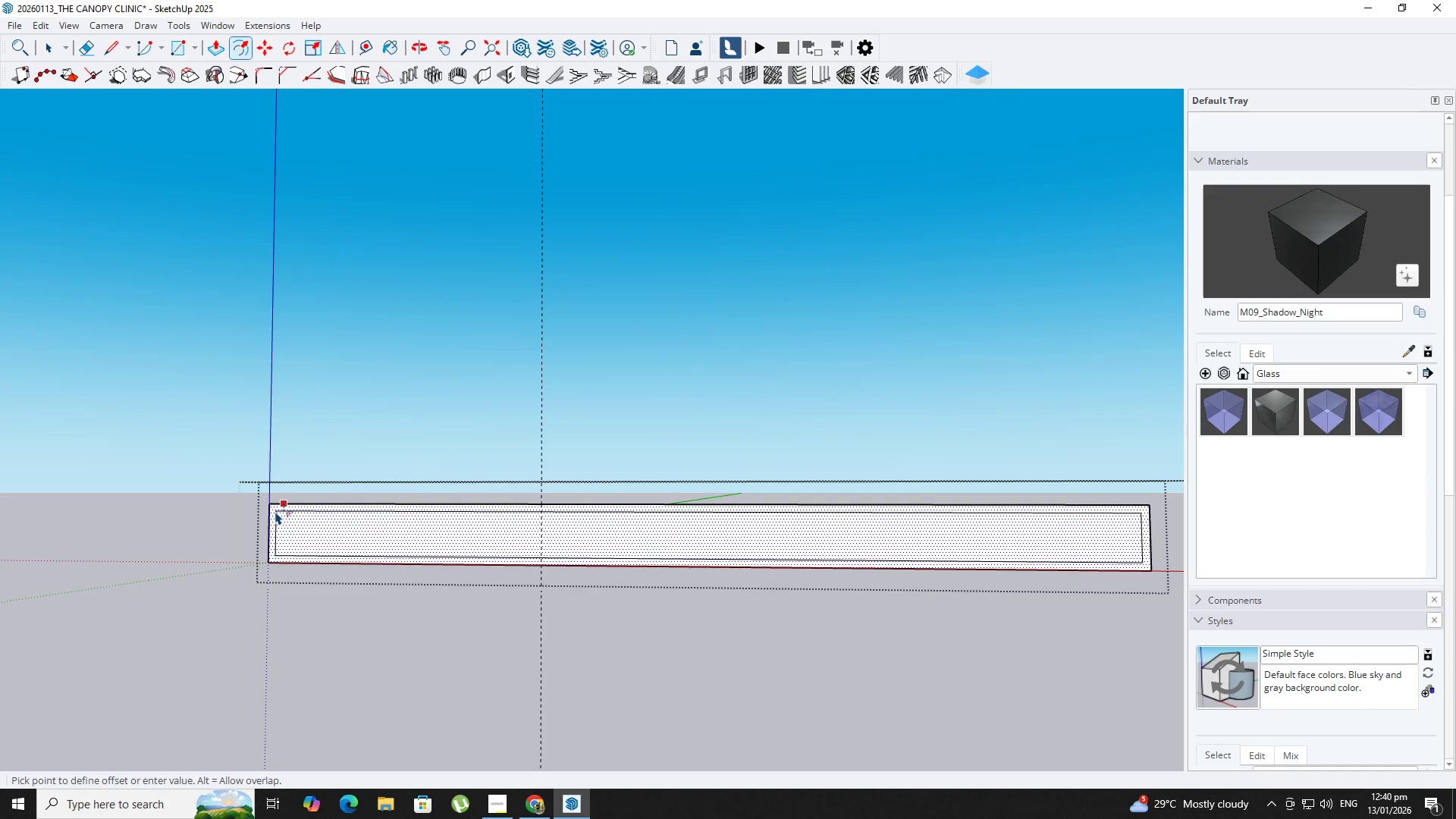 
key(Numpad0)
 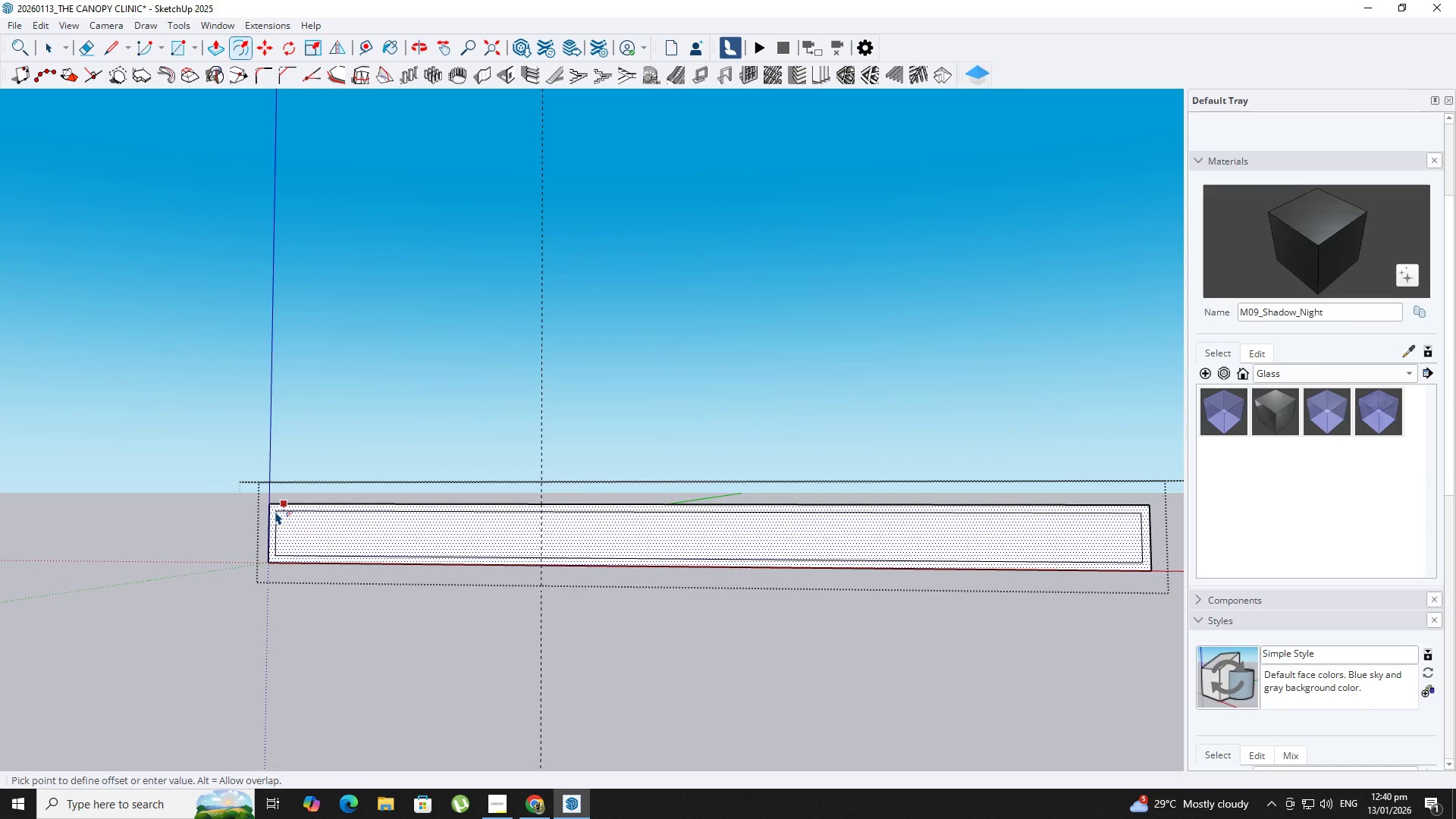 
key(Numpad5)
 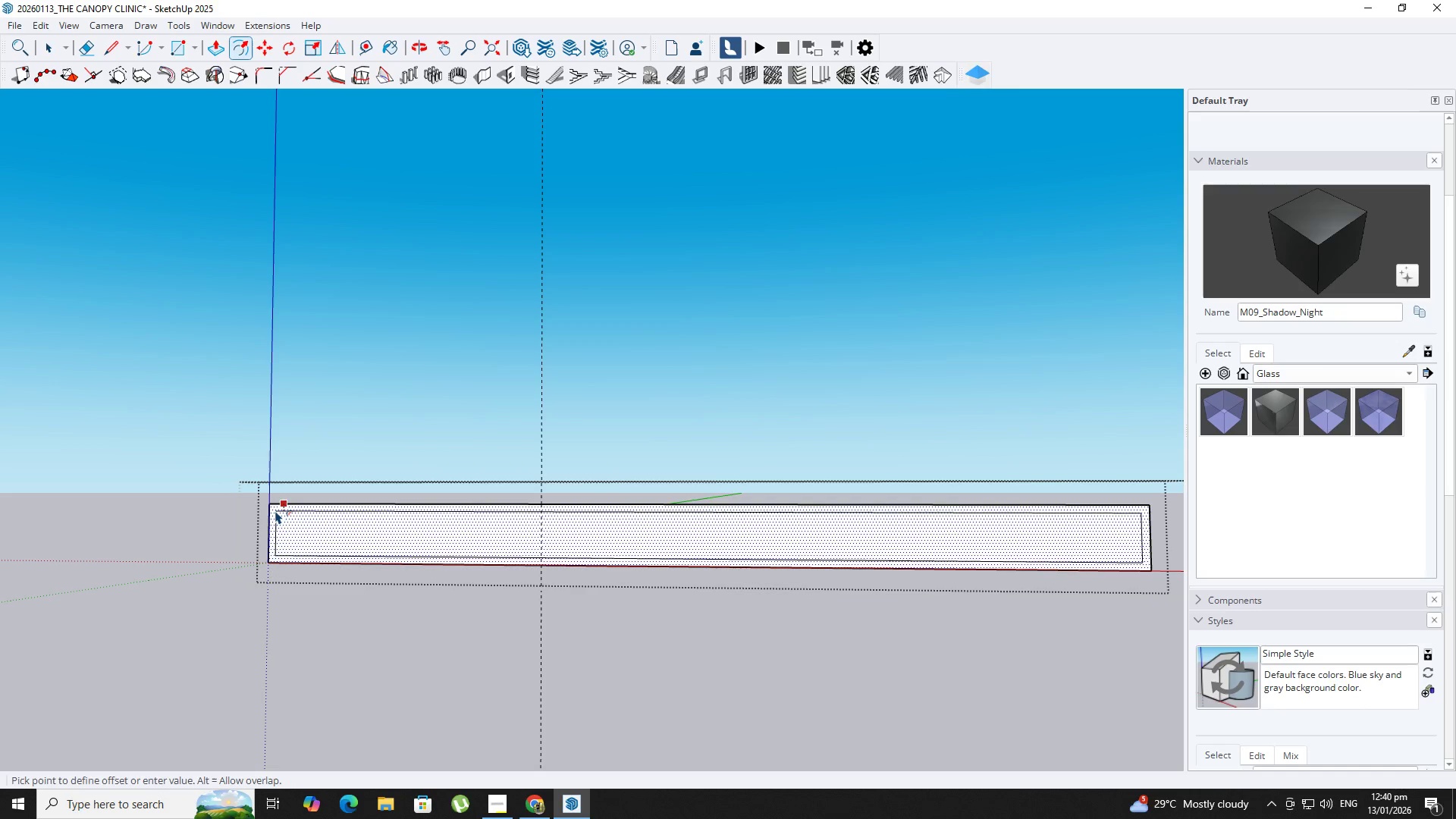 
key(NumpadEnter)
 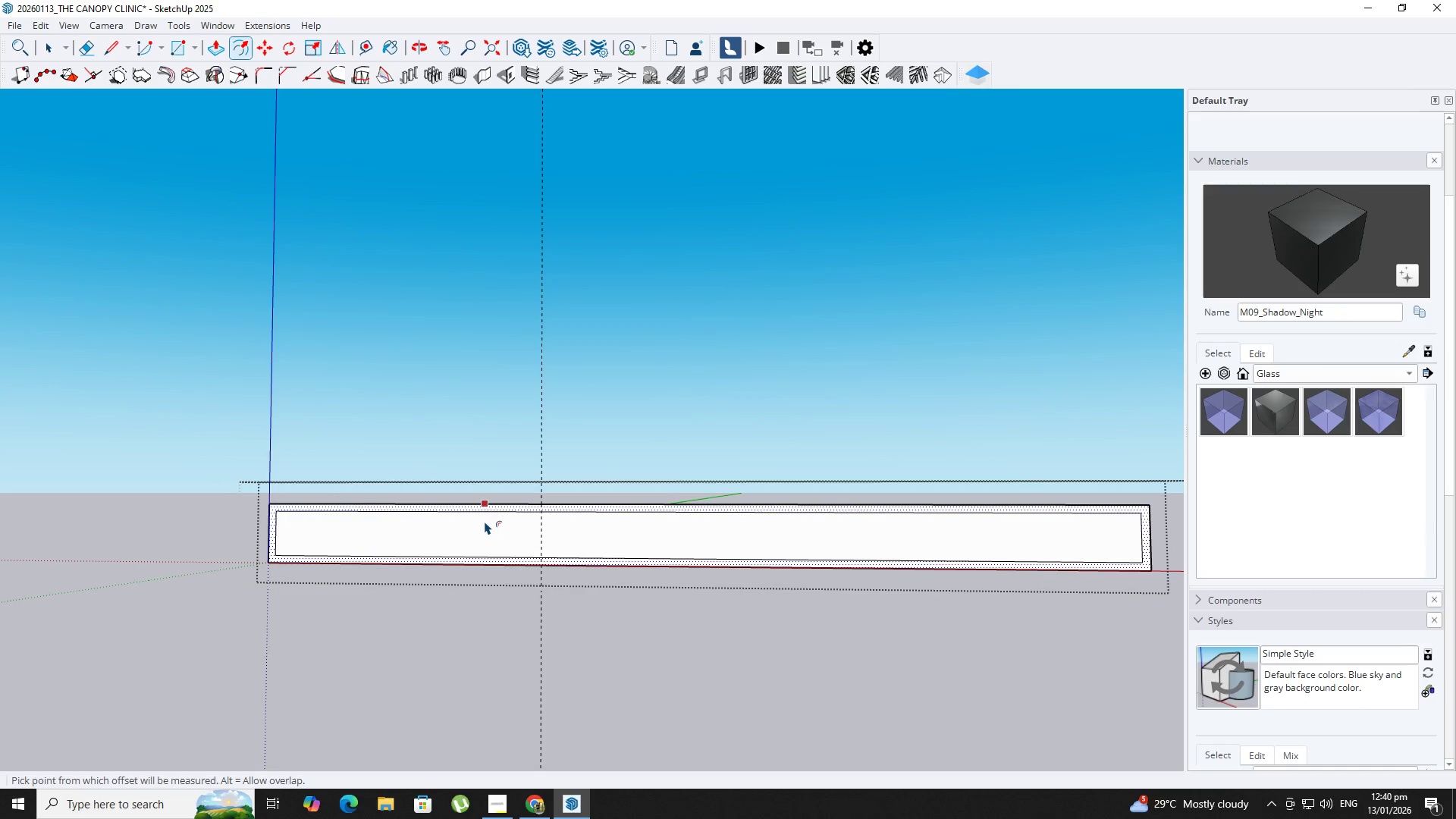 
key(T)
 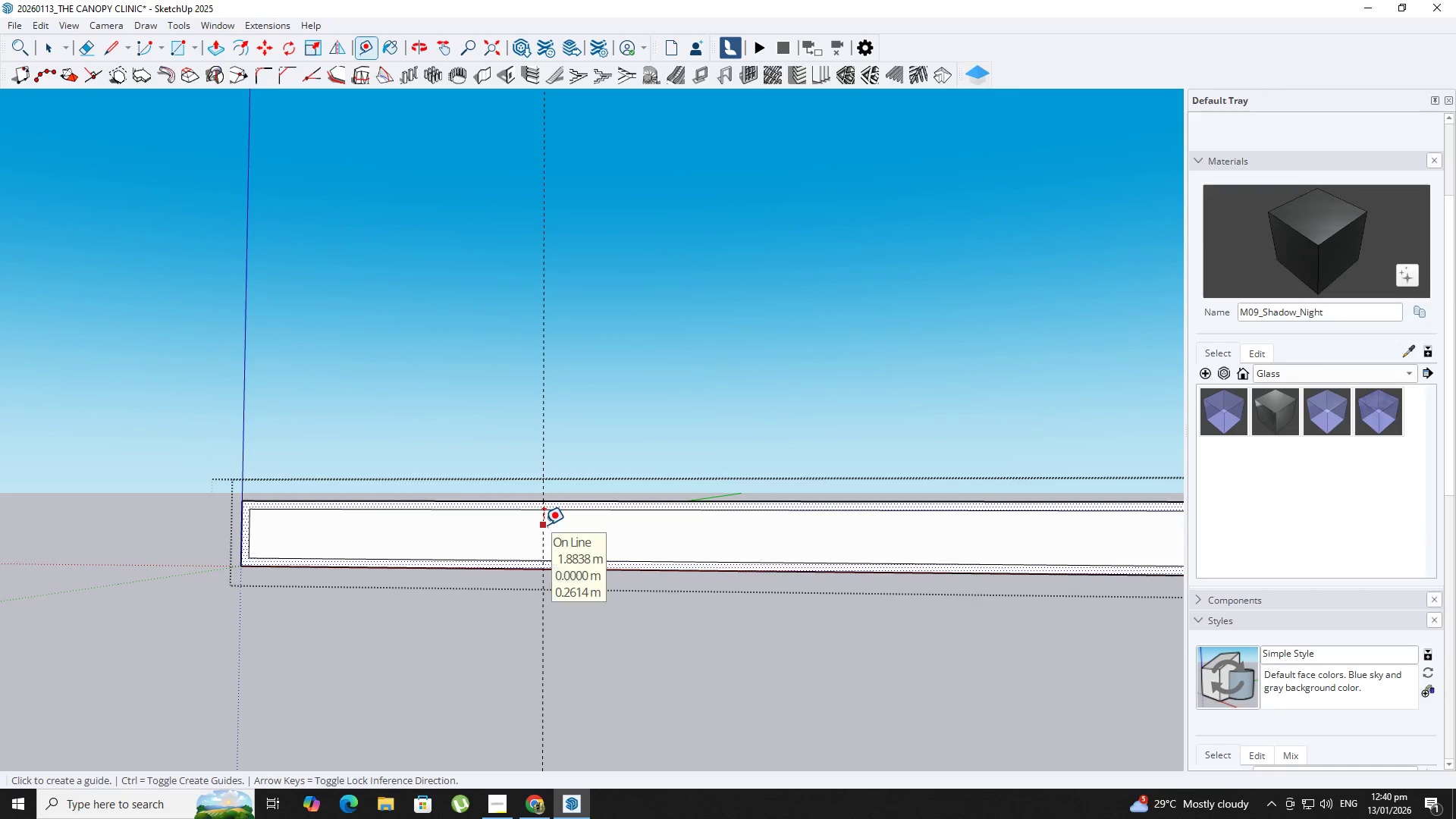 
scroll: coordinate [525, 531], scroll_direction: up, amount: 1.0
 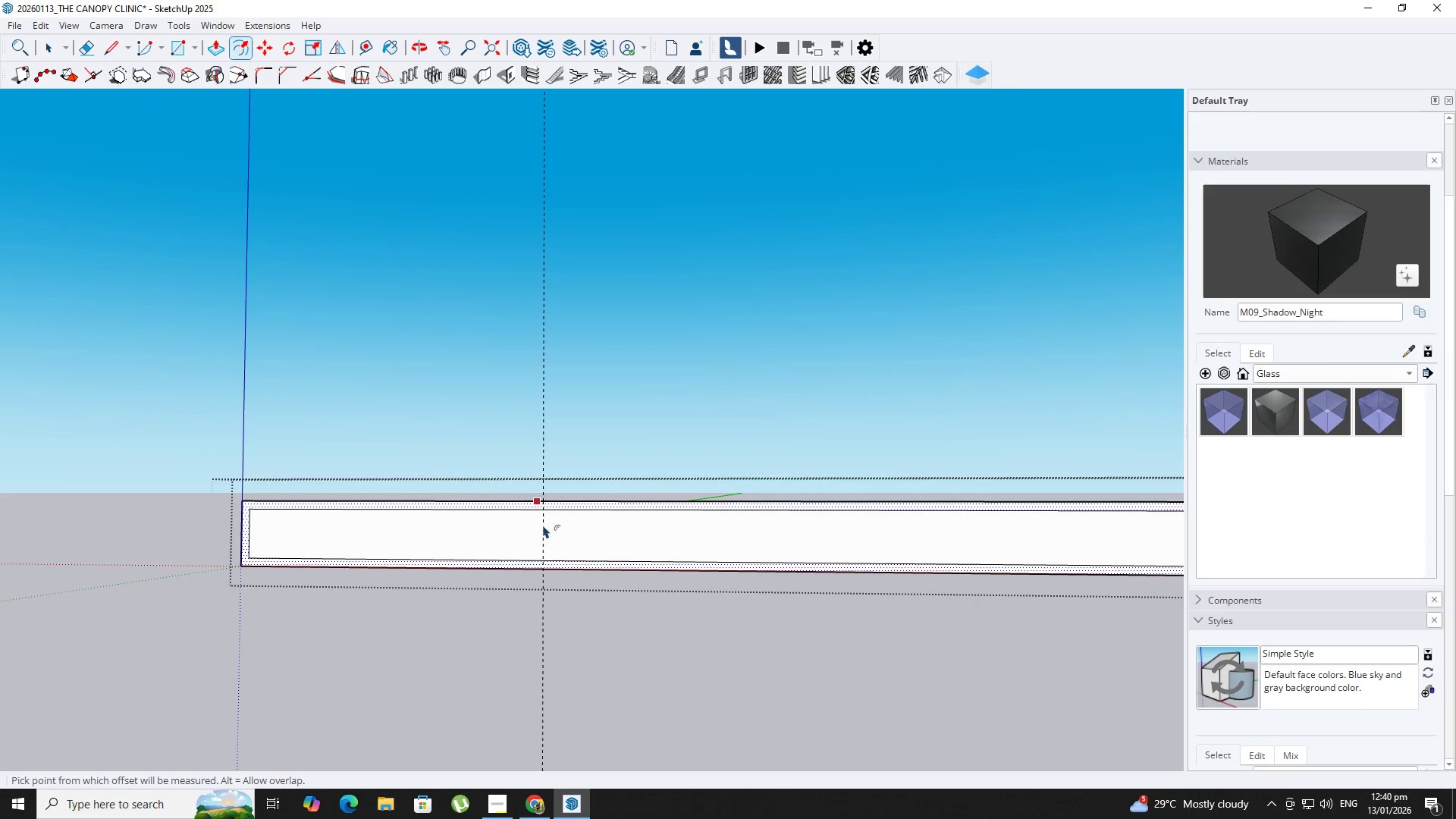 
left_click_drag(start_coordinate=[544, 525], to_coordinate=[533, 524])
 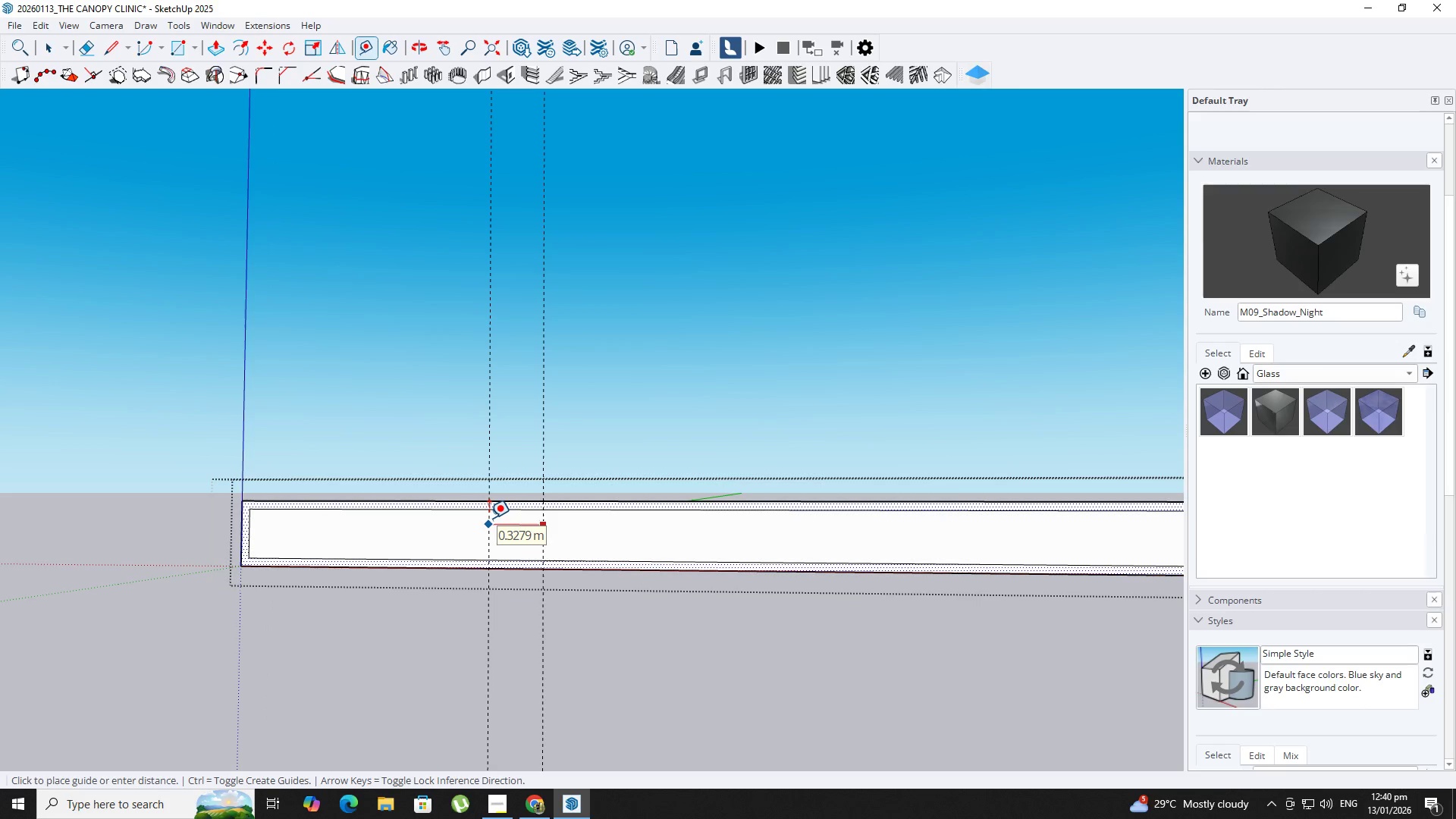 
key(NumpadDecimal)
 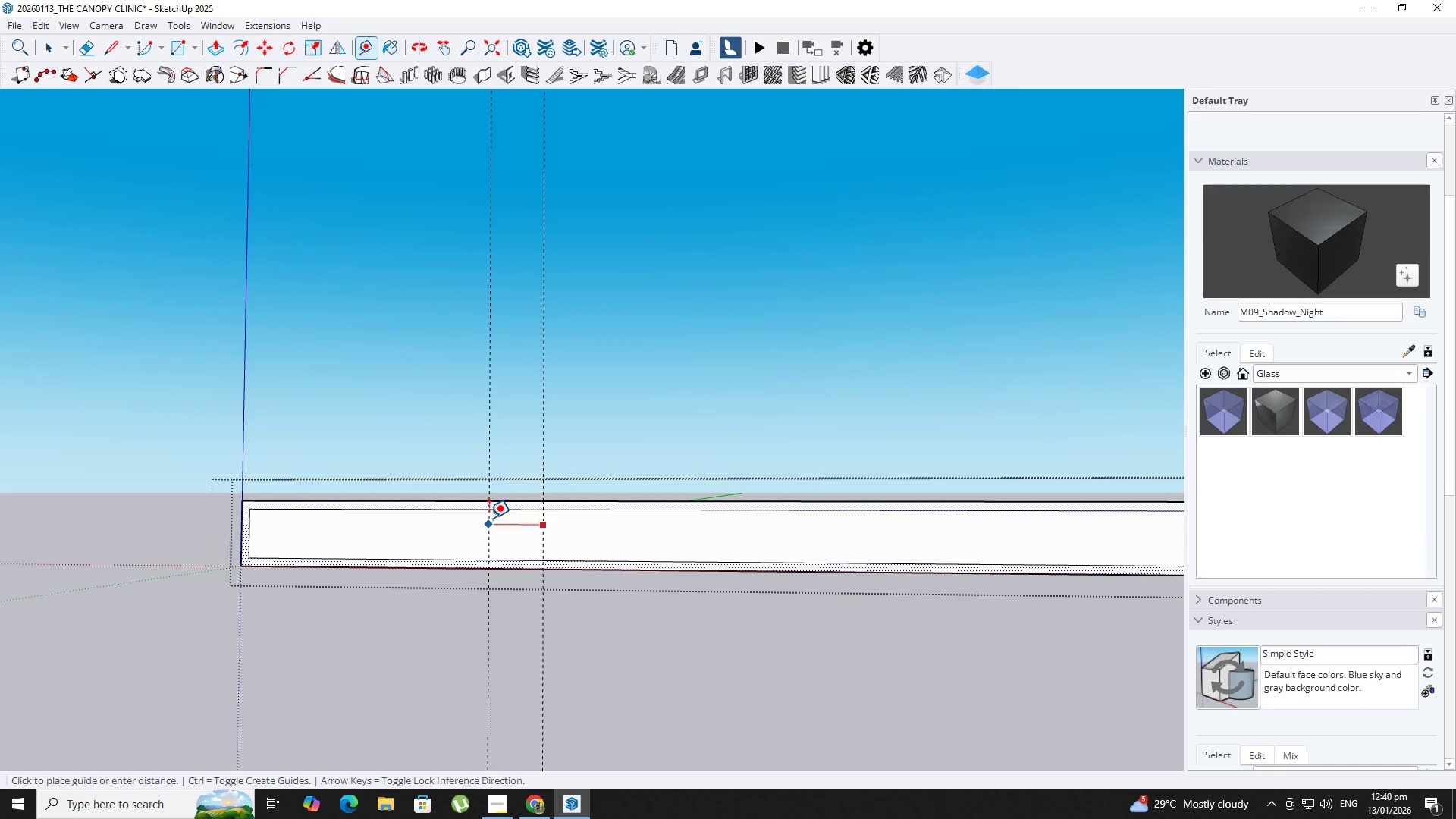 
key(Numpad0)
 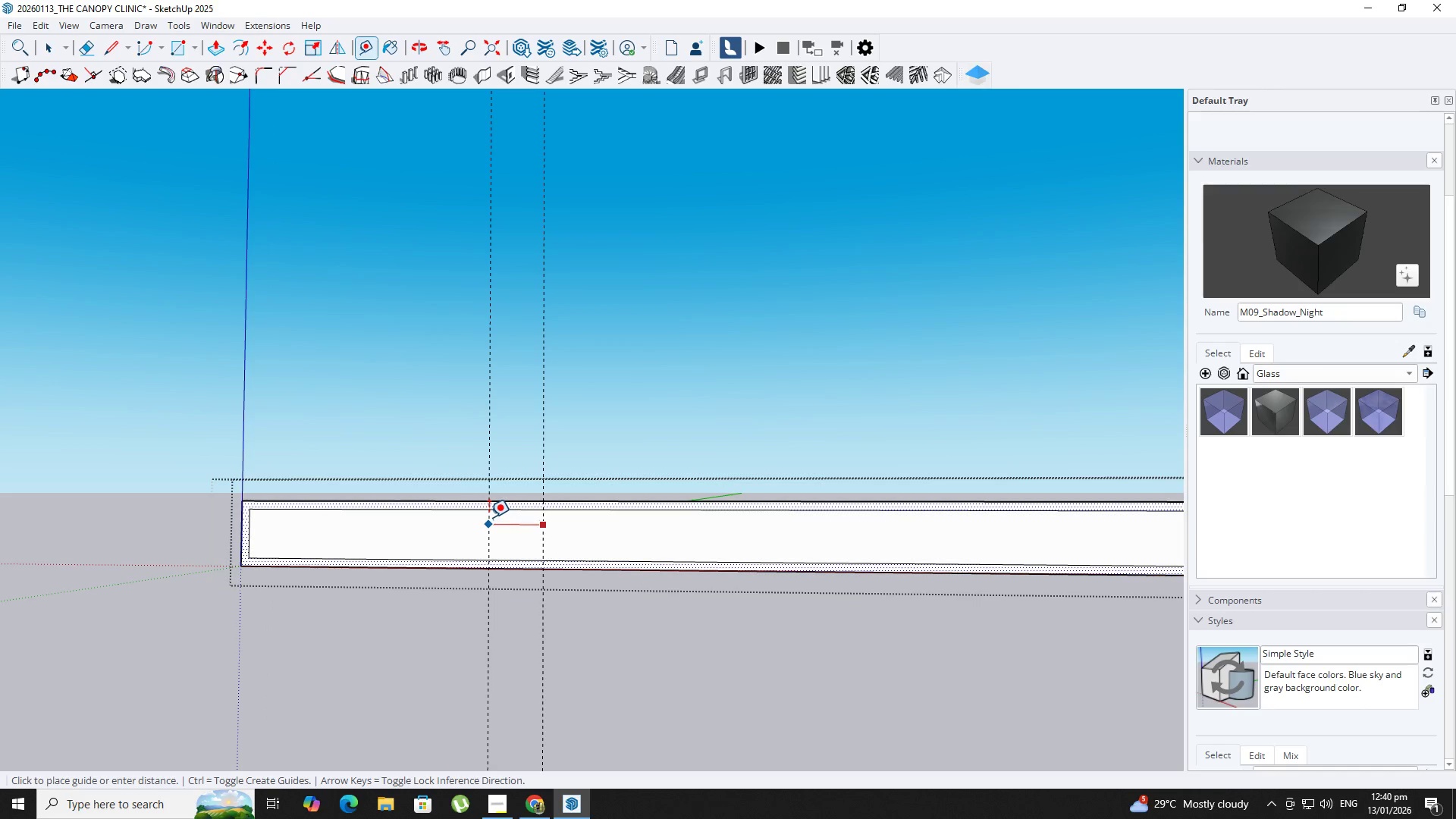 
key(Numpad2)
 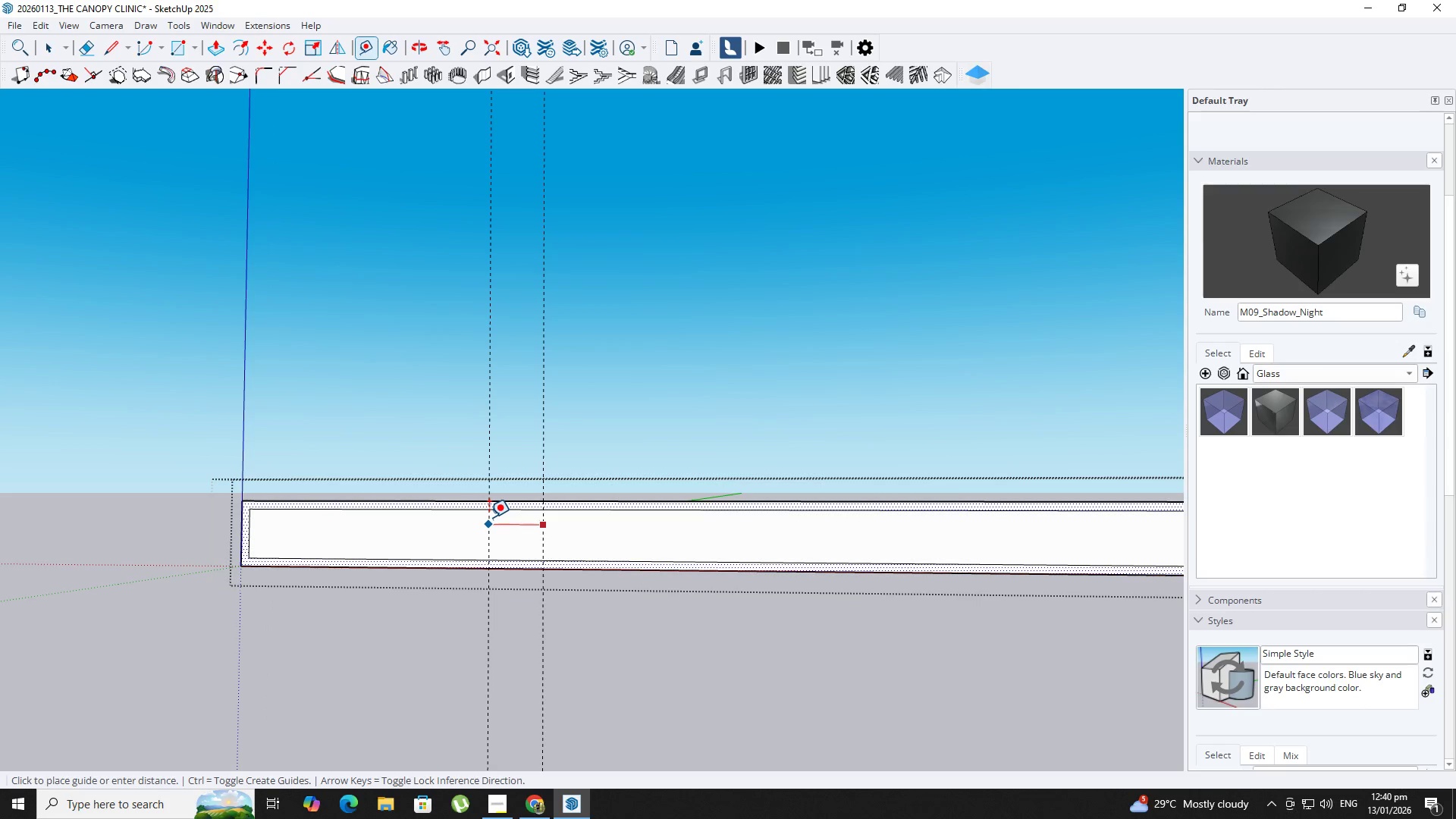 
key(Numpad5)
 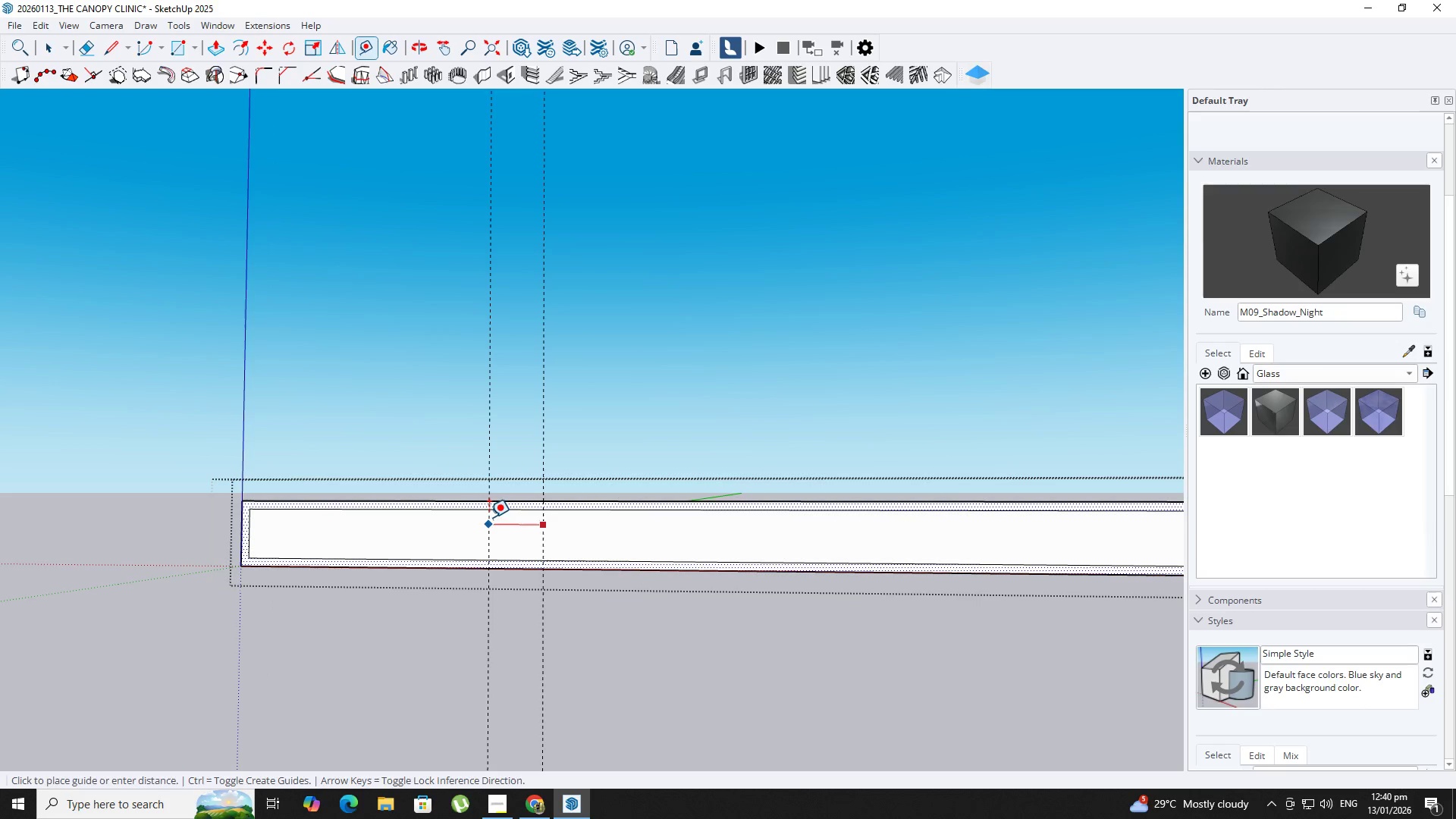 
key(NumpadEnter)
 